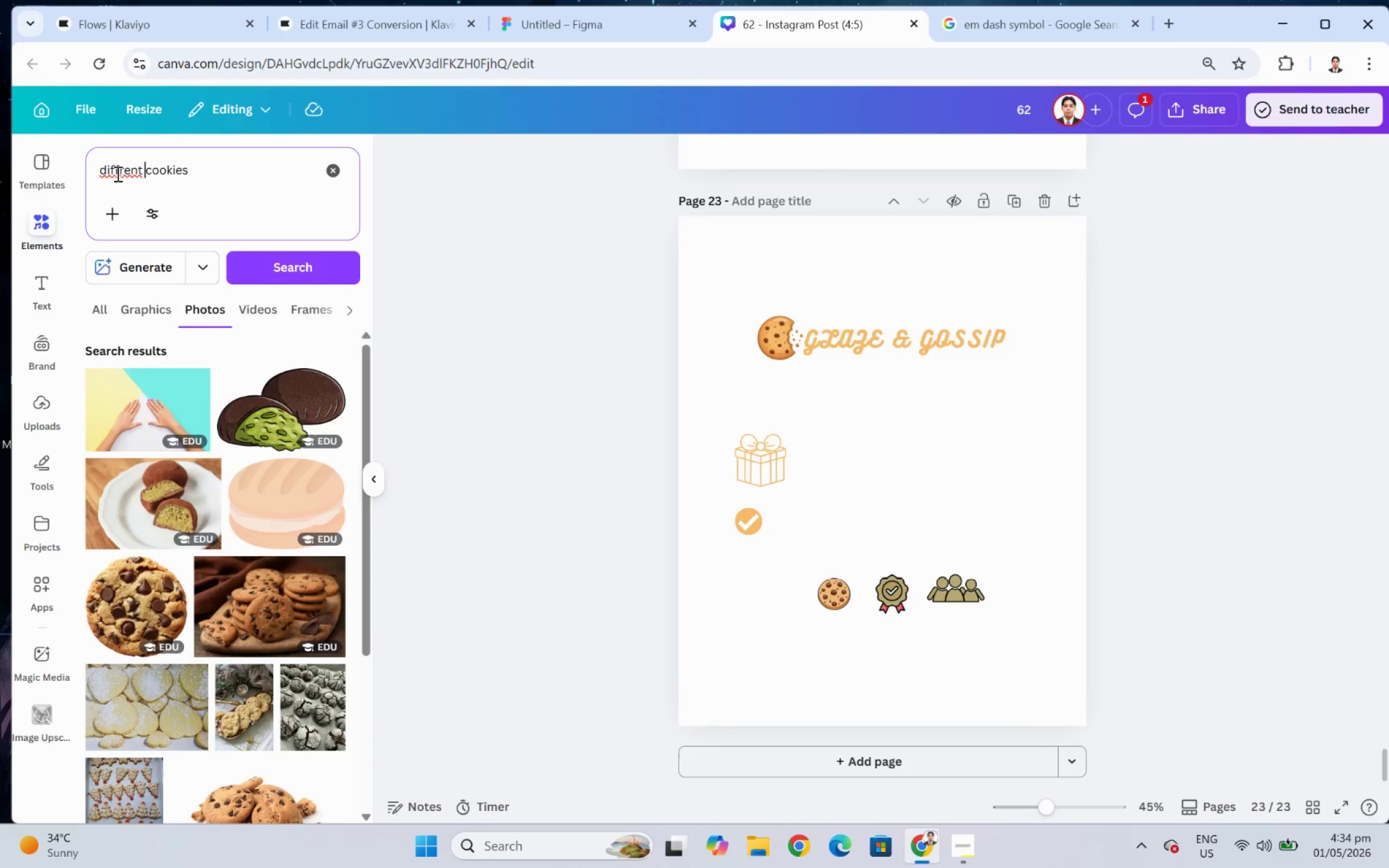 
scroll: coordinate [289, 598], scroll_direction: down, amount: 7.0
 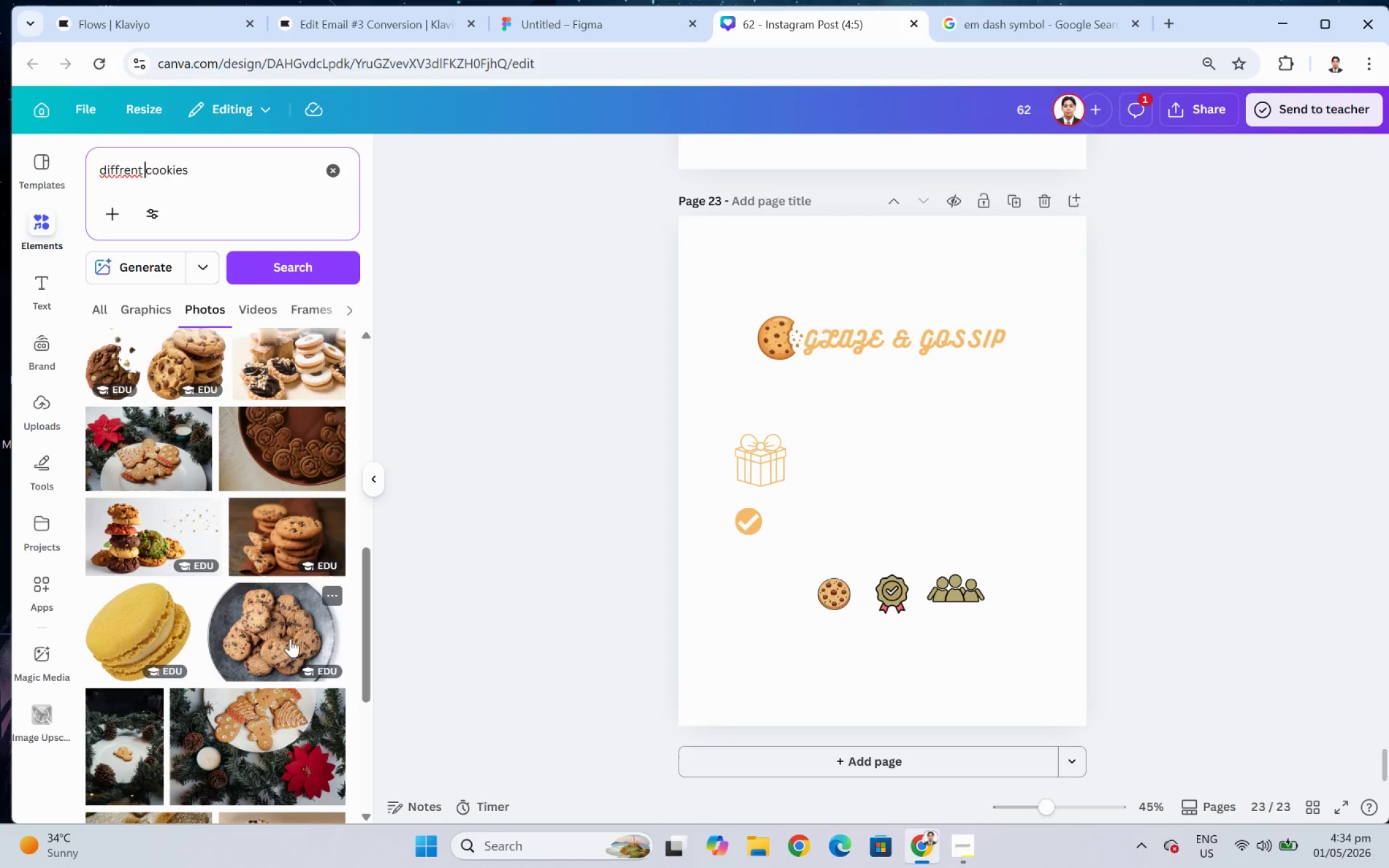 
mouse_move([284, 638])
 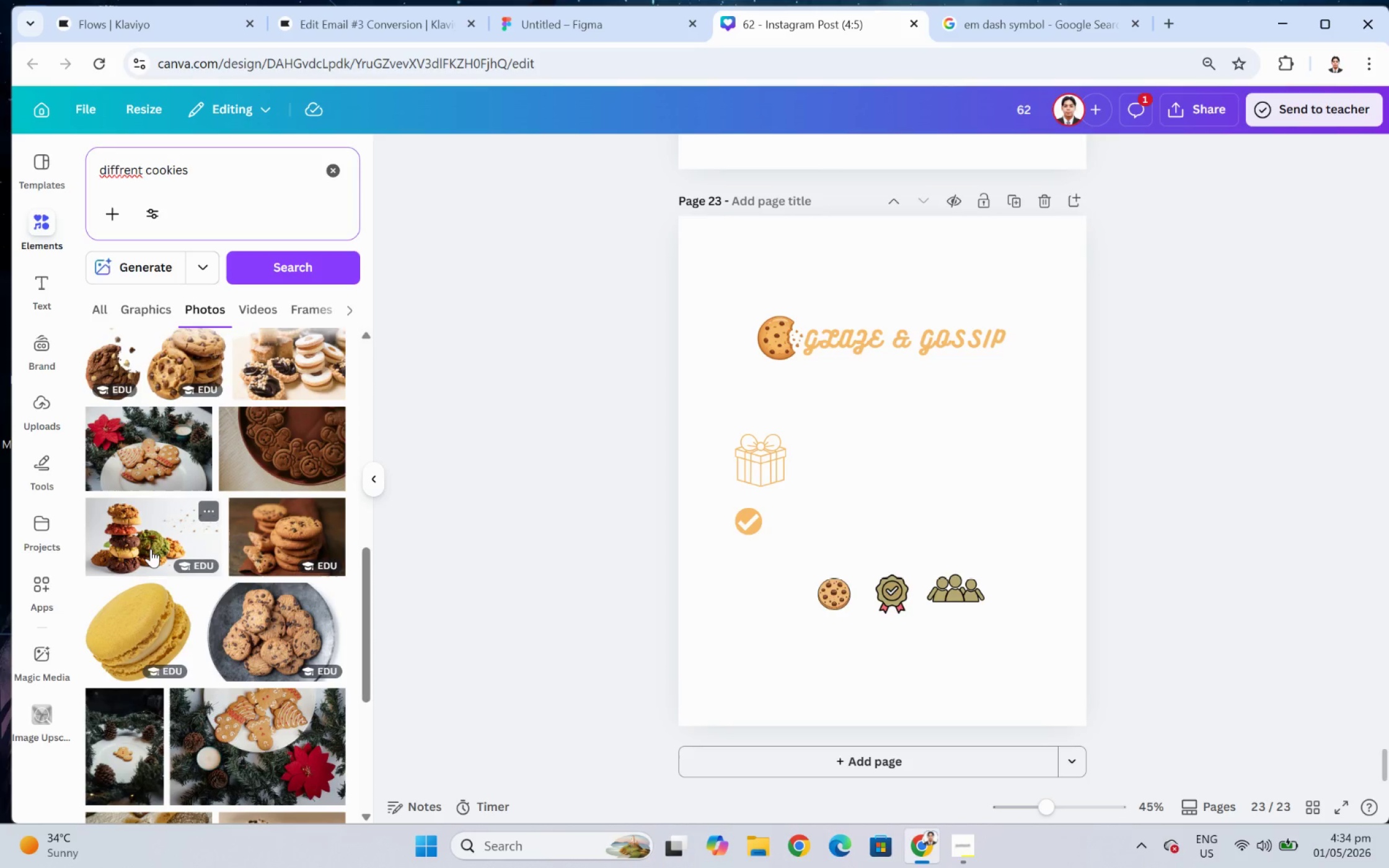 
left_click([151, 548])
 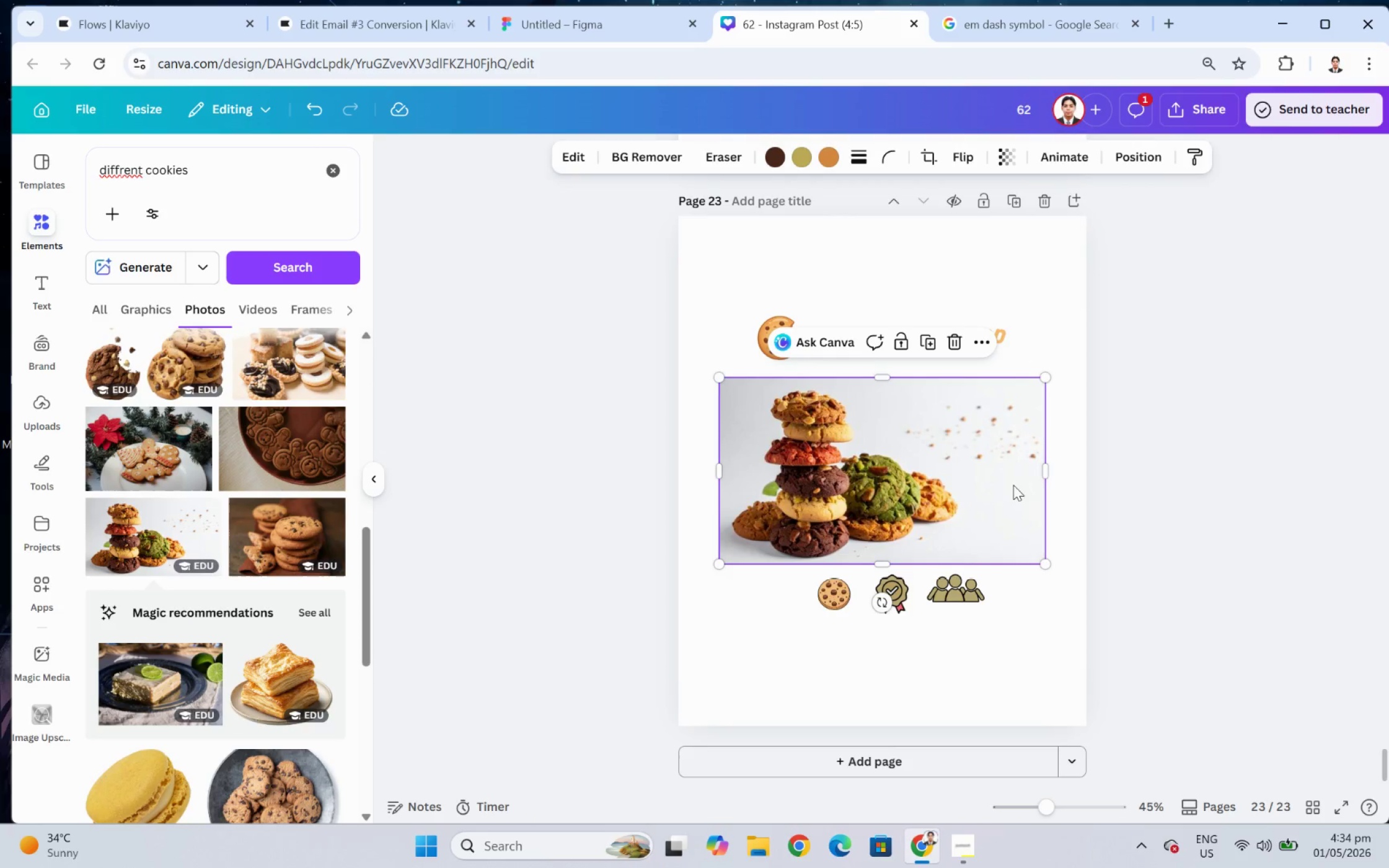 
left_click_drag(start_coordinate=[969, 481], to_coordinate=[983, 598])
 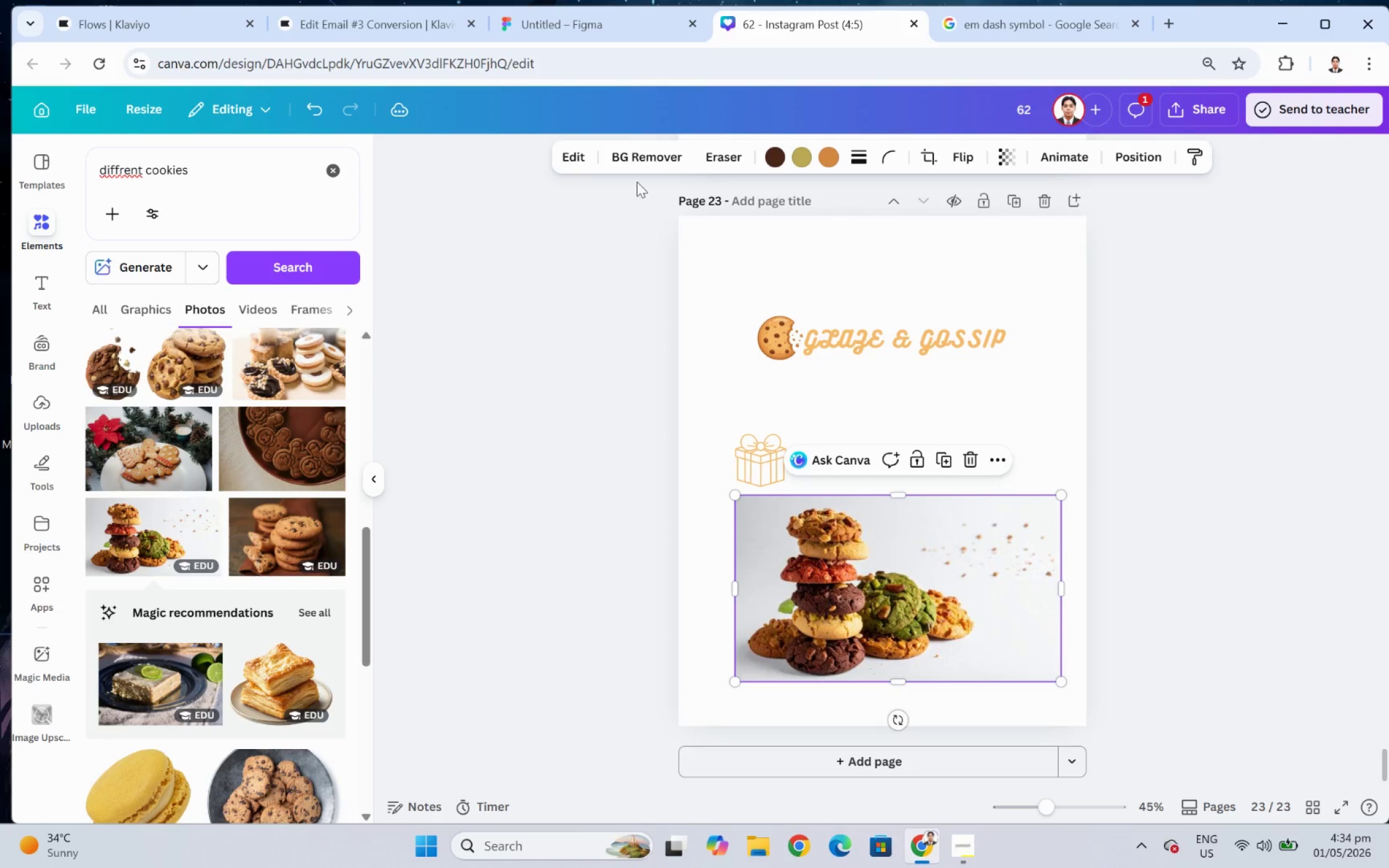 
left_click([633, 164])
 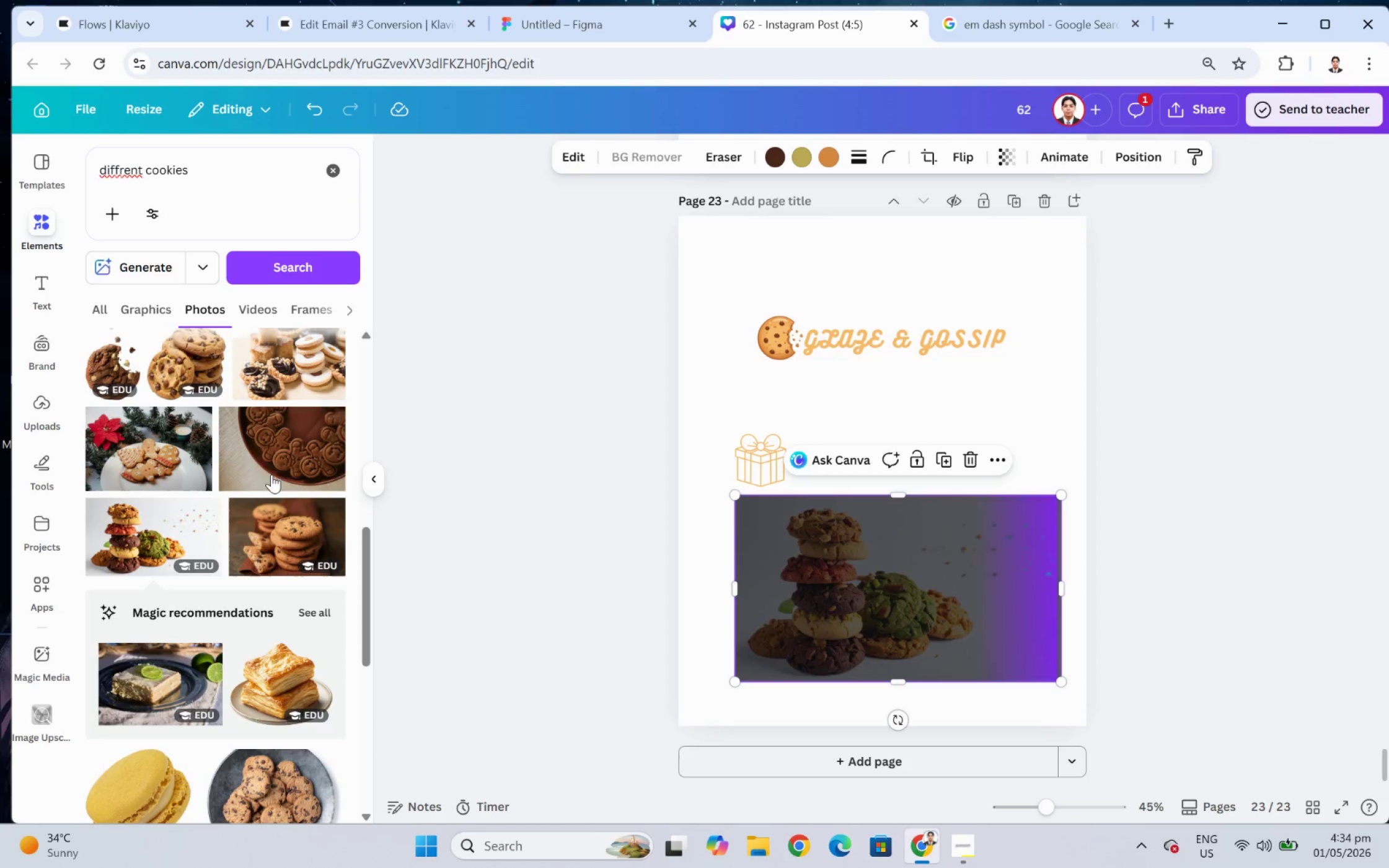 
scroll: coordinate [279, 571], scroll_direction: down, amount: 5.0
 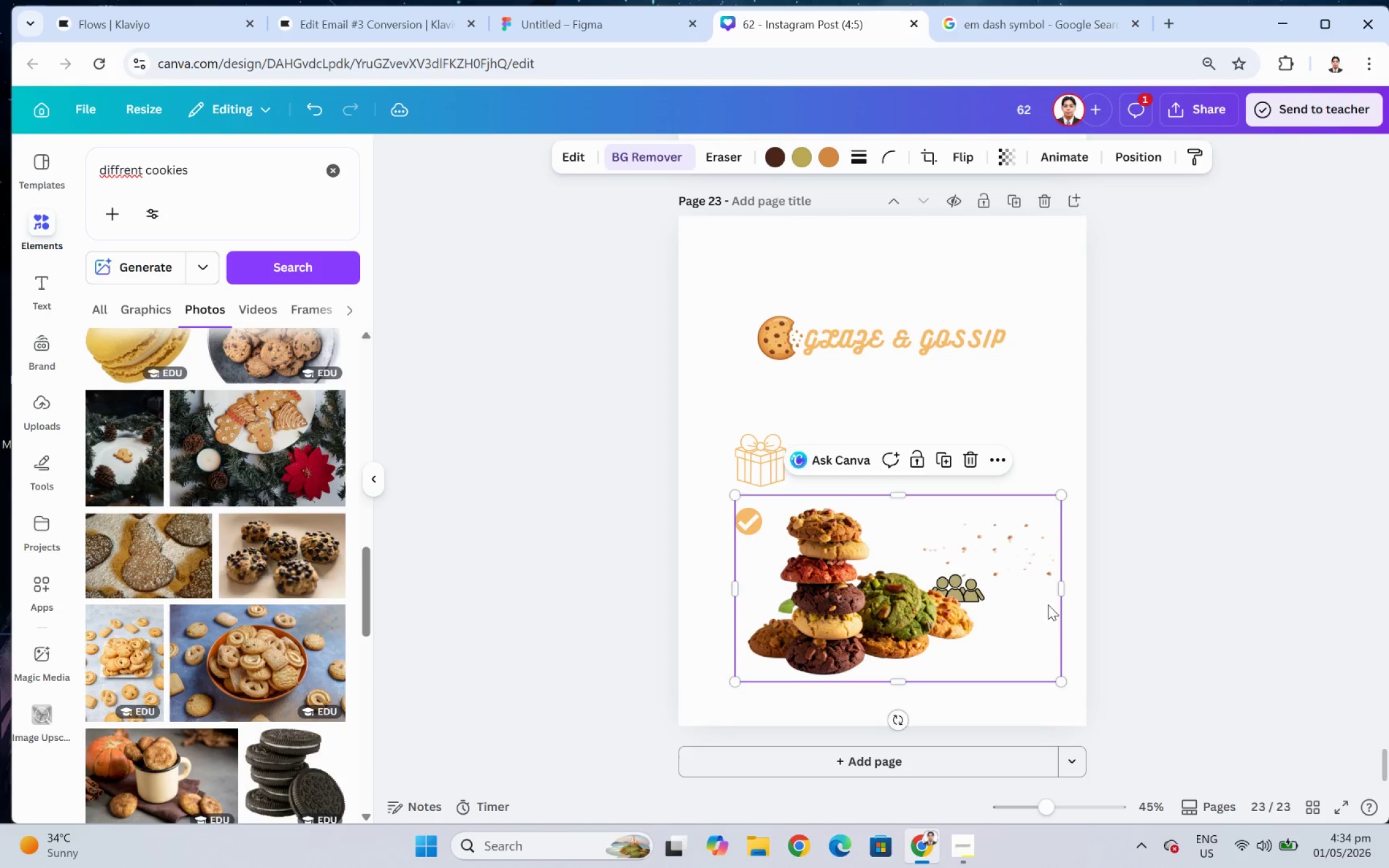 
left_click_drag(start_coordinate=[1060, 590], to_coordinate=[970, 595])
 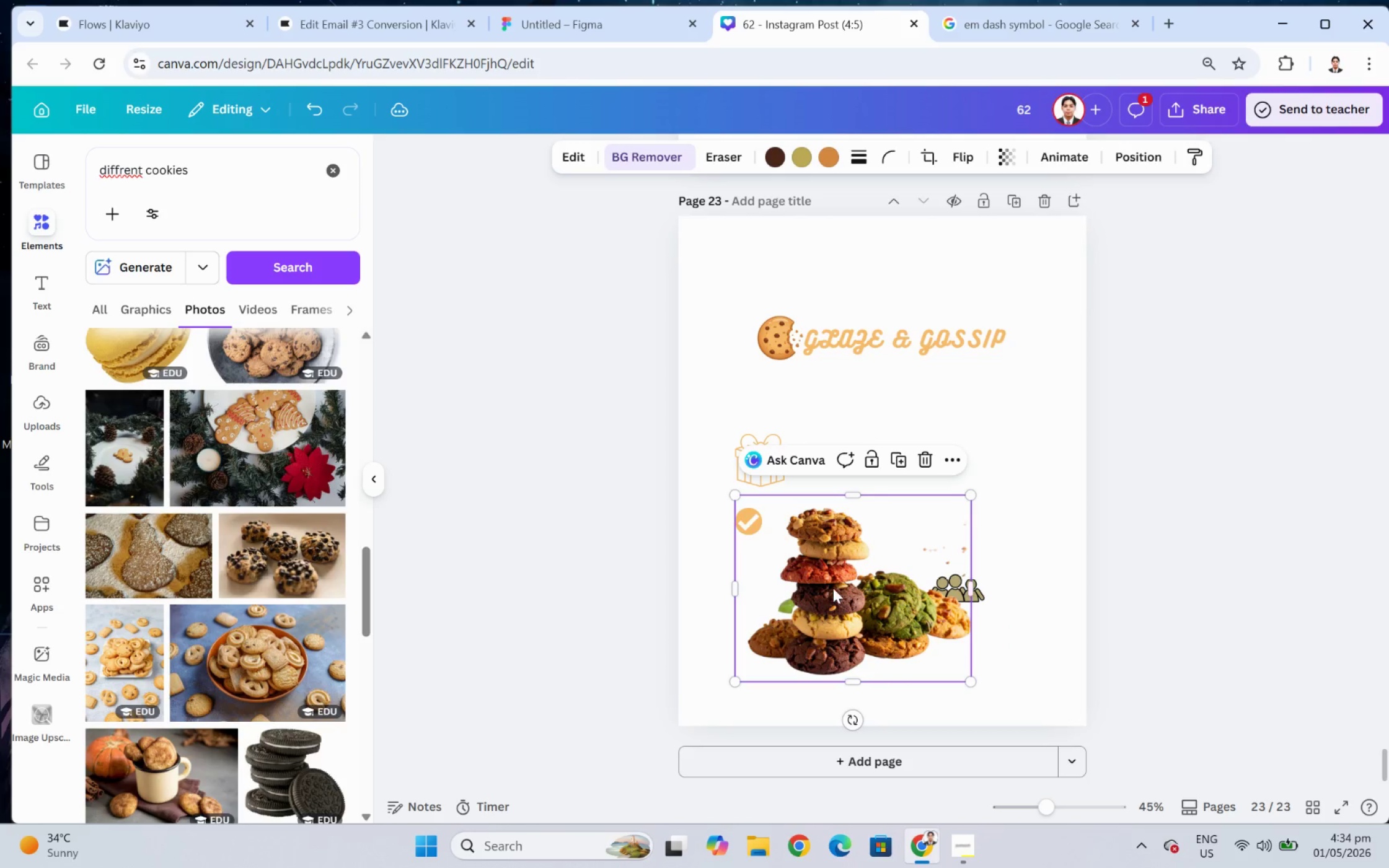 
left_click_drag(start_coordinate=[832, 587], to_coordinate=[917, 600])
 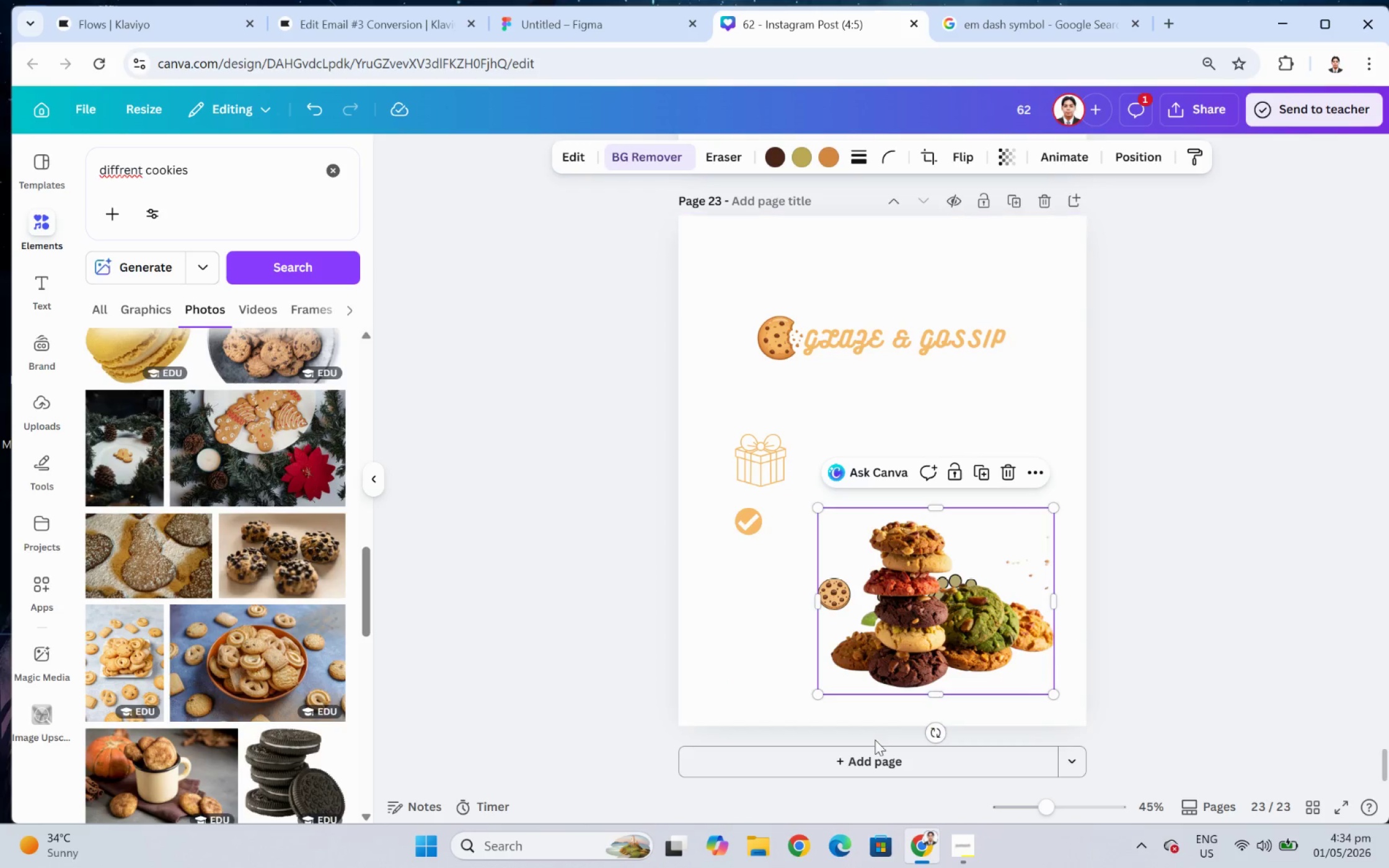 
left_click([875, 758])
 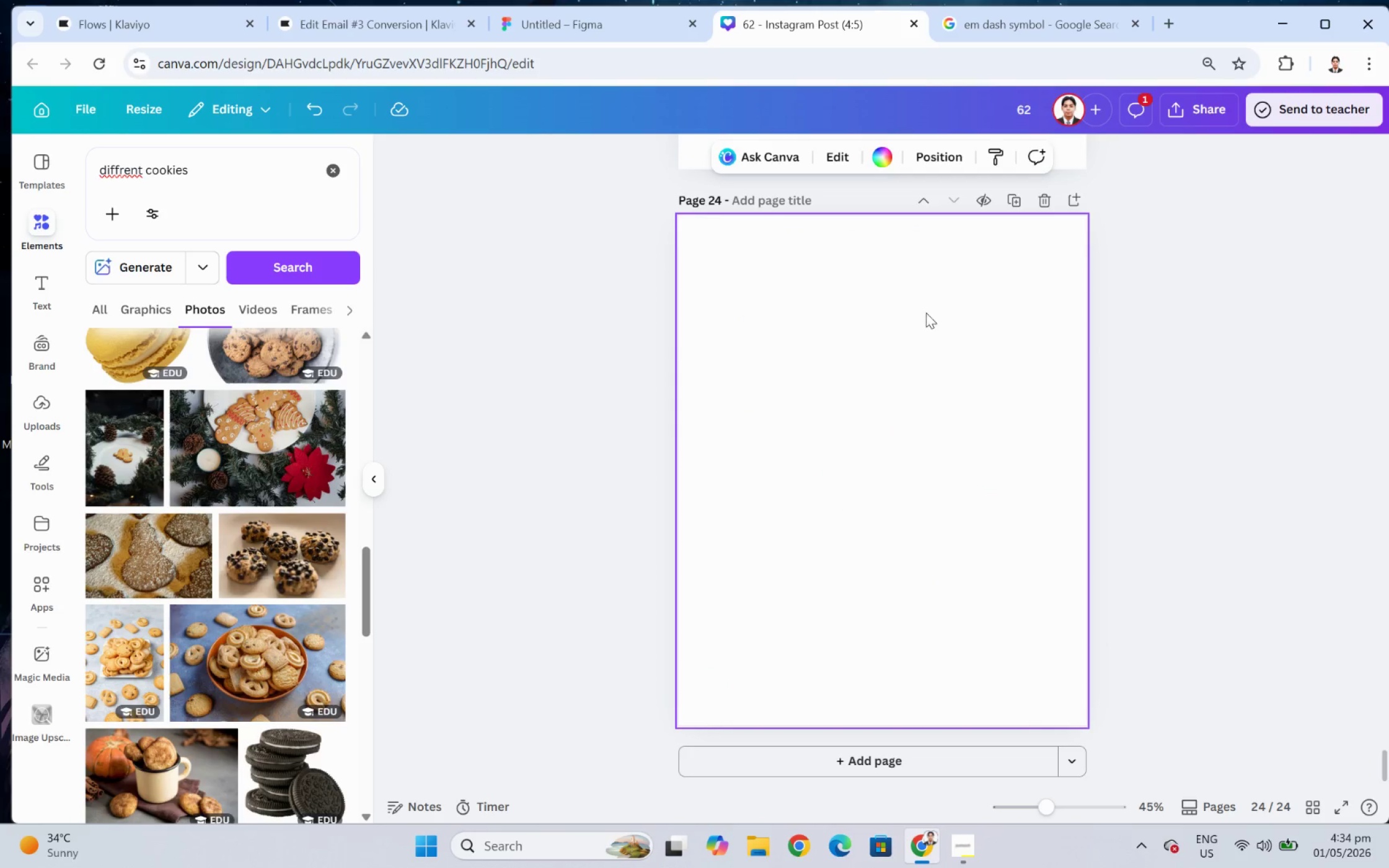 
scroll: coordinate [903, 320], scroll_direction: up, amount: 2.0
 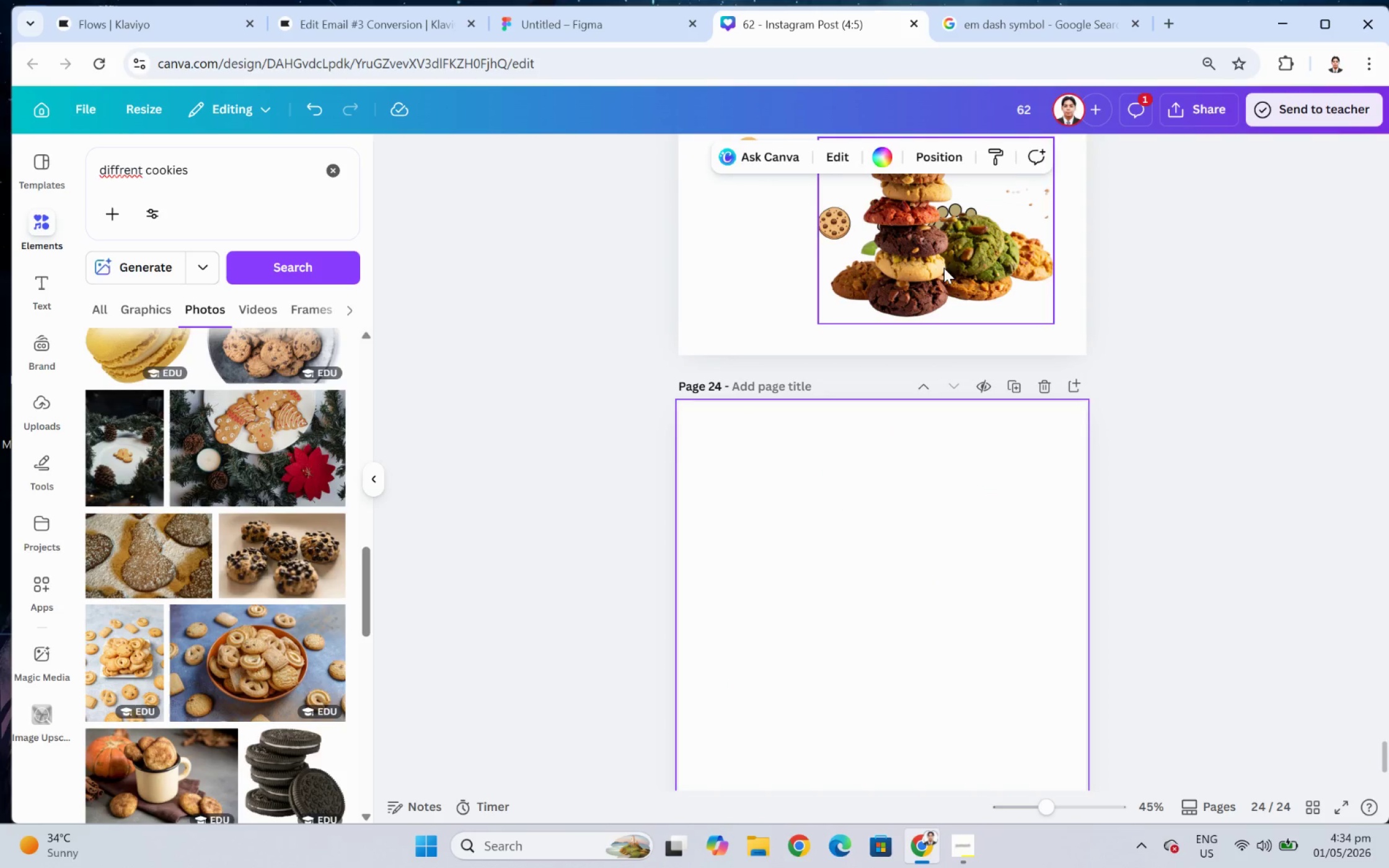 
left_click_drag(start_coordinate=[945, 258], to_coordinate=[898, 573])
 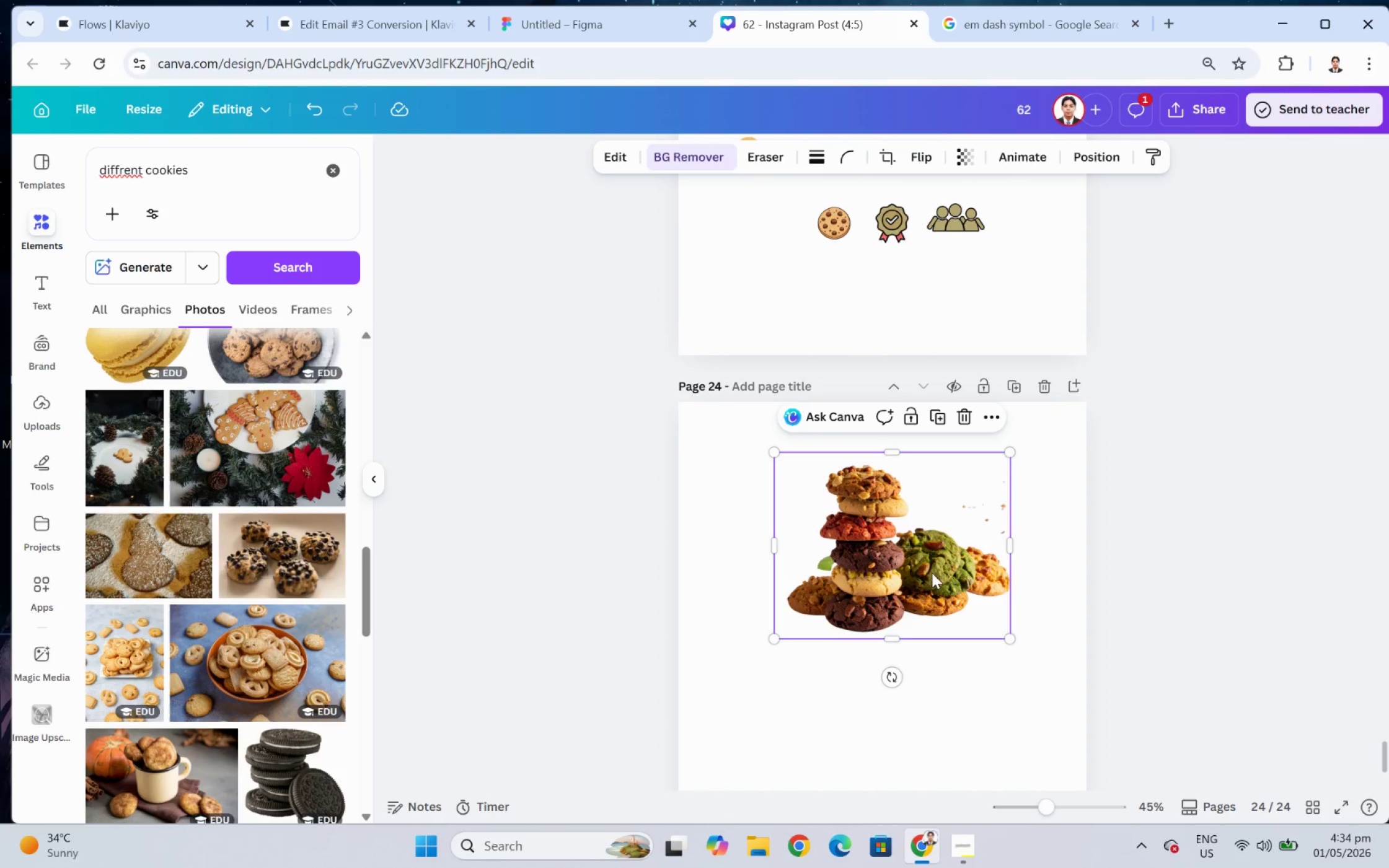 
left_click_drag(start_coordinate=[932, 572], to_coordinate=[901, 567])
 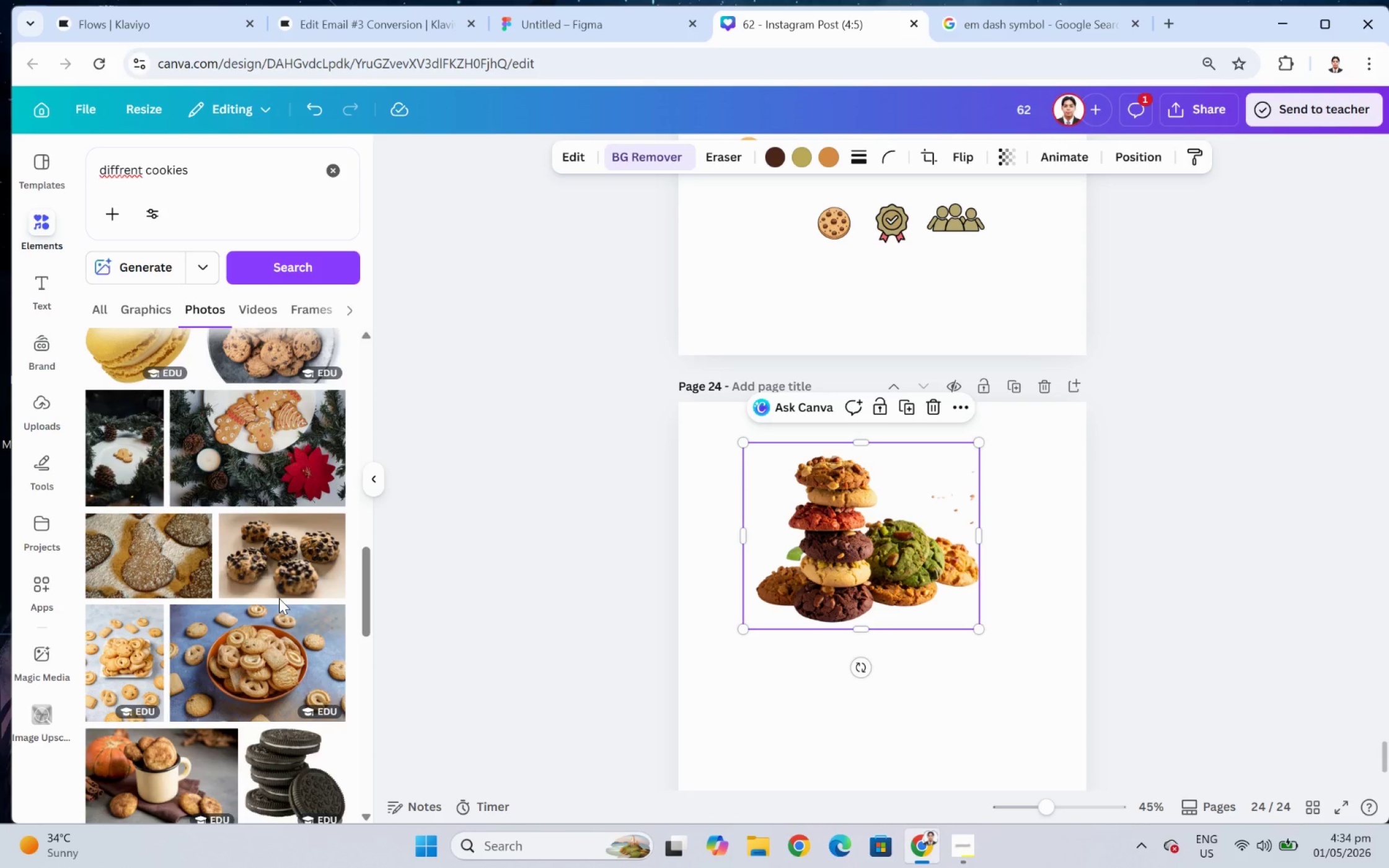 
wait(5.33)
 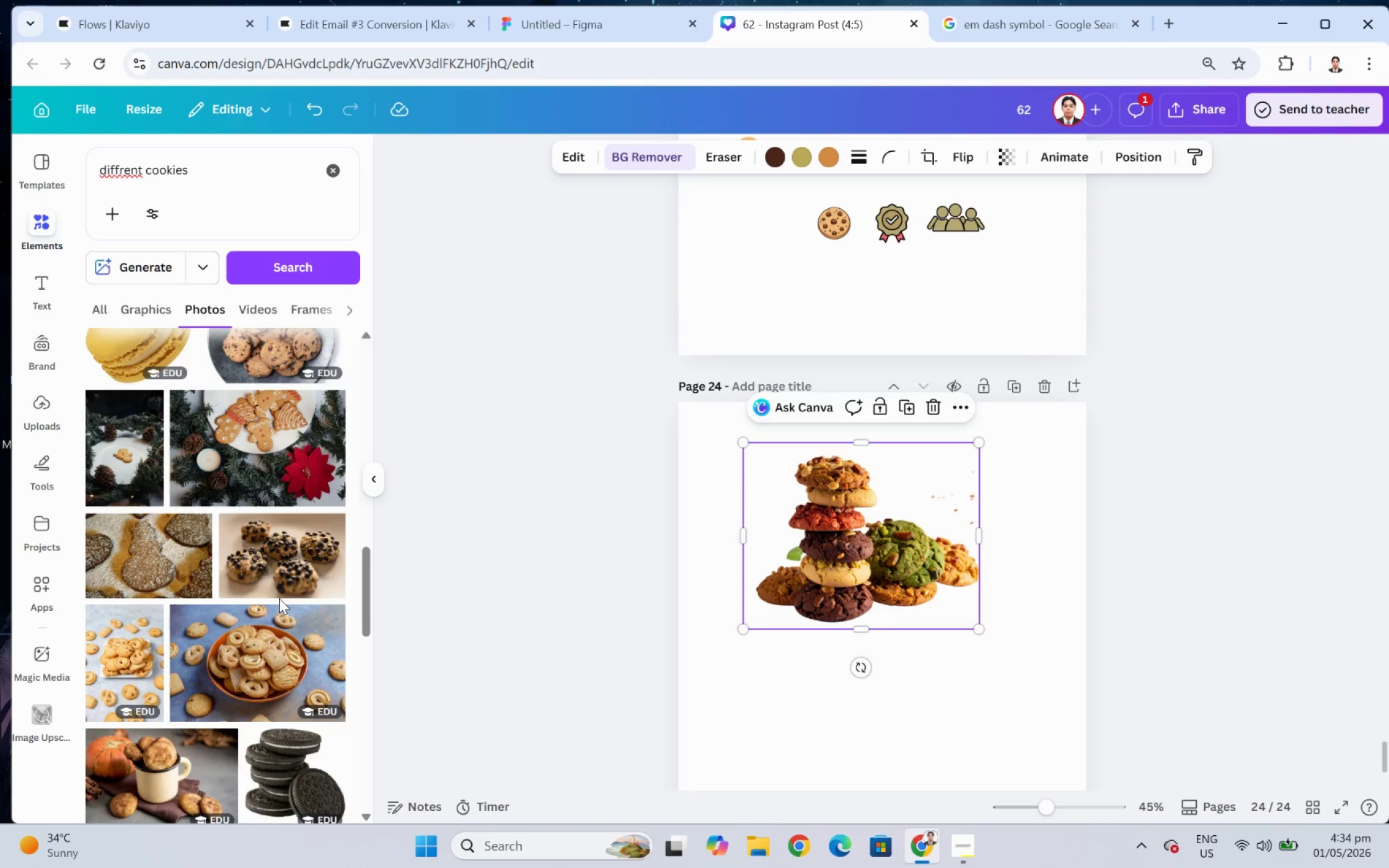 
scroll: coordinate [287, 711], scroll_direction: down, amount: 11.0
 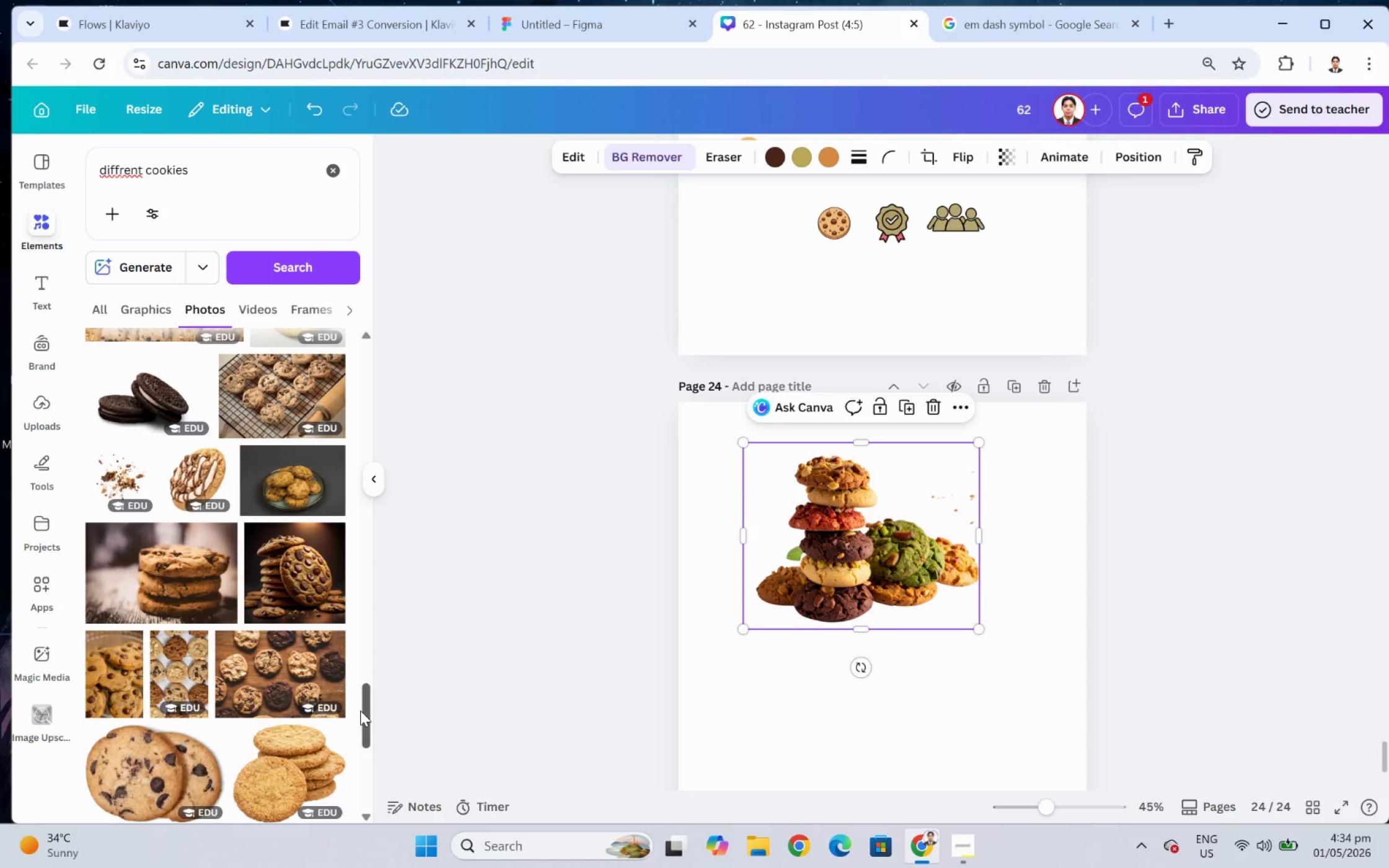 
left_click_drag(start_coordinate=[369, 710], to_coordinate=[361, 801])
 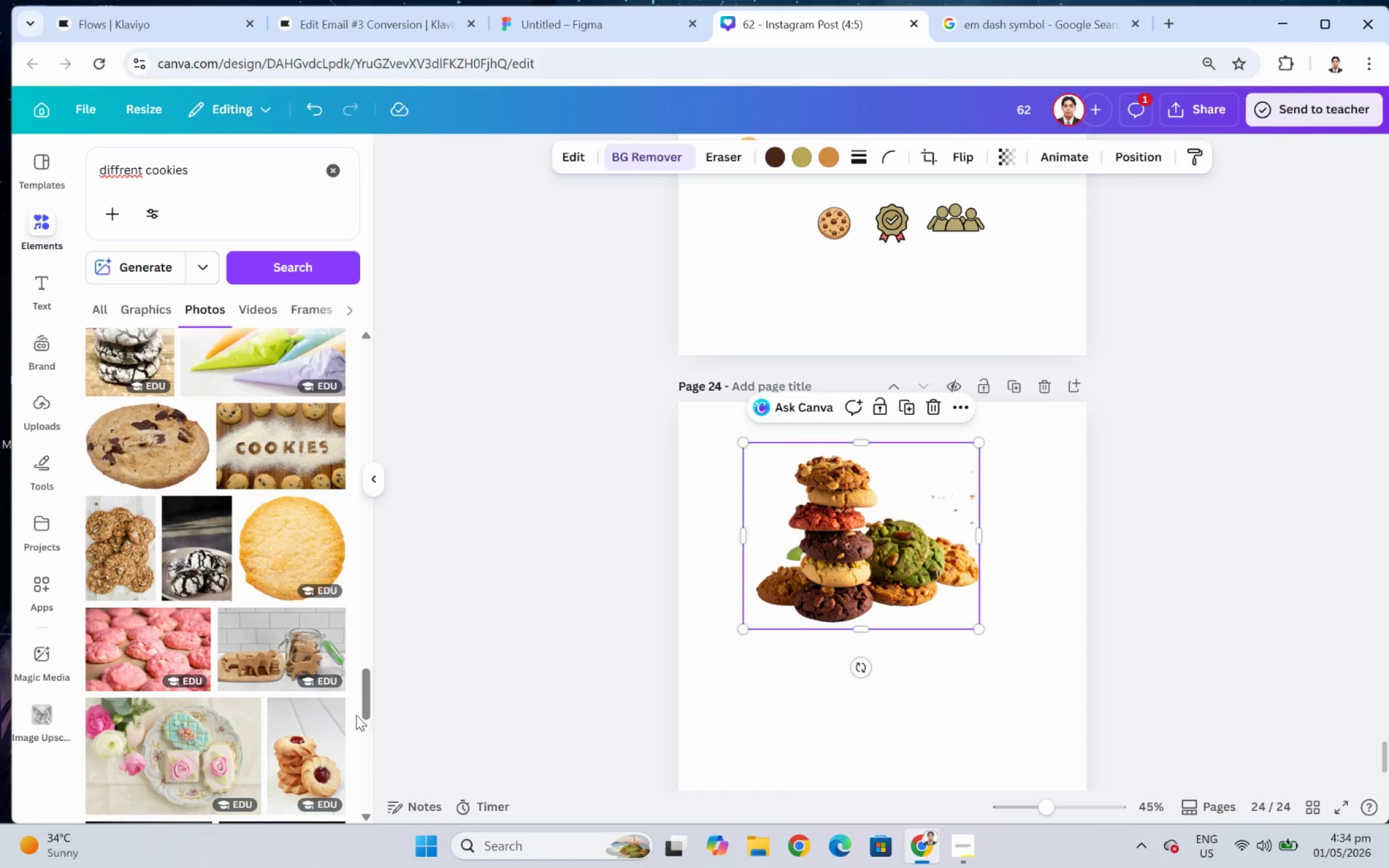 
scroll: coordinate [355, 713], scroll_direction: down, amount: 2.0
 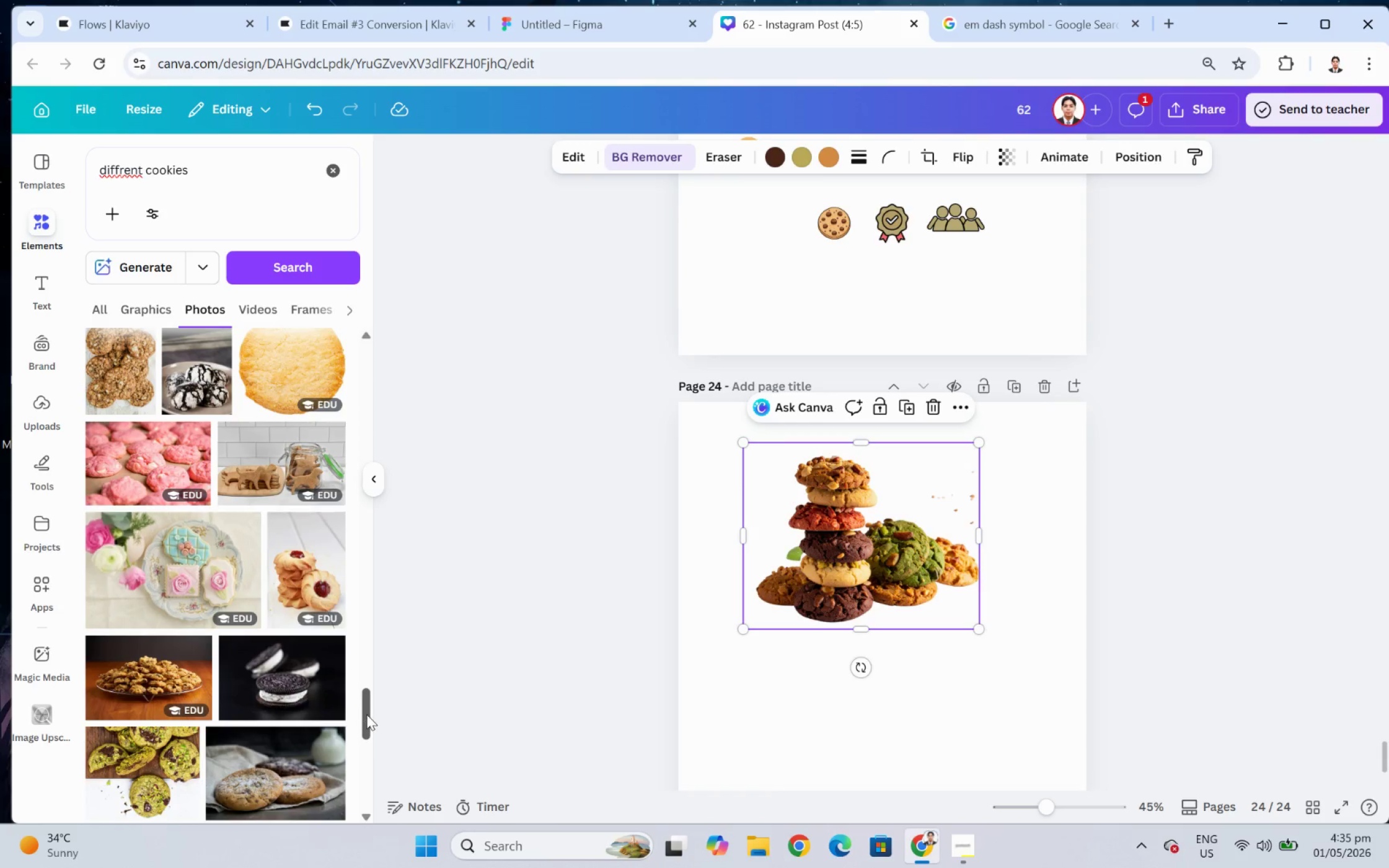 
left_click_drag(start_coordinate=[368, 713], to_coordinate=[370, 331])
 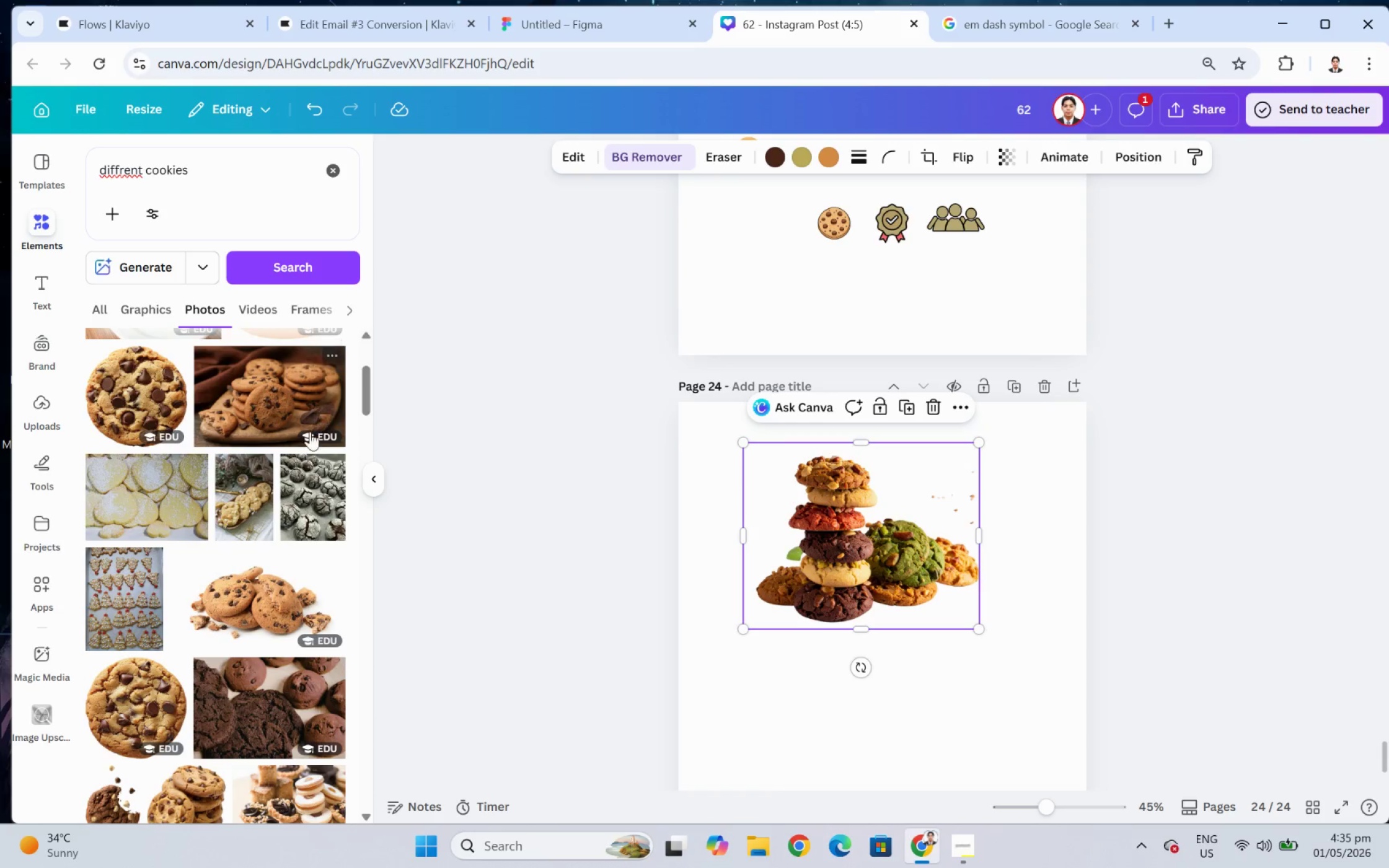 
scroll: coordinate [292, 482], scroll_direction: up, amount: 5.0
 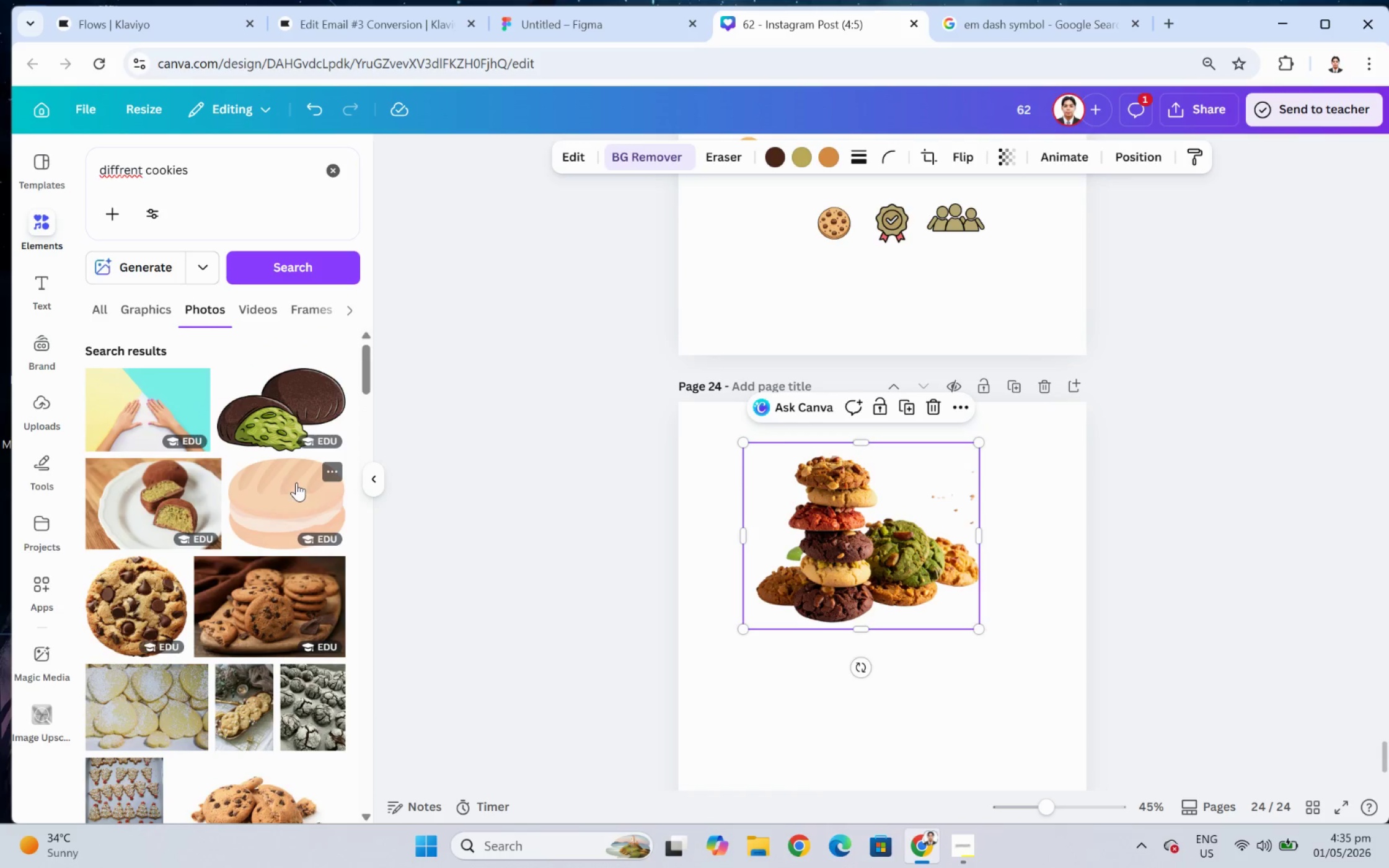 
scroll: coordinate [294, 489], scroll_direction: down, amount: 4.0
 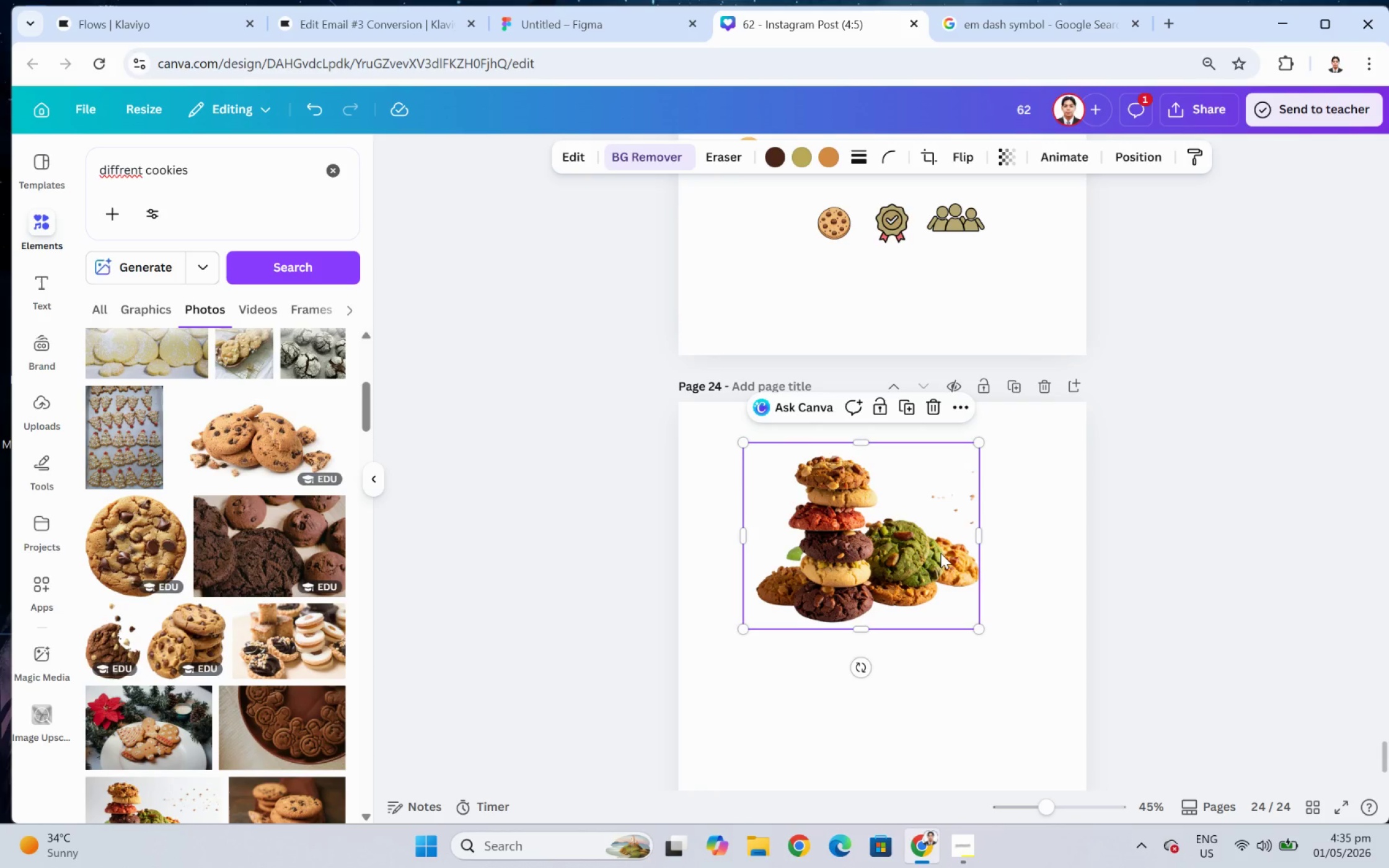 
left_click([580, 152])
 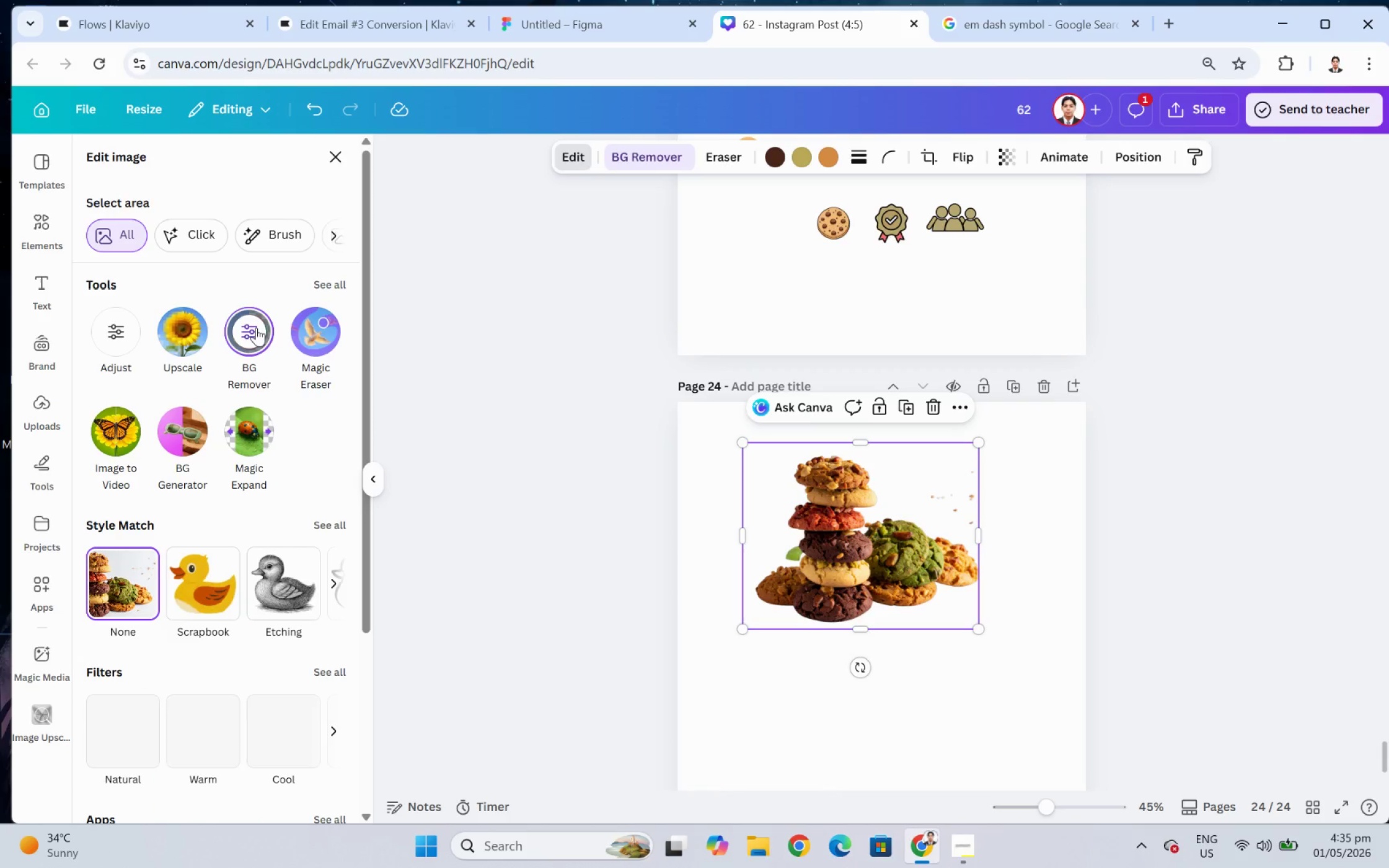 
left_click([326, 323])
 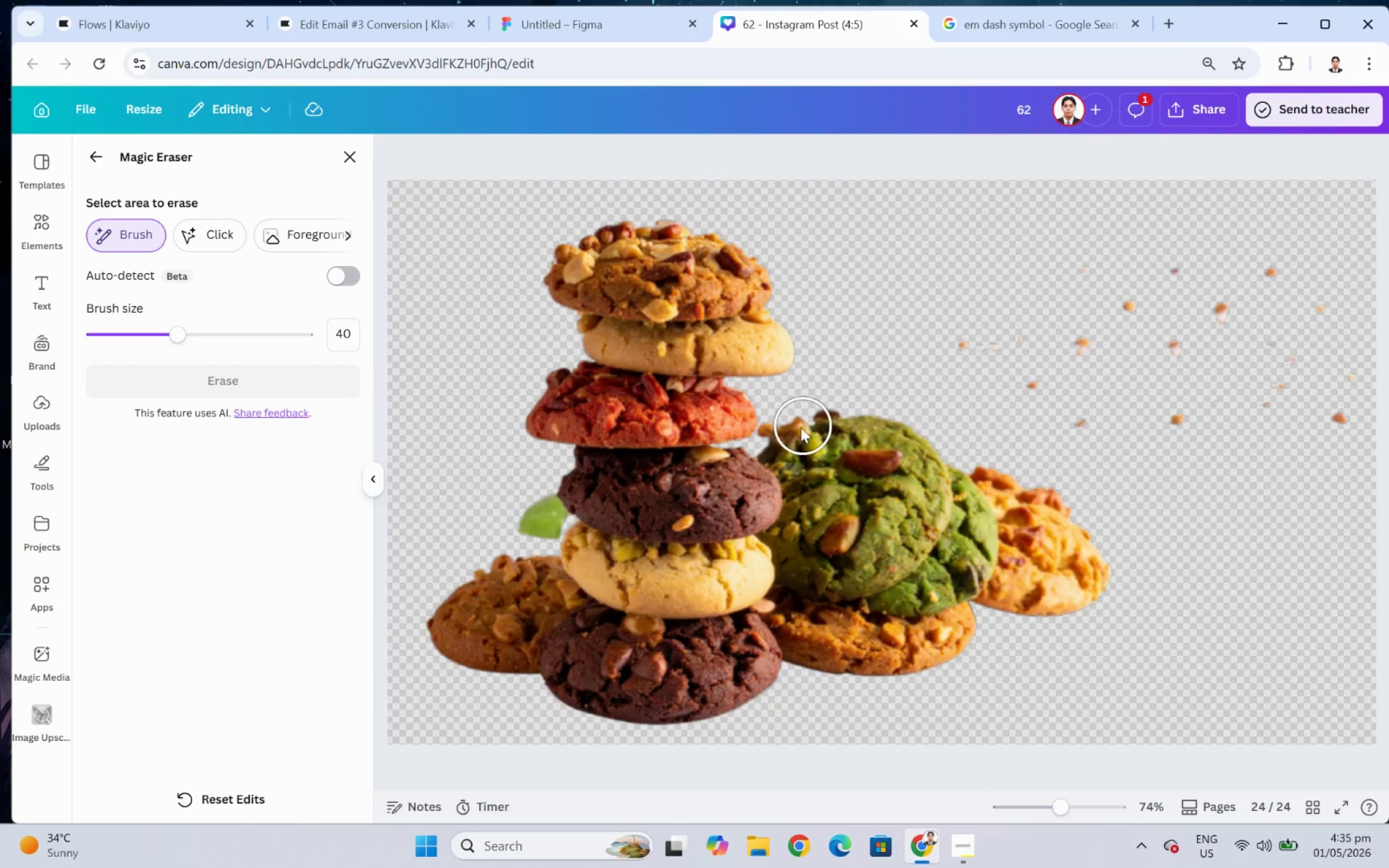 
left_click_drag(start_coordinate=[791, 431], to_coordinate=[935, 568])
 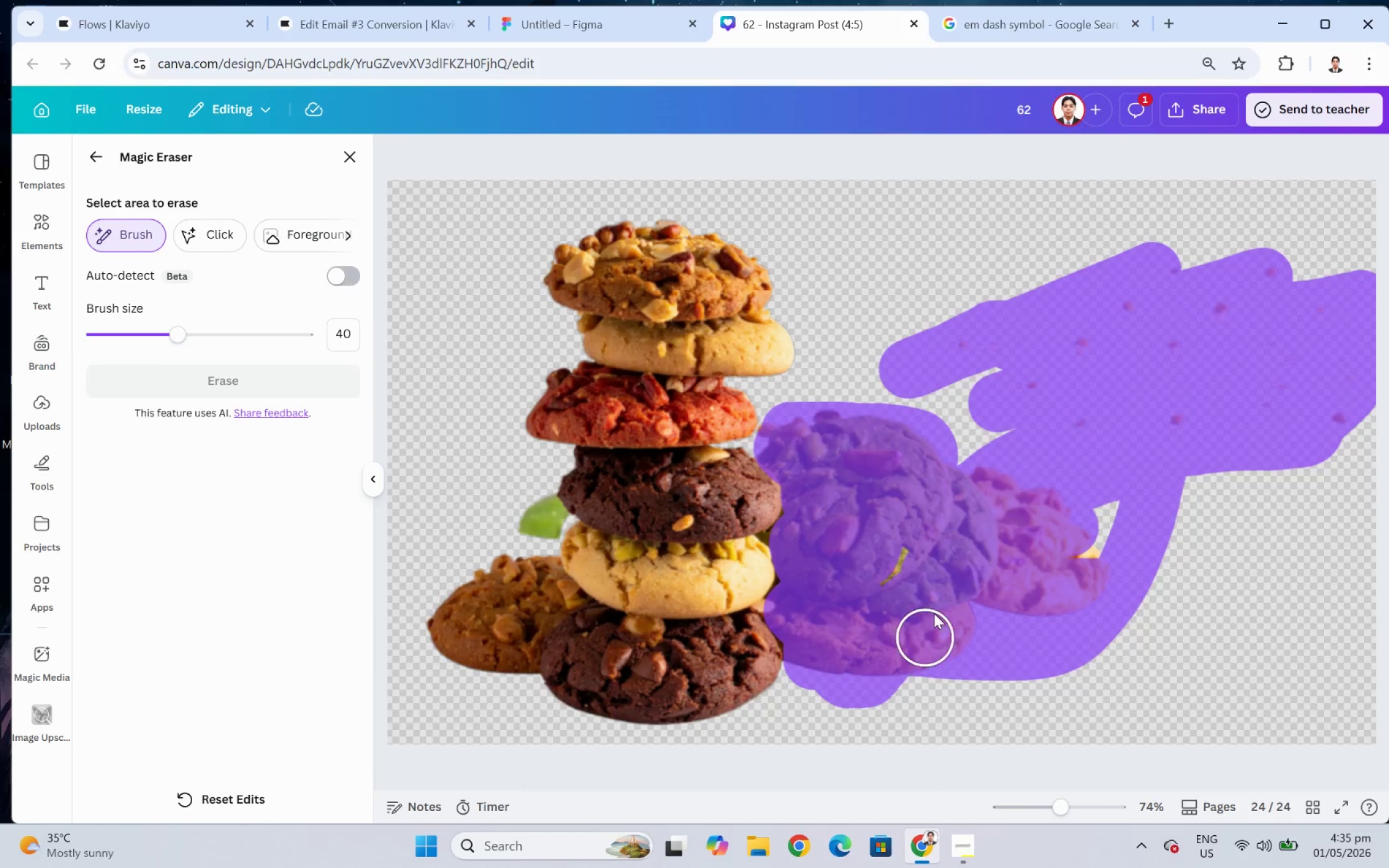 
left_click_drag(start_coordinate=[935, 559], to_coordinate=[901, 588])
 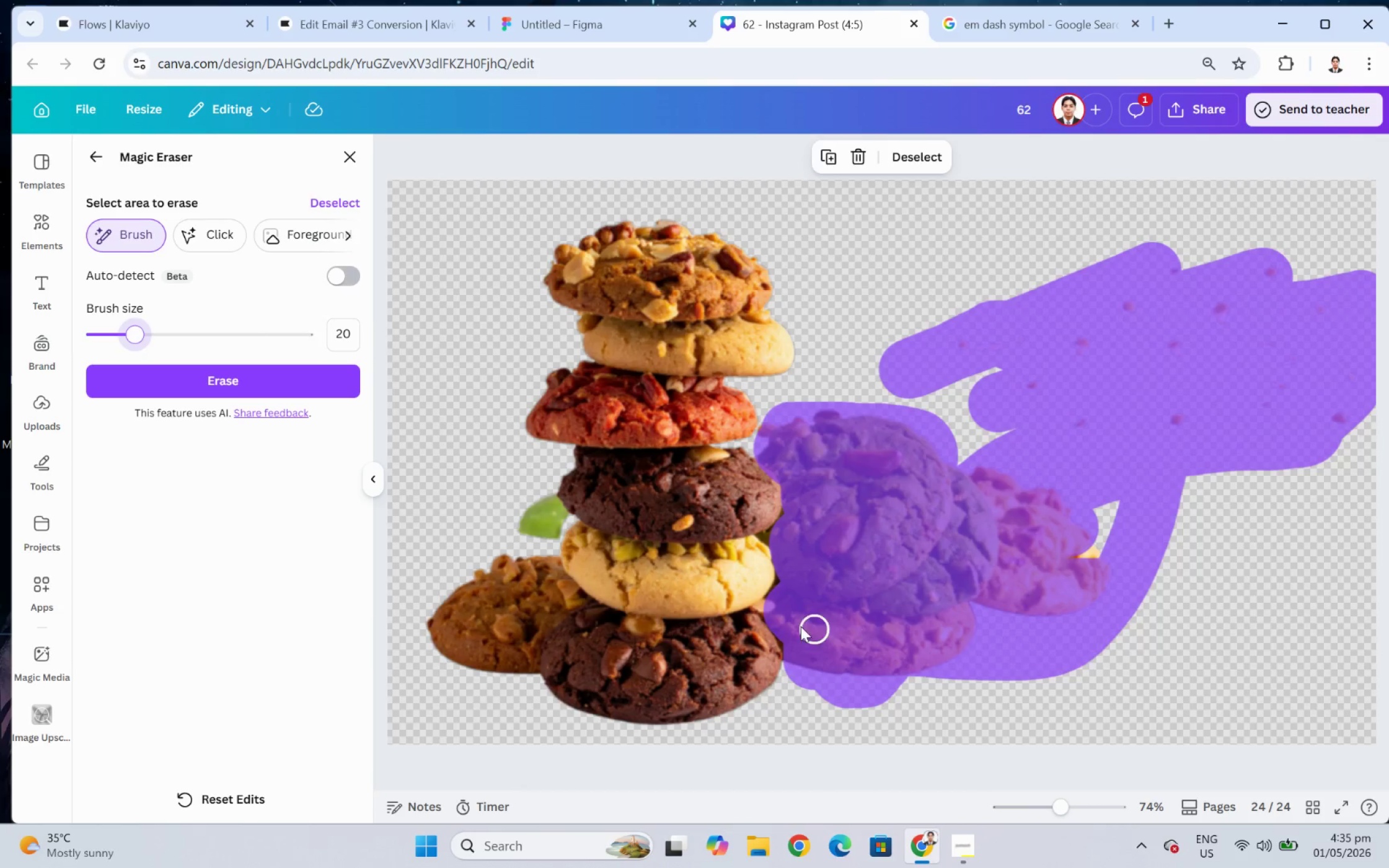 
wait(5.65)
 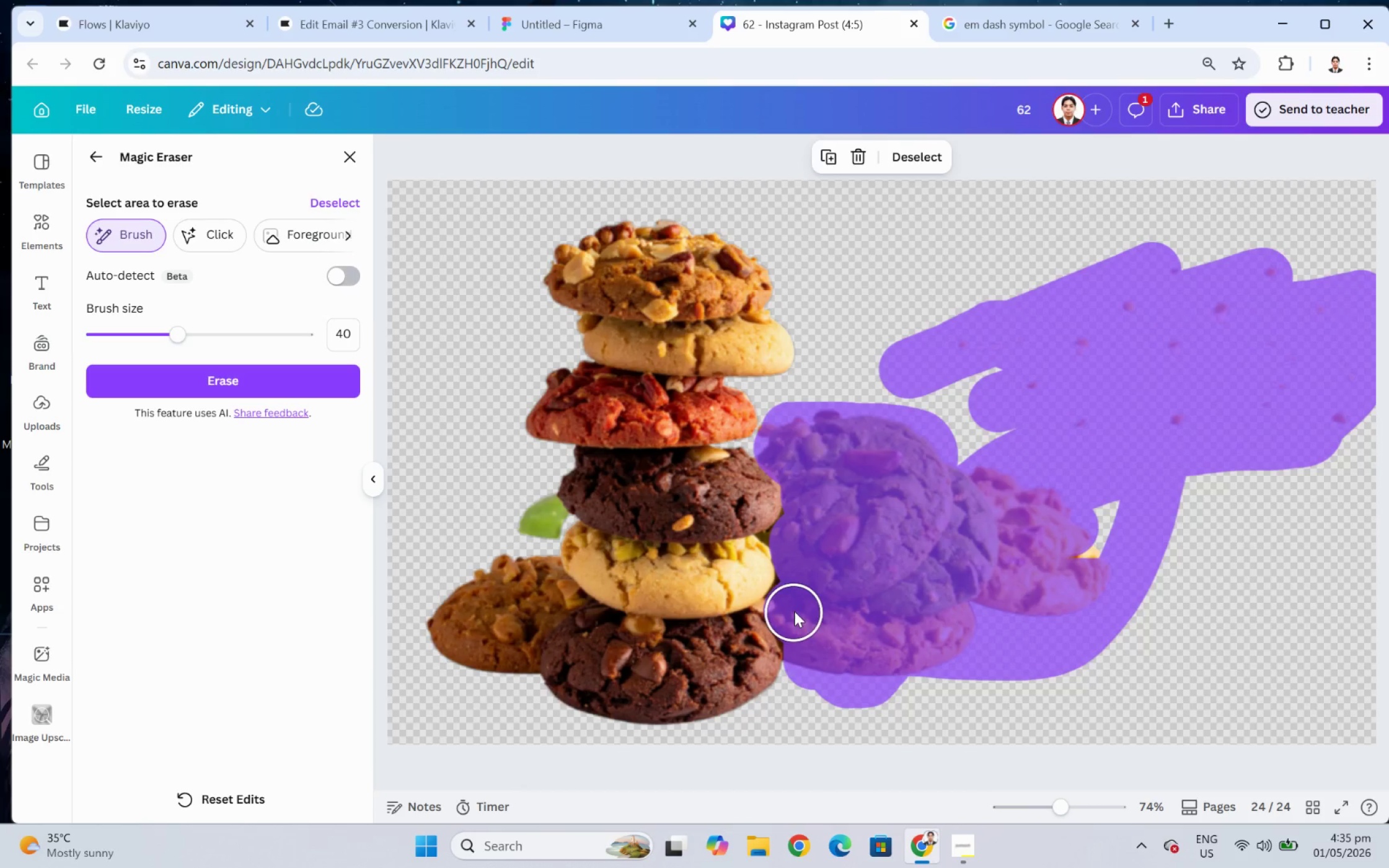 
left_click_drag(start_coordinate=[774, 610], to_coordinate=[801, 688])
 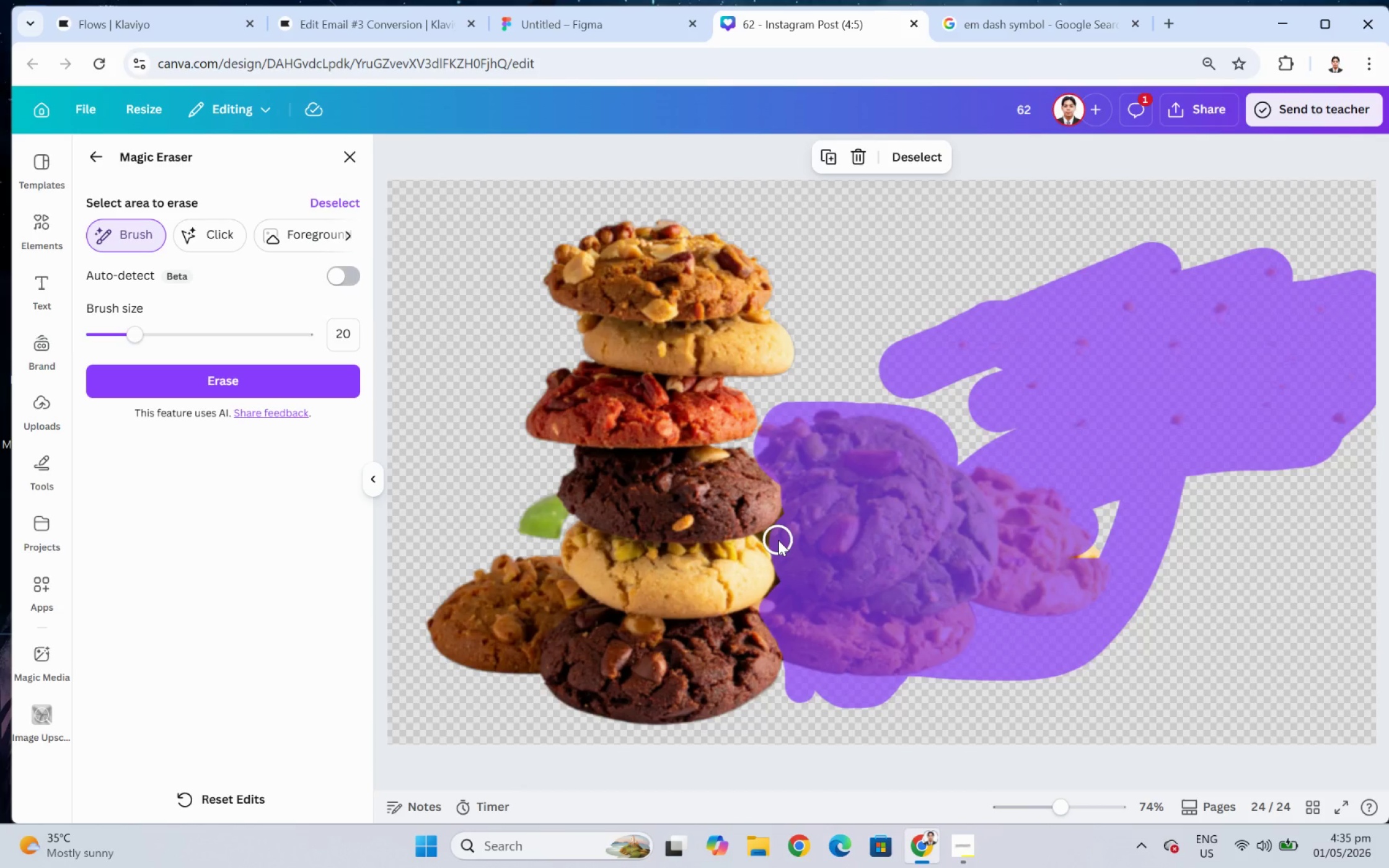 
left_click_drag(start_coordinate=[780, 538], to_coordinate=[782, 605])
 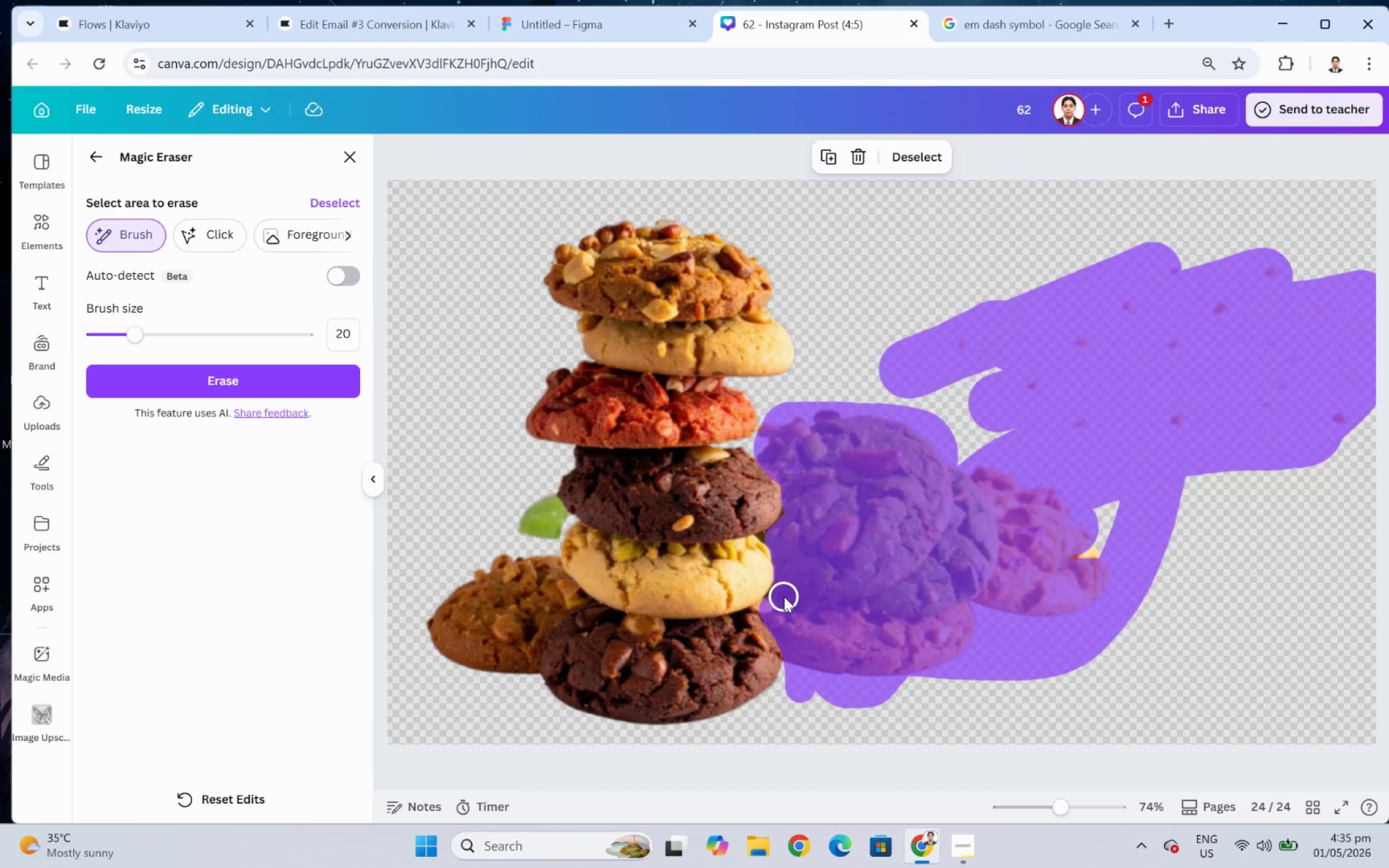 
left_click([783, 596])
 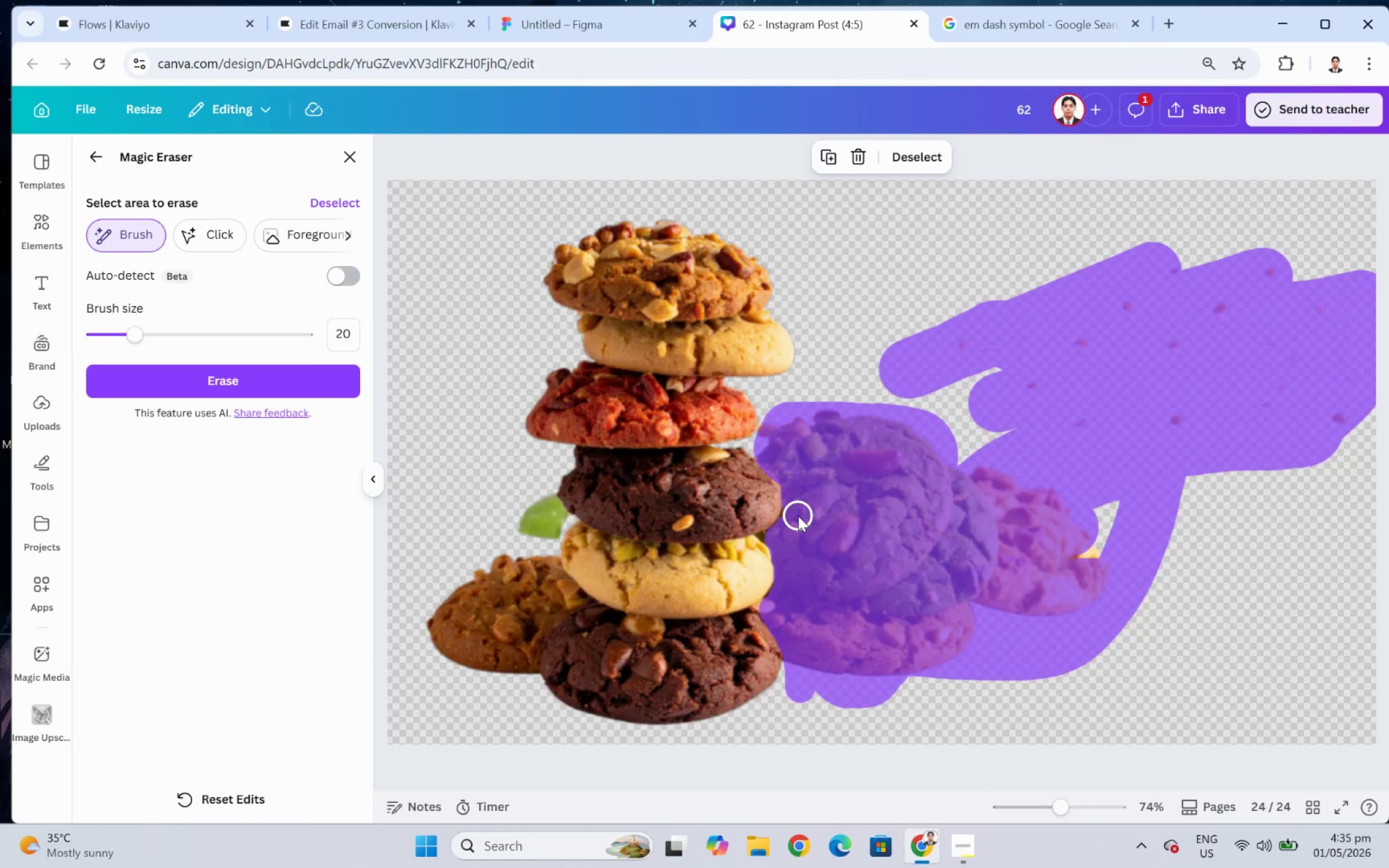 
left_click([796, 515])
 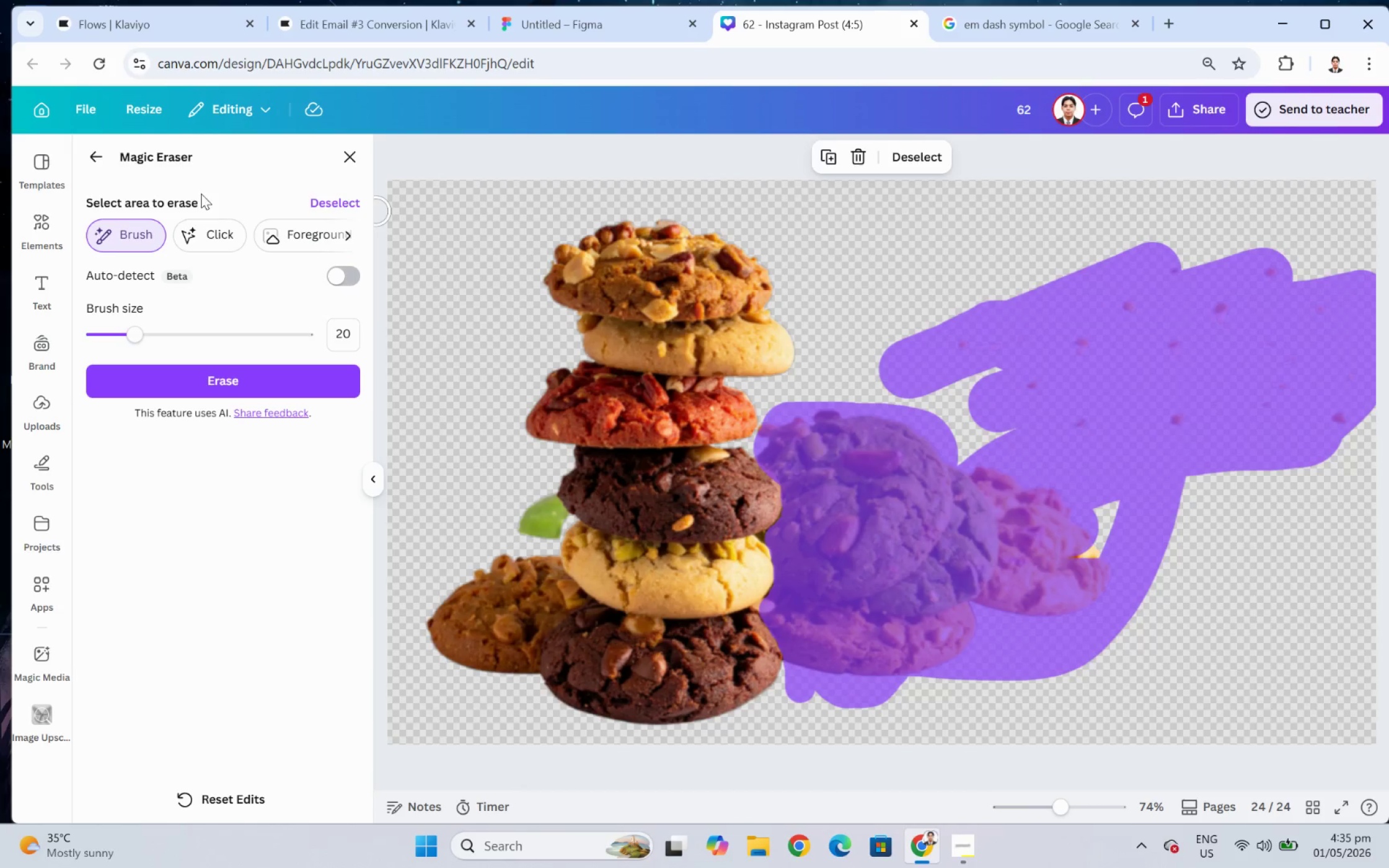 
left_click([185, 370])
 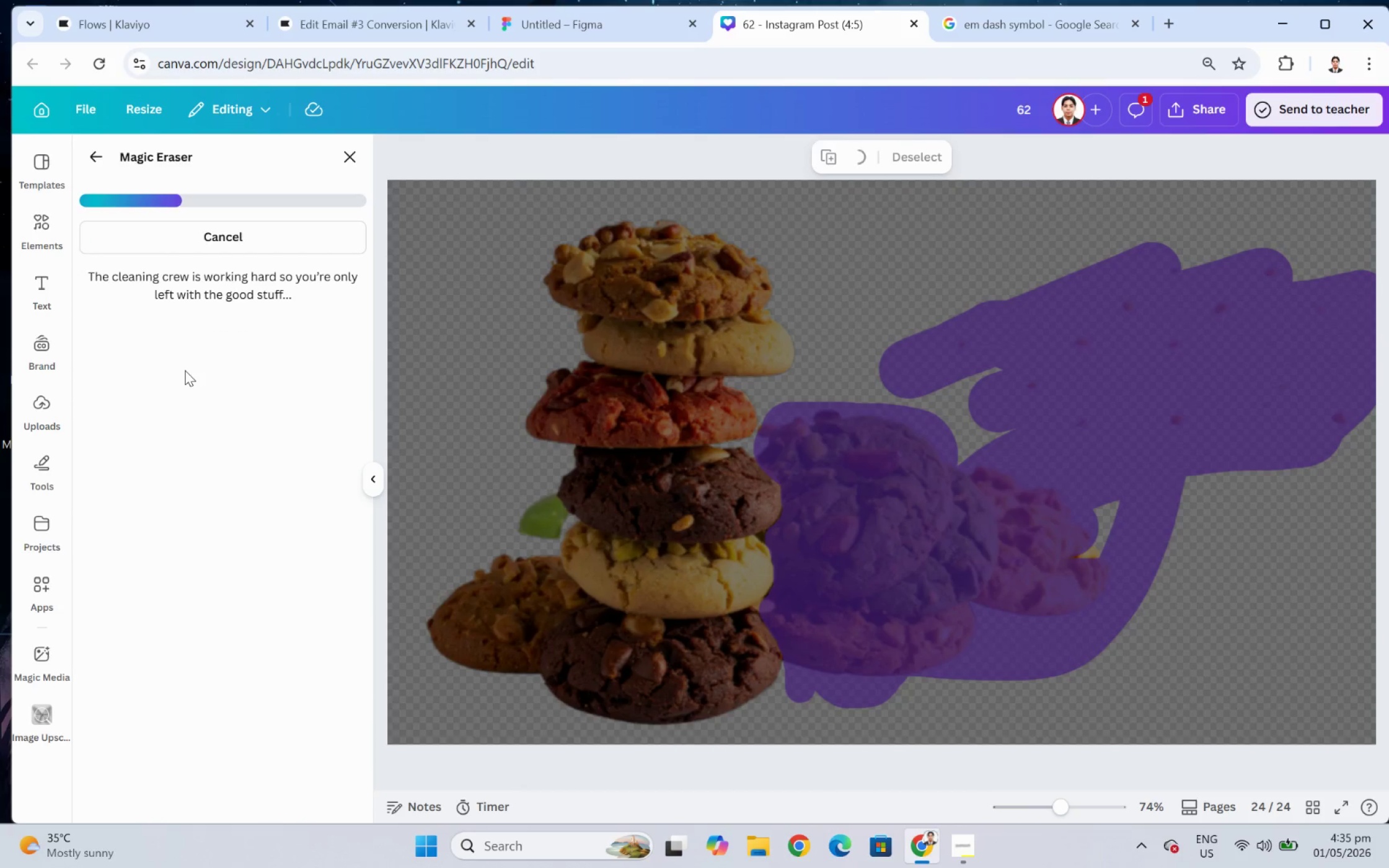 
wait(7.92)
 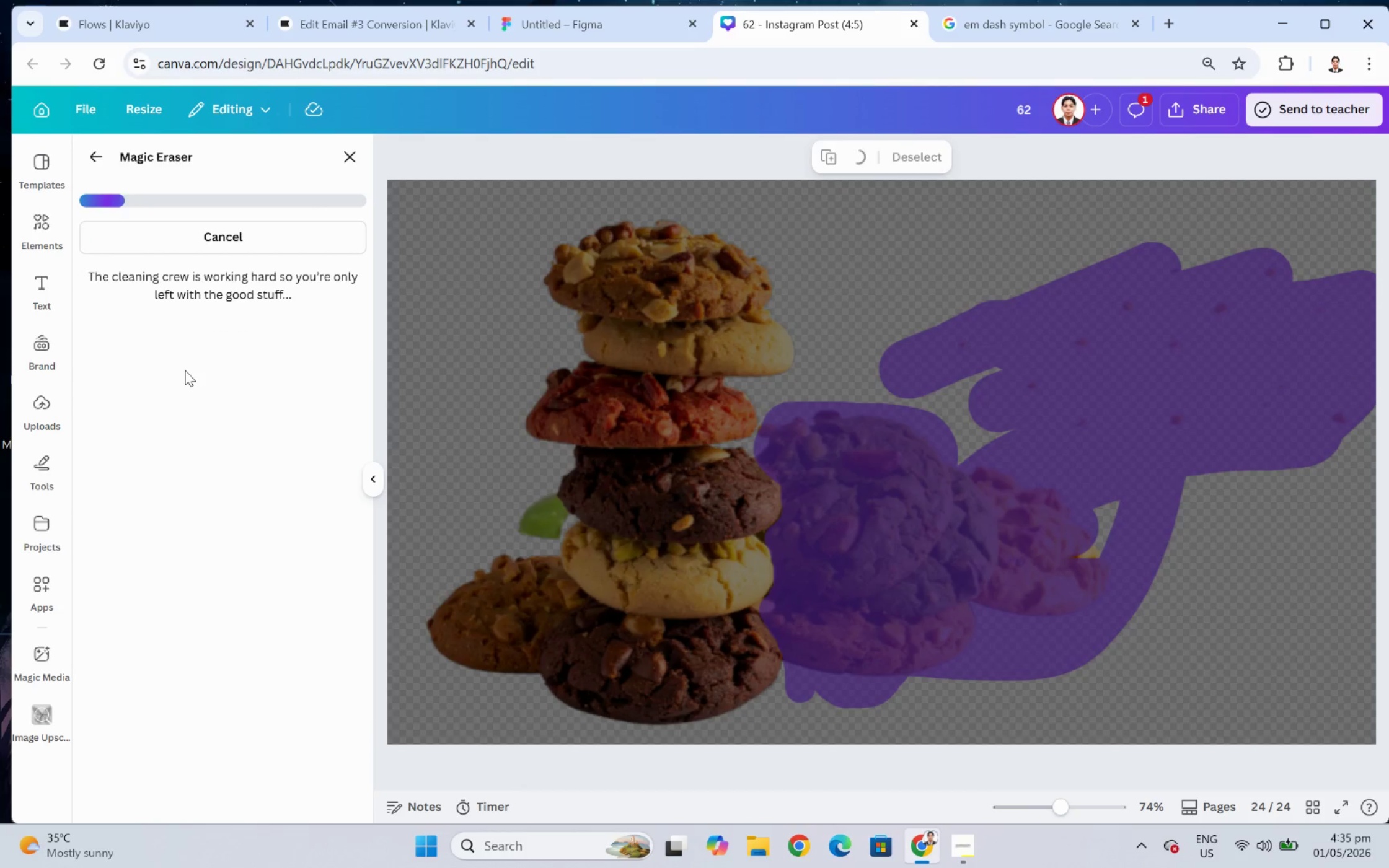 
left_click_drag(start_coordinate=[1082, 550], to_coordinate=[1122, 554])
 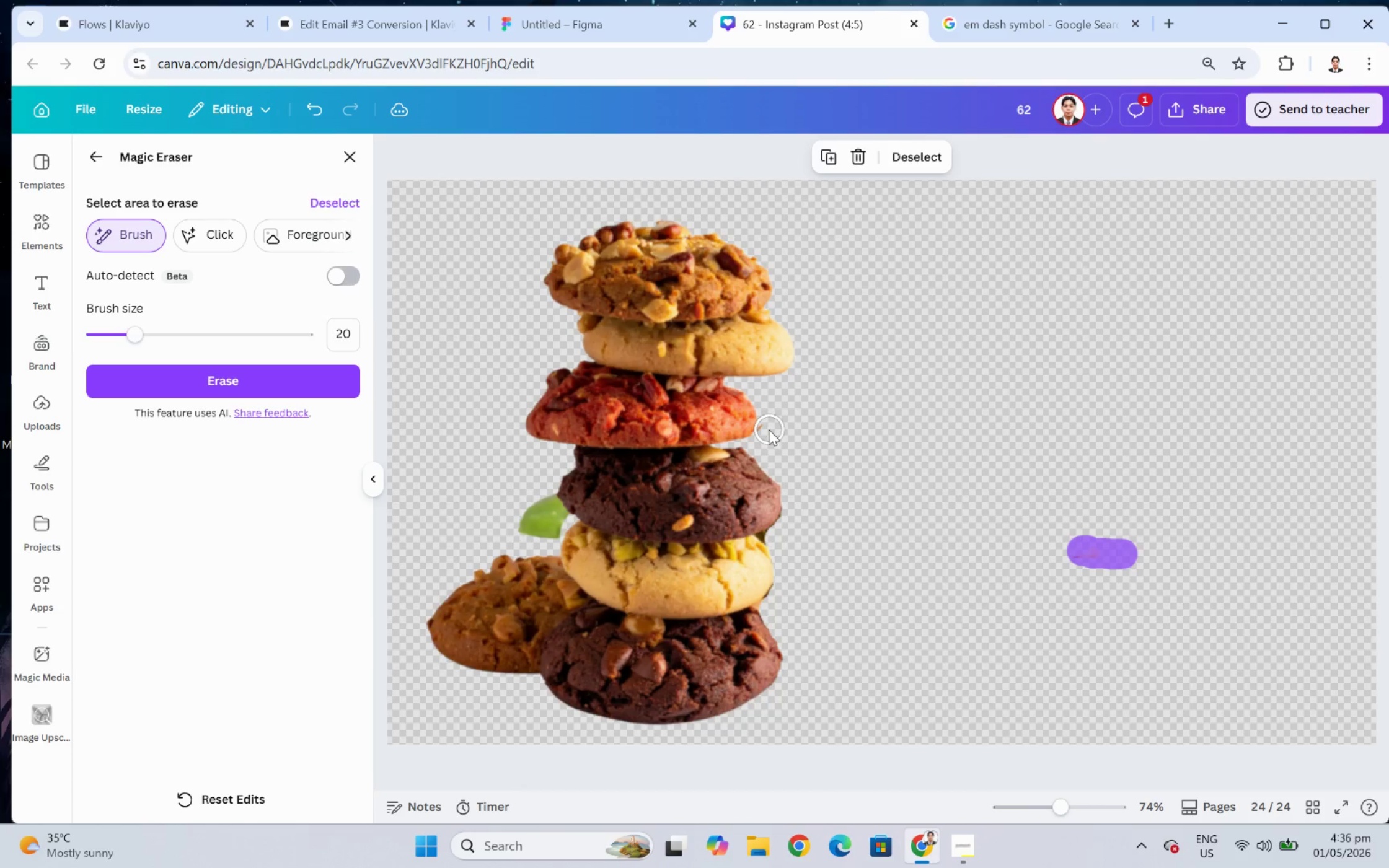 
left_click([773, 432])
 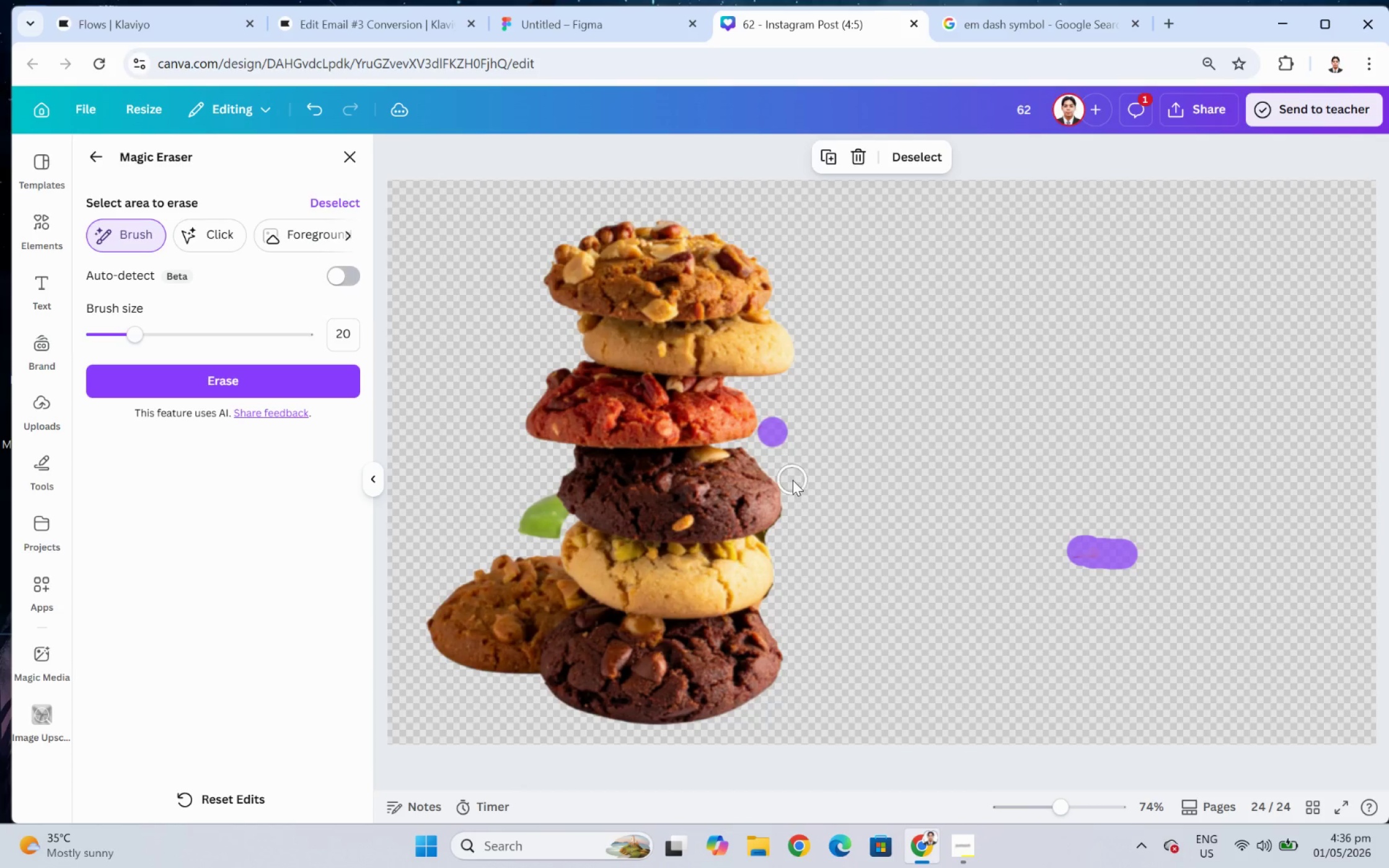 
left_click_drag(start_coordinate=[791, 480], to_coordinate=[788, 530])
 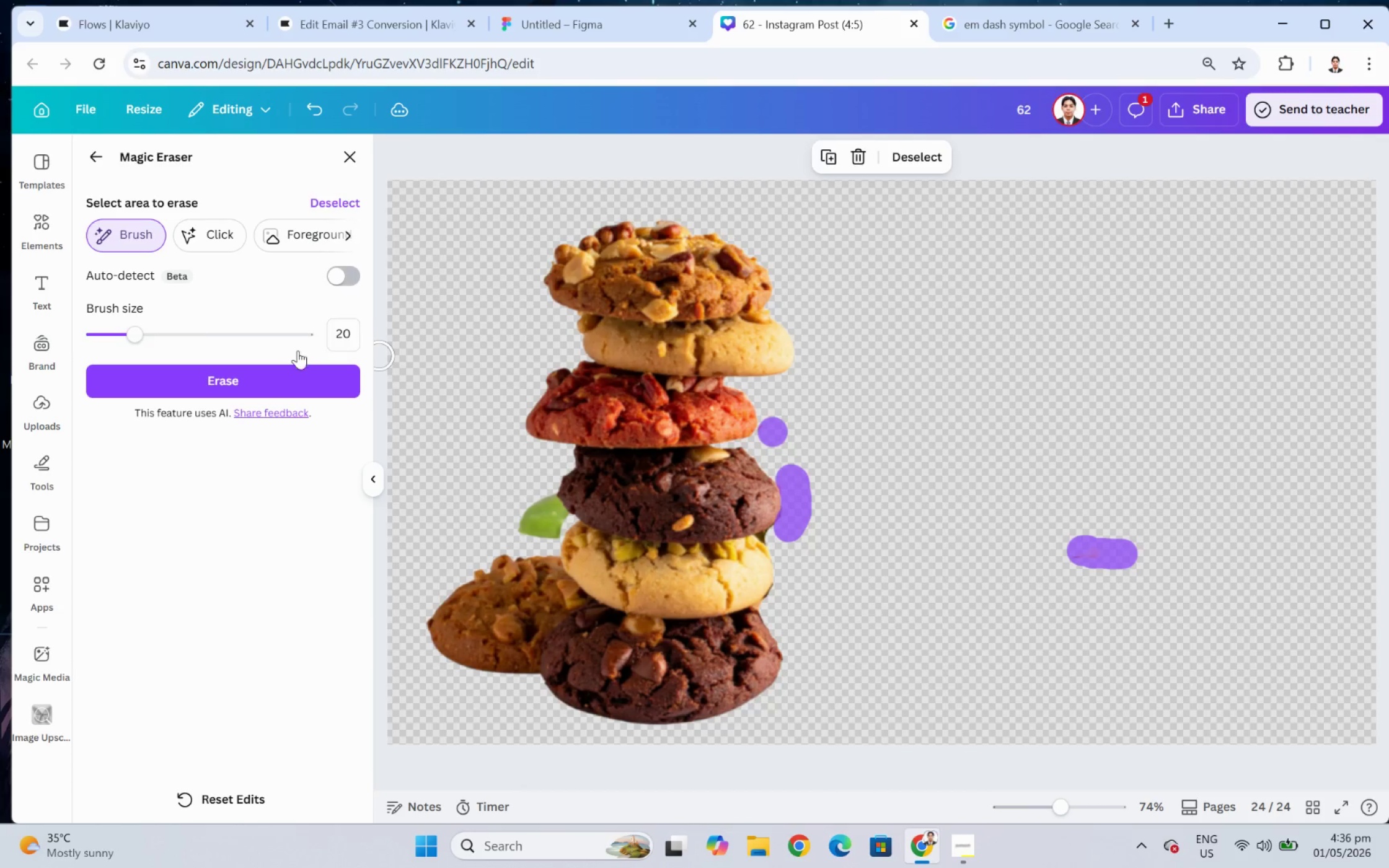 
left_click([226, 388])
 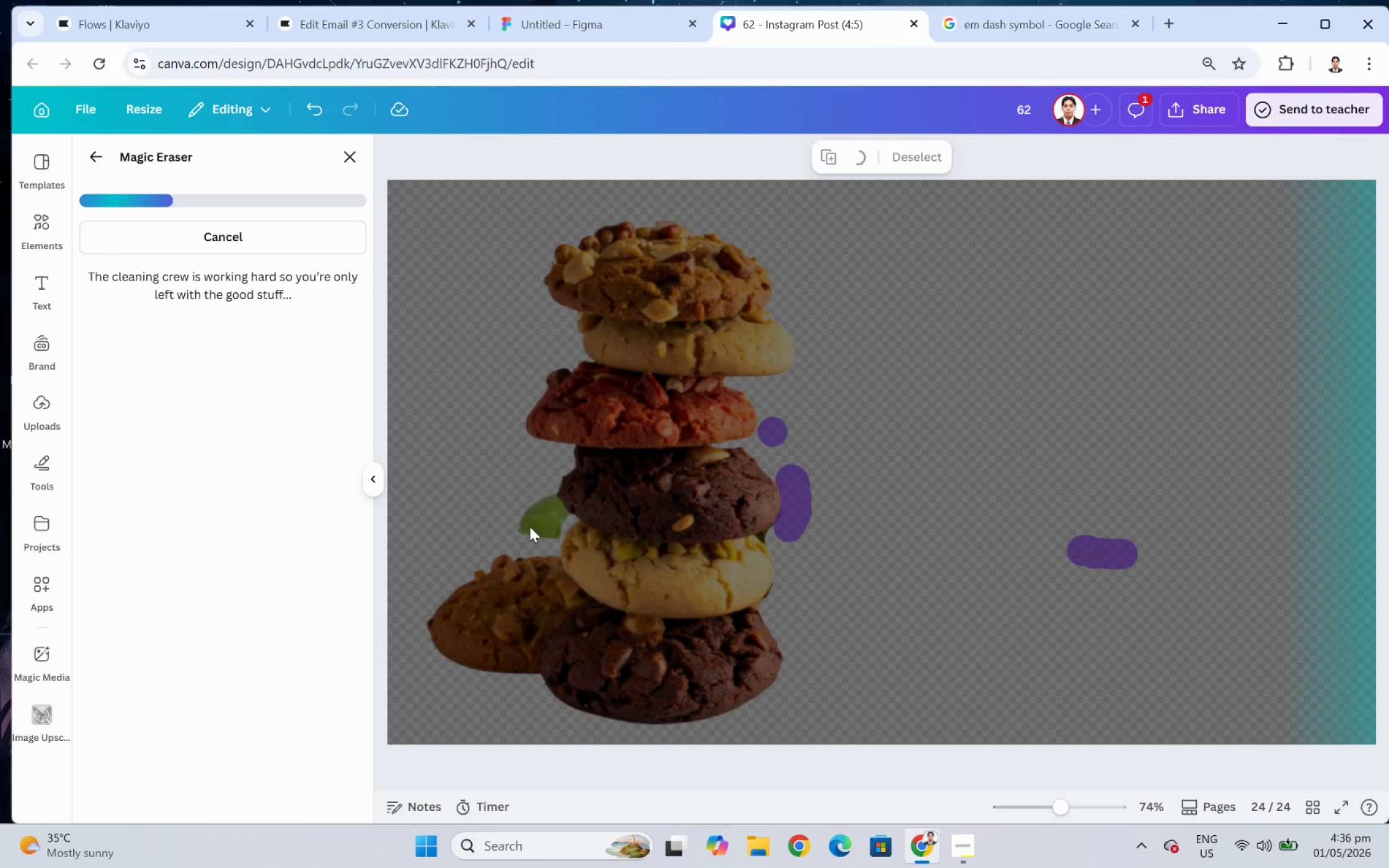 
wait(10.36)
 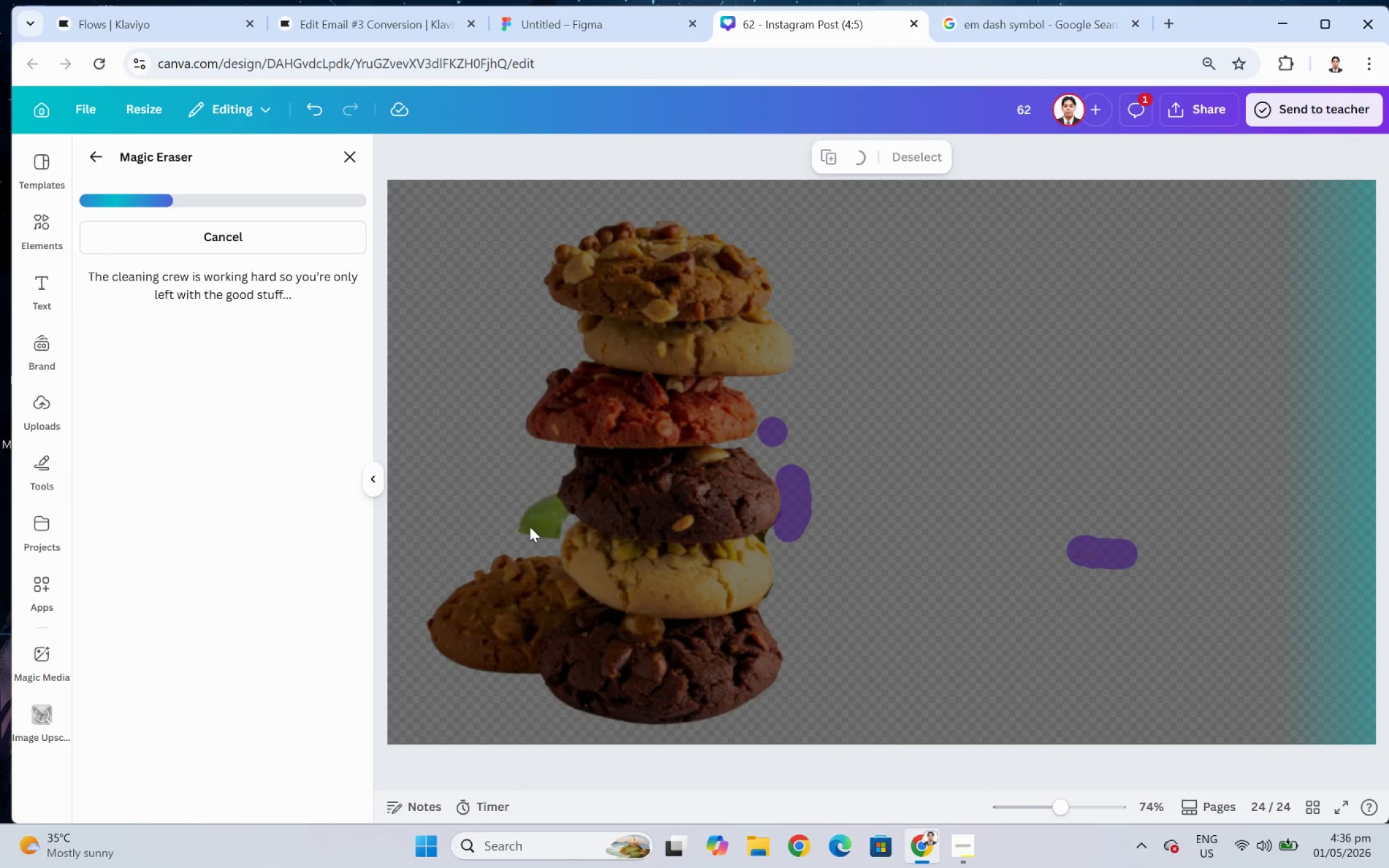 
left_click_drag(start_coordinate=[521, 533], to_coordinate=[530, 518])
 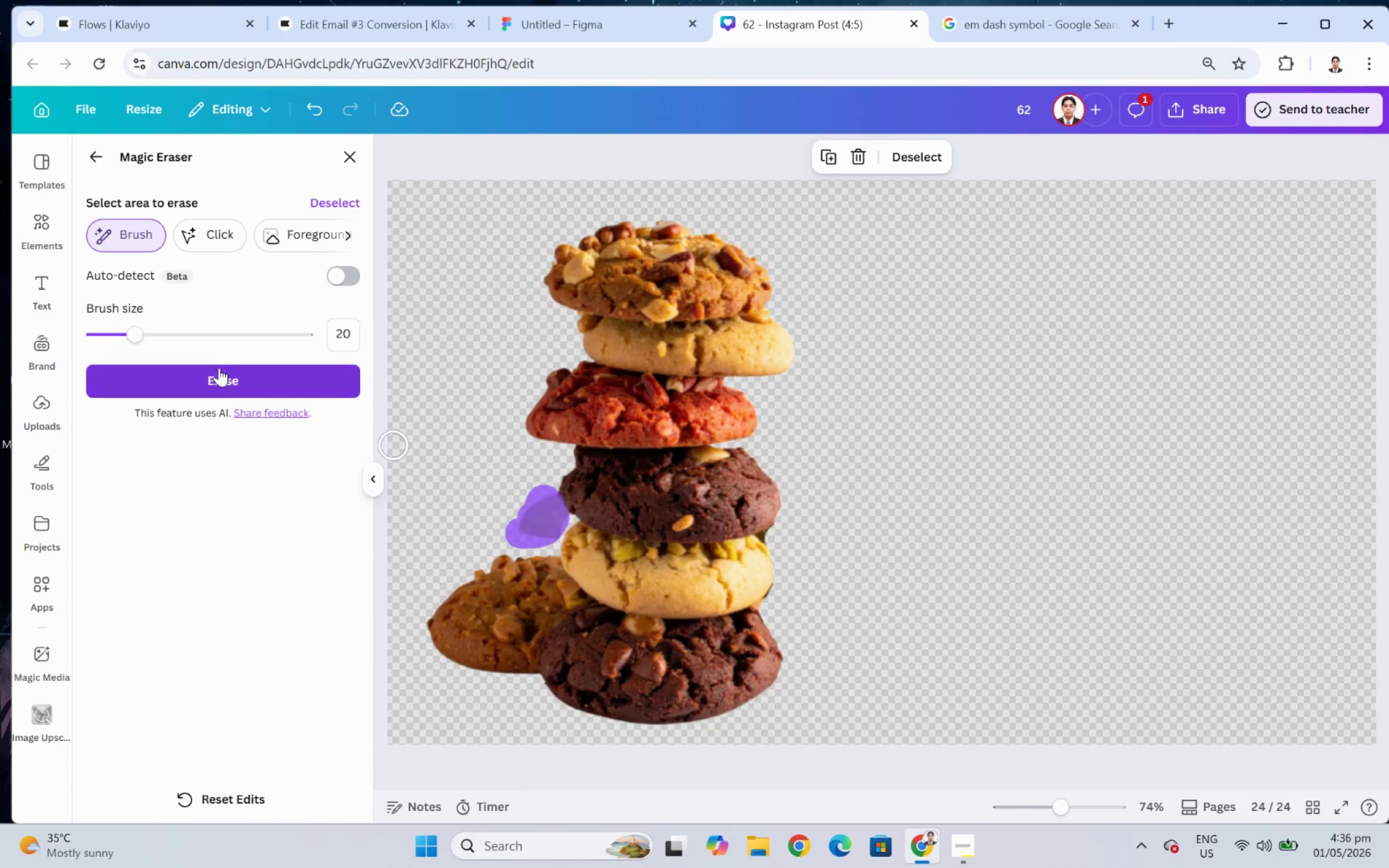 
left_click([221, 375])
 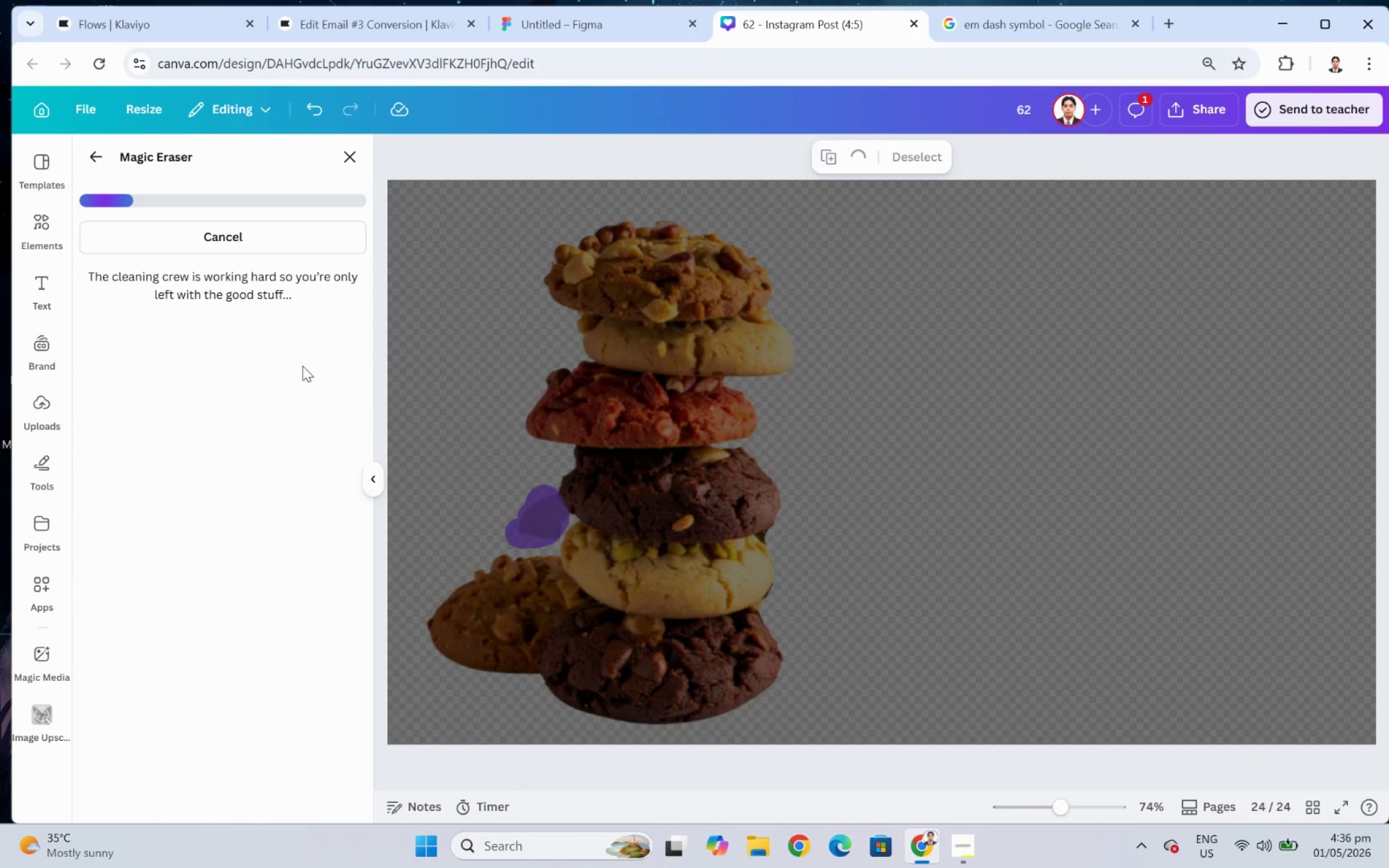 
mouse_move([244, 233])
 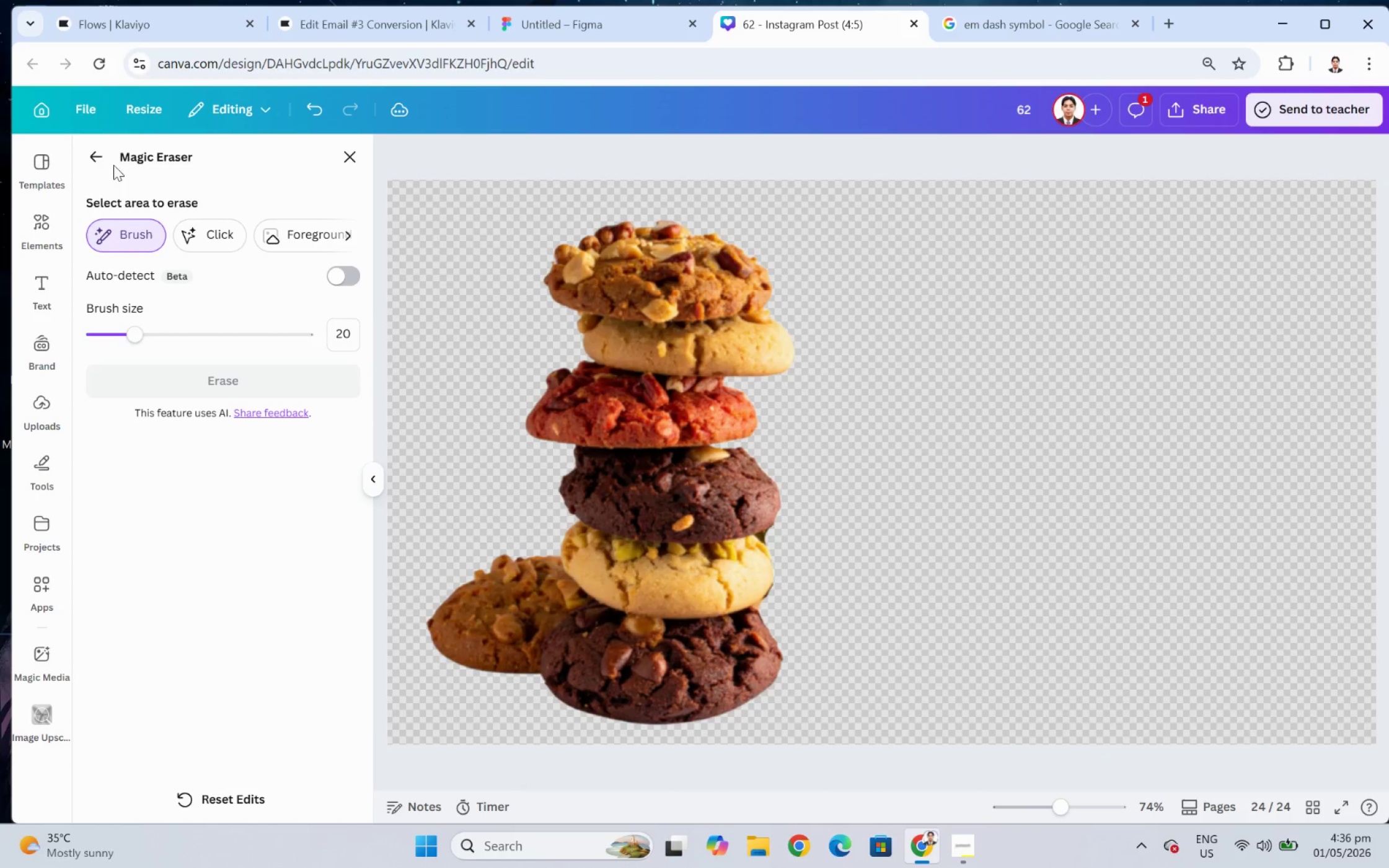 
left_click([96, 159])
 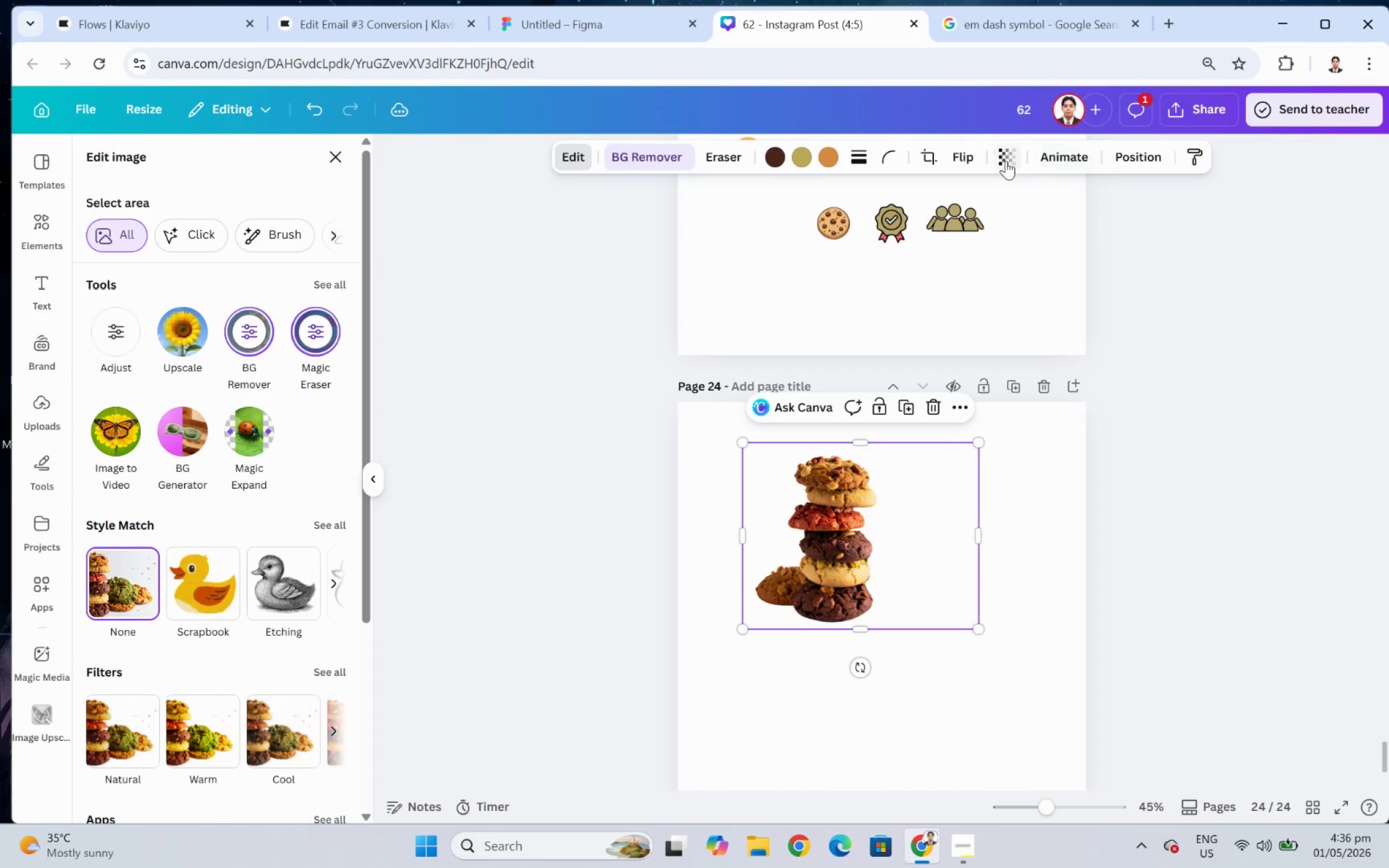 
wait(5.85)
 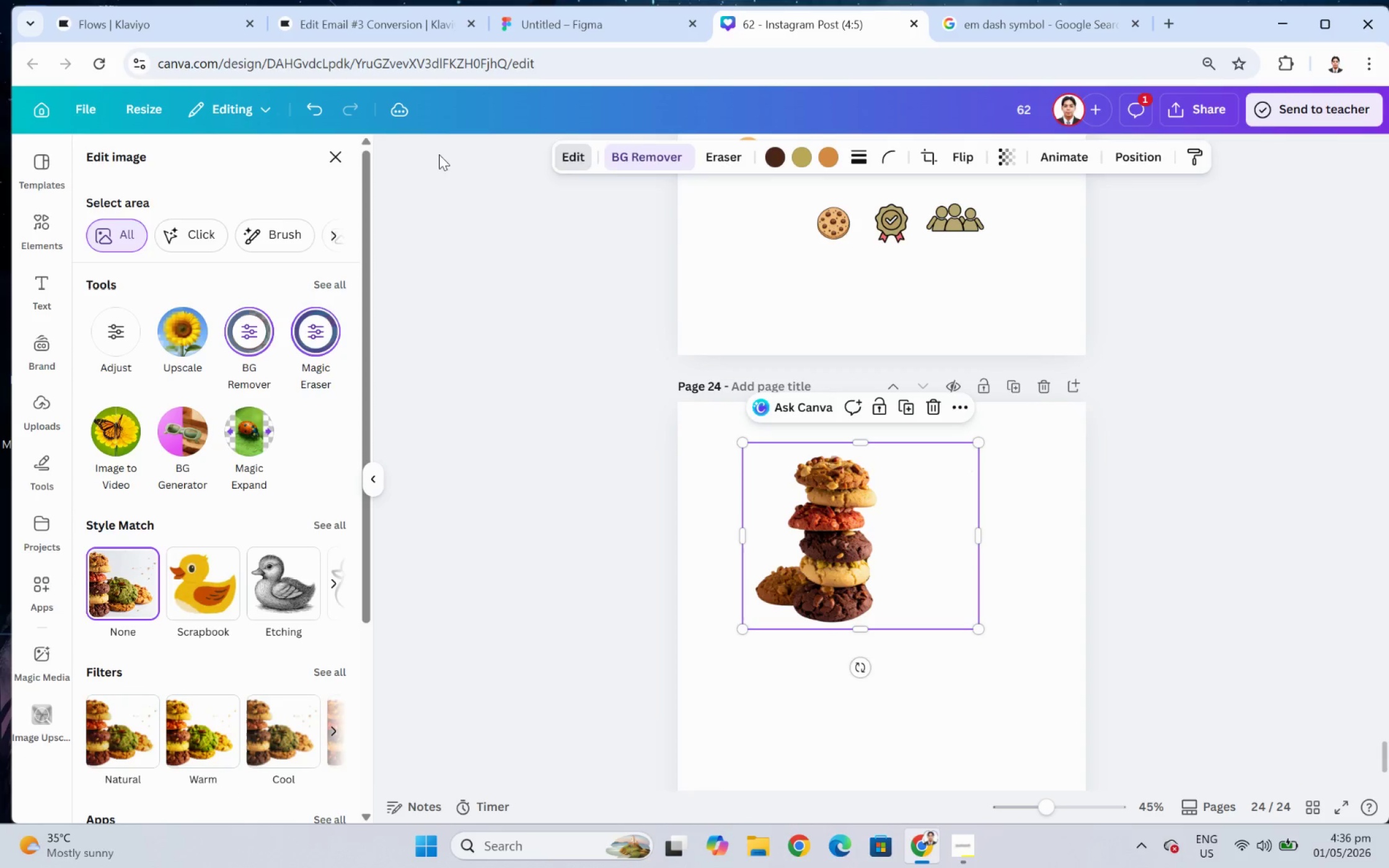 
left_click([581, 155])
 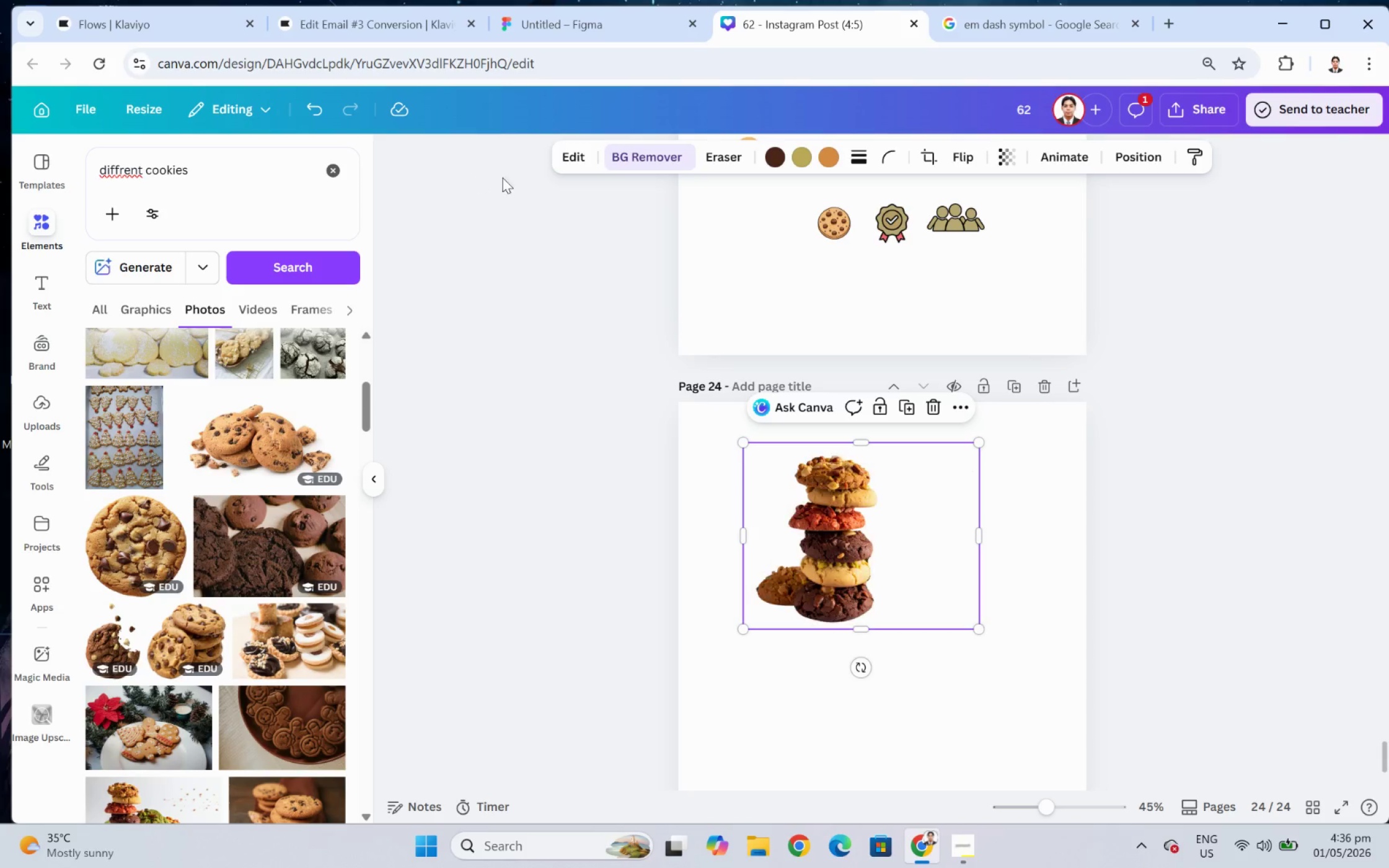 
left_click([565, 161])
 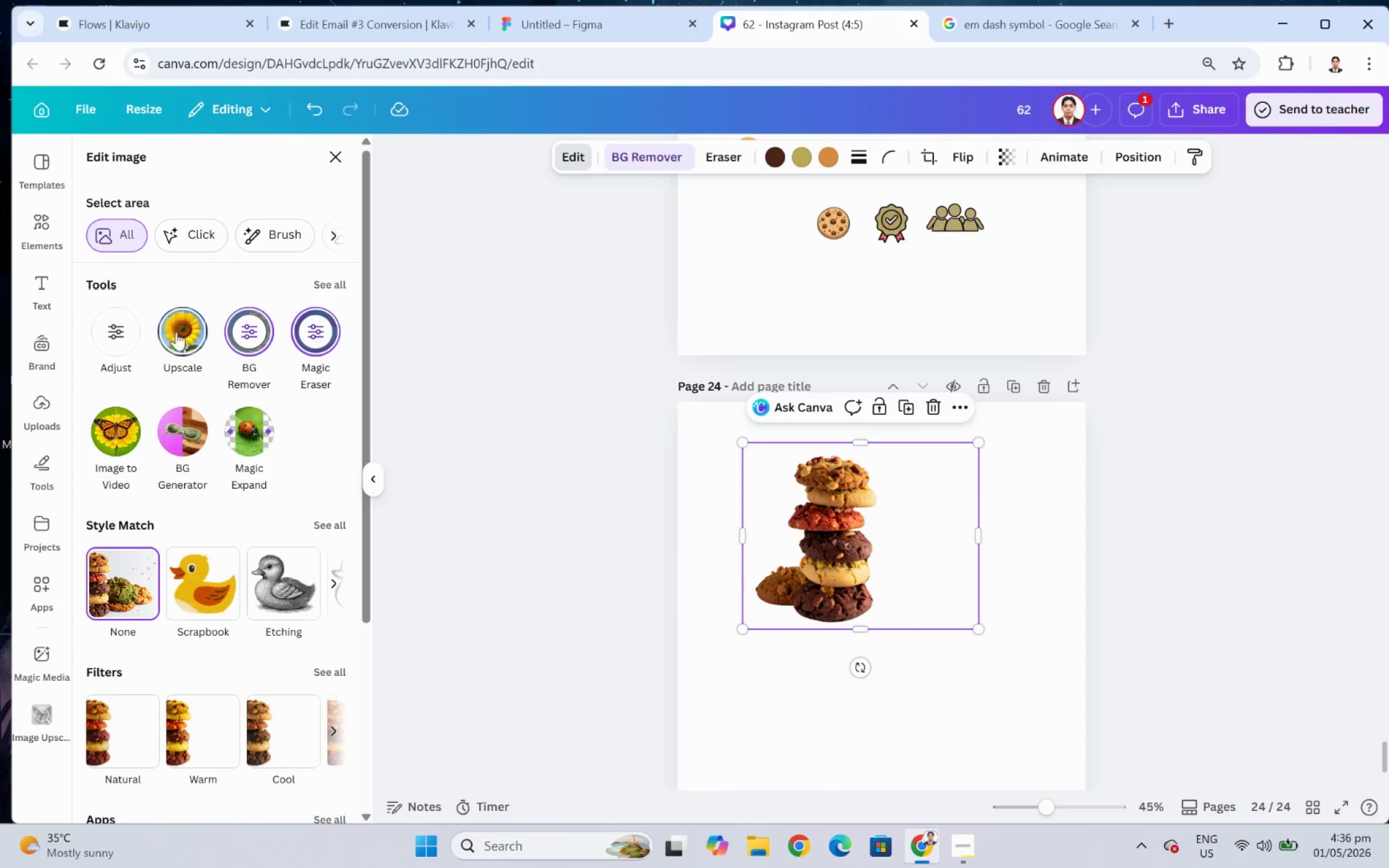 
left_click([124, 330])
 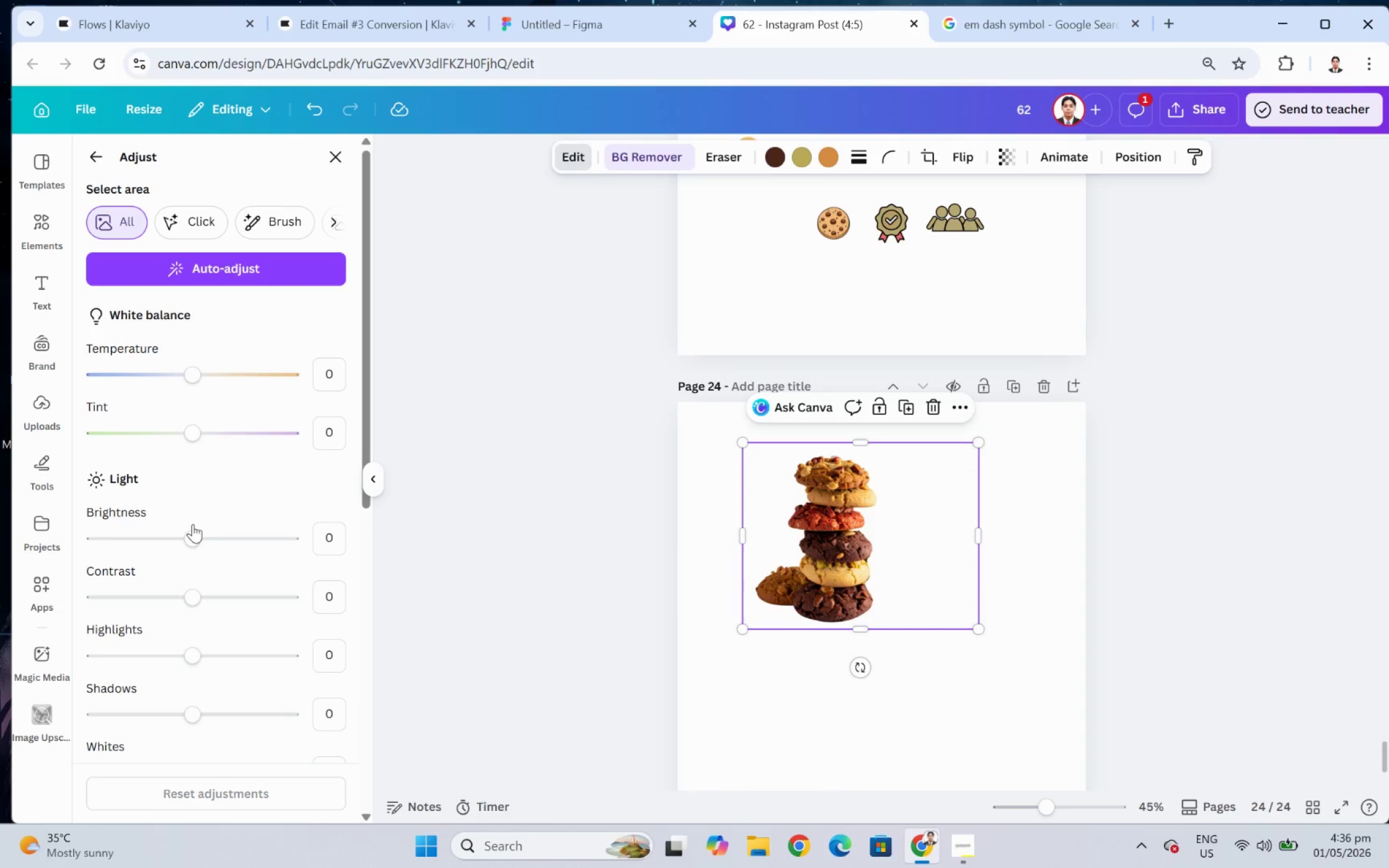 
left_click_drag(start_coordinate=[198, 537], to_coordinate=[211, 537])
 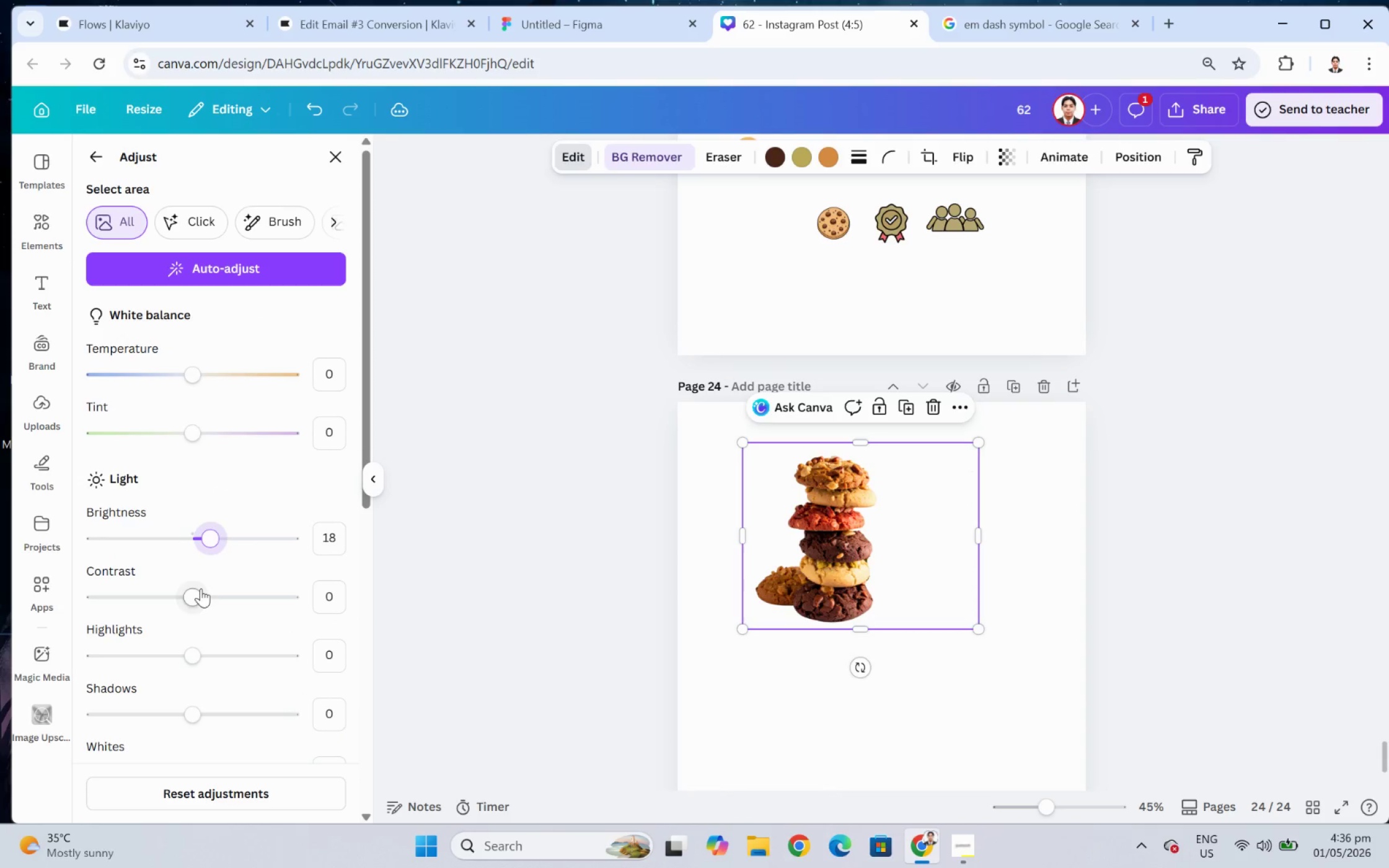 
left_click_drag(start_coordinate=[200, 589], to_coordinate=[185, 591])
 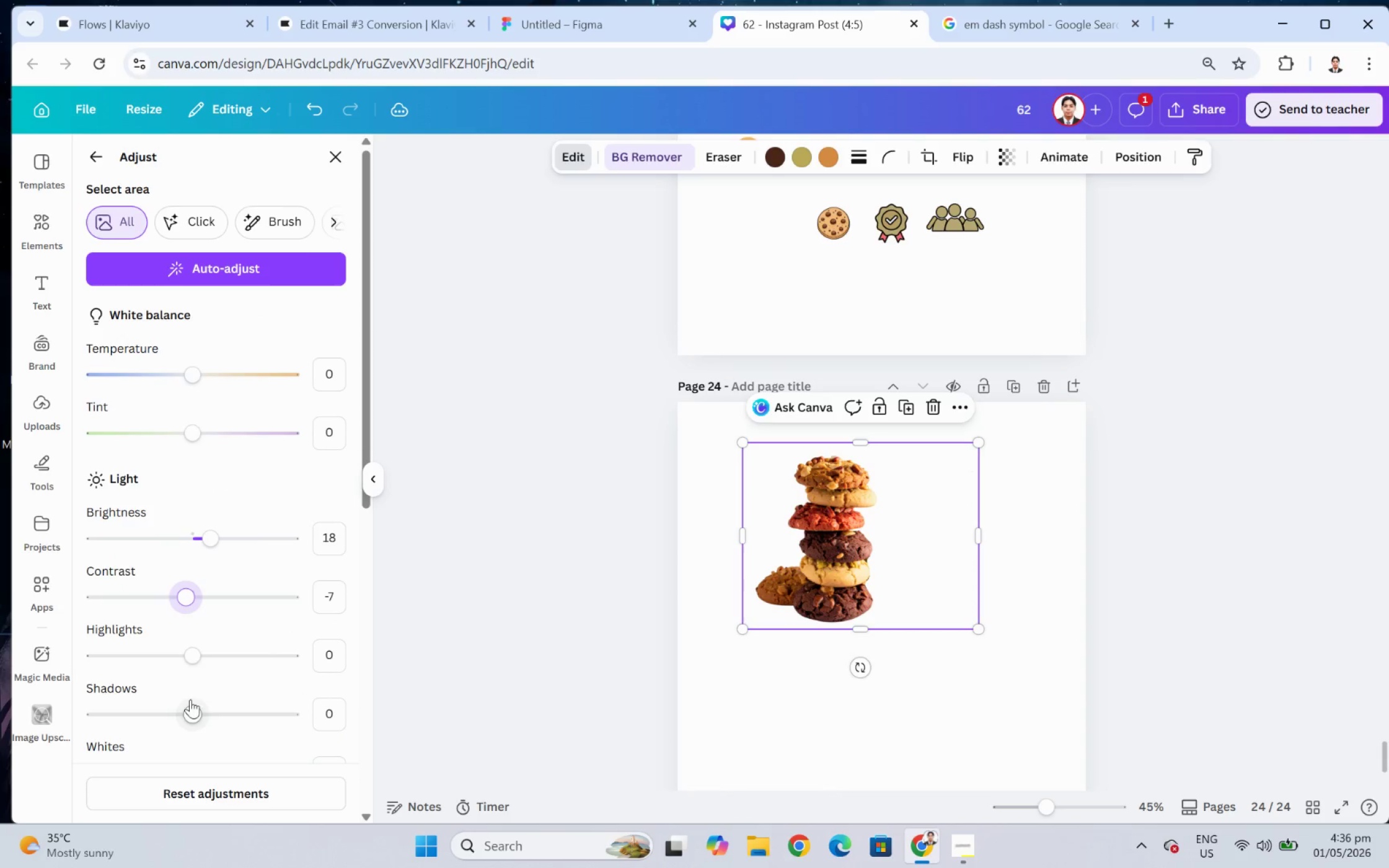 
scroll: coordinate [202, 696], scroll_direction: down, amount: 3.0
 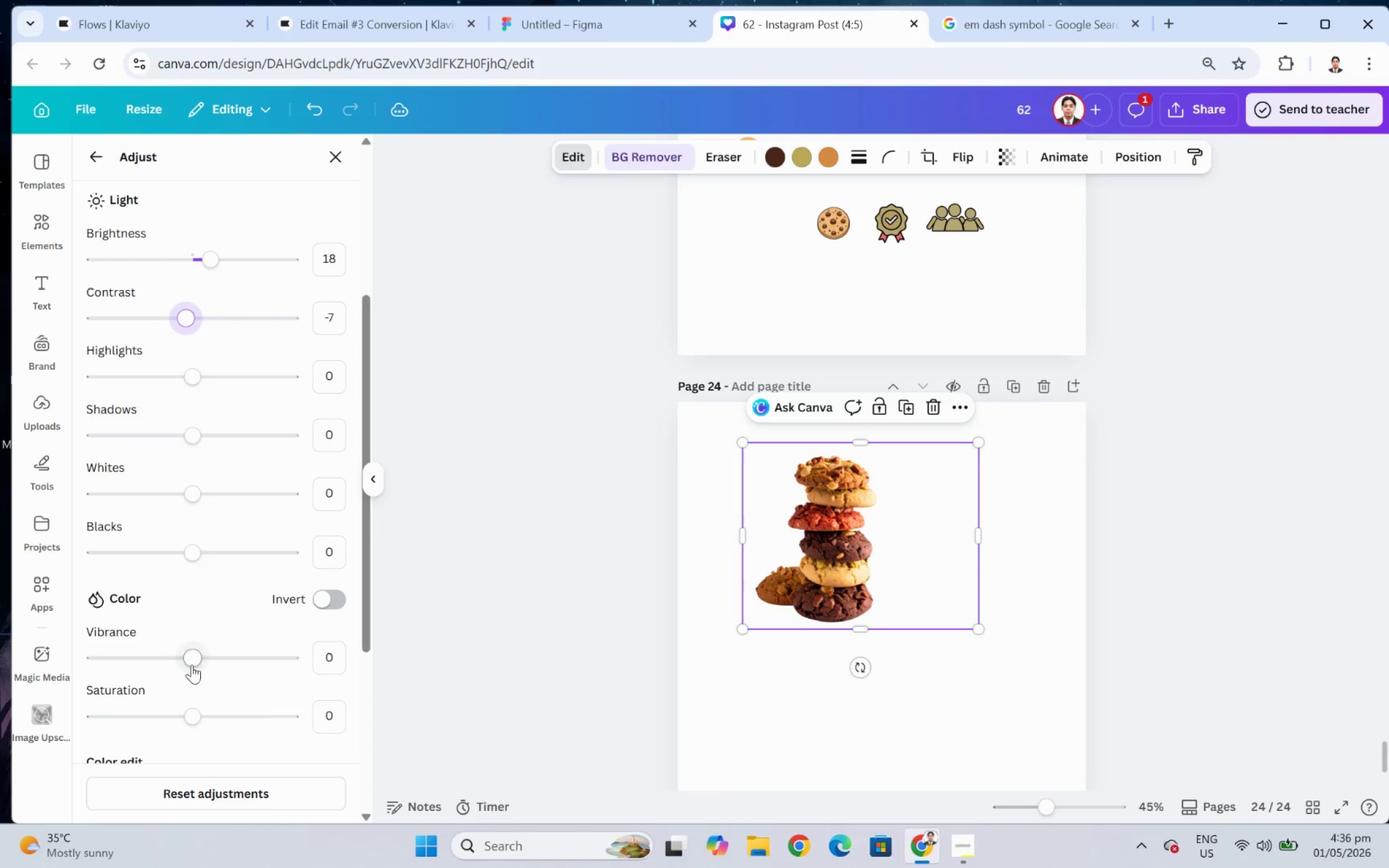 
left_click_drag(start_coordinate=[190, 659], to_coordinate=[169, 674])
 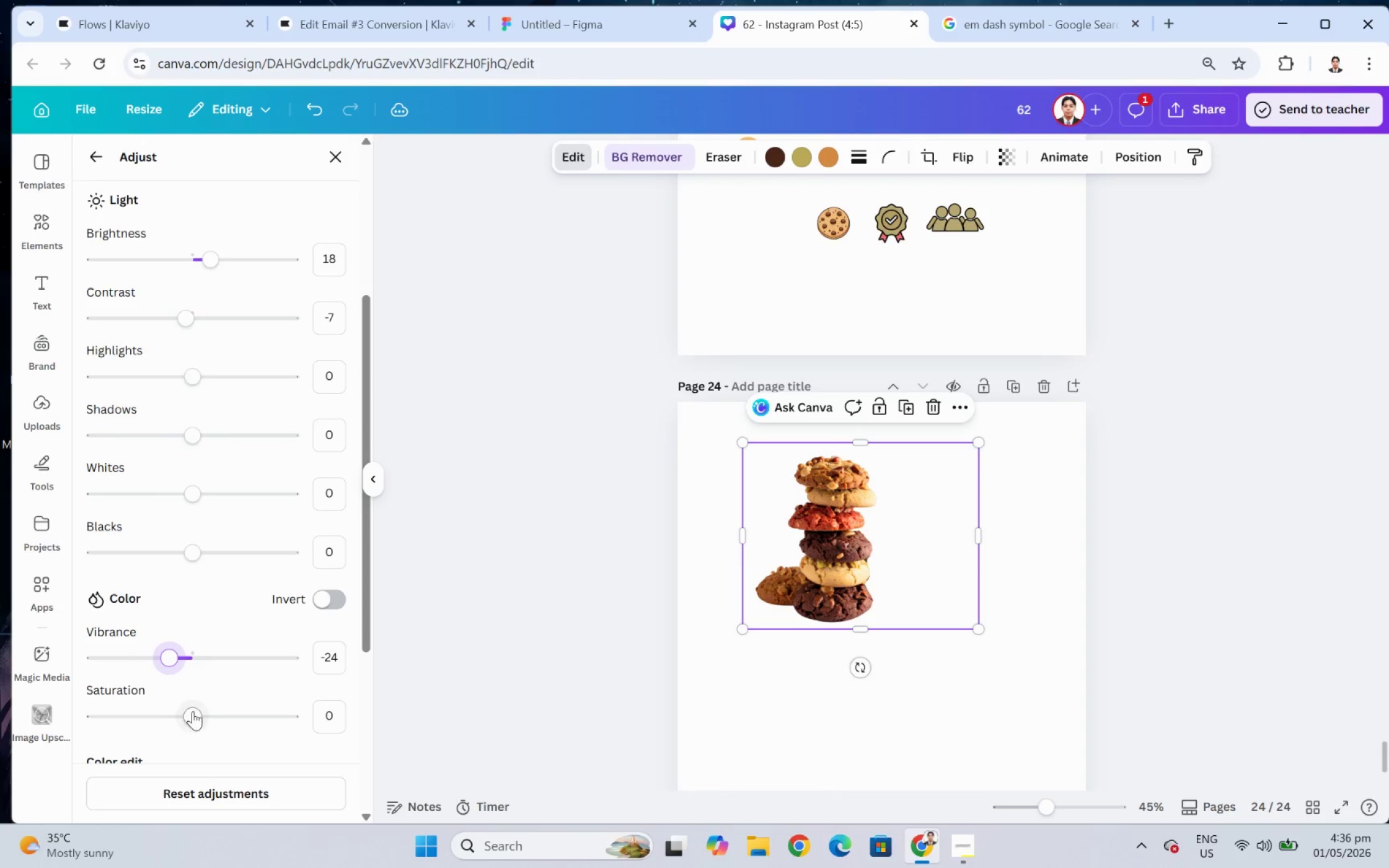 
left_click_drag(start_coordinate=[198, 716], to_coordinate=[190, 717])
 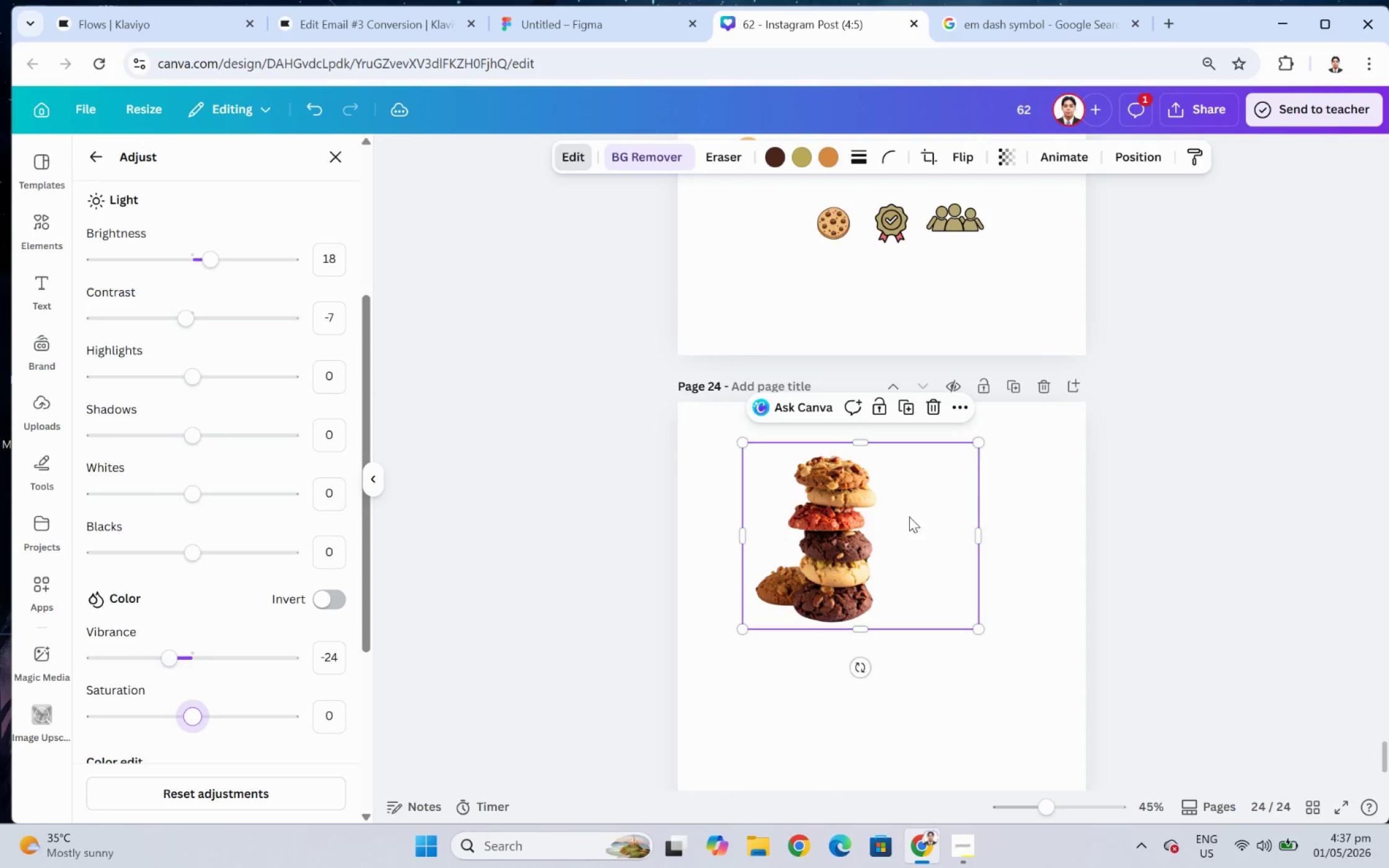 
left_click([984, 507])
 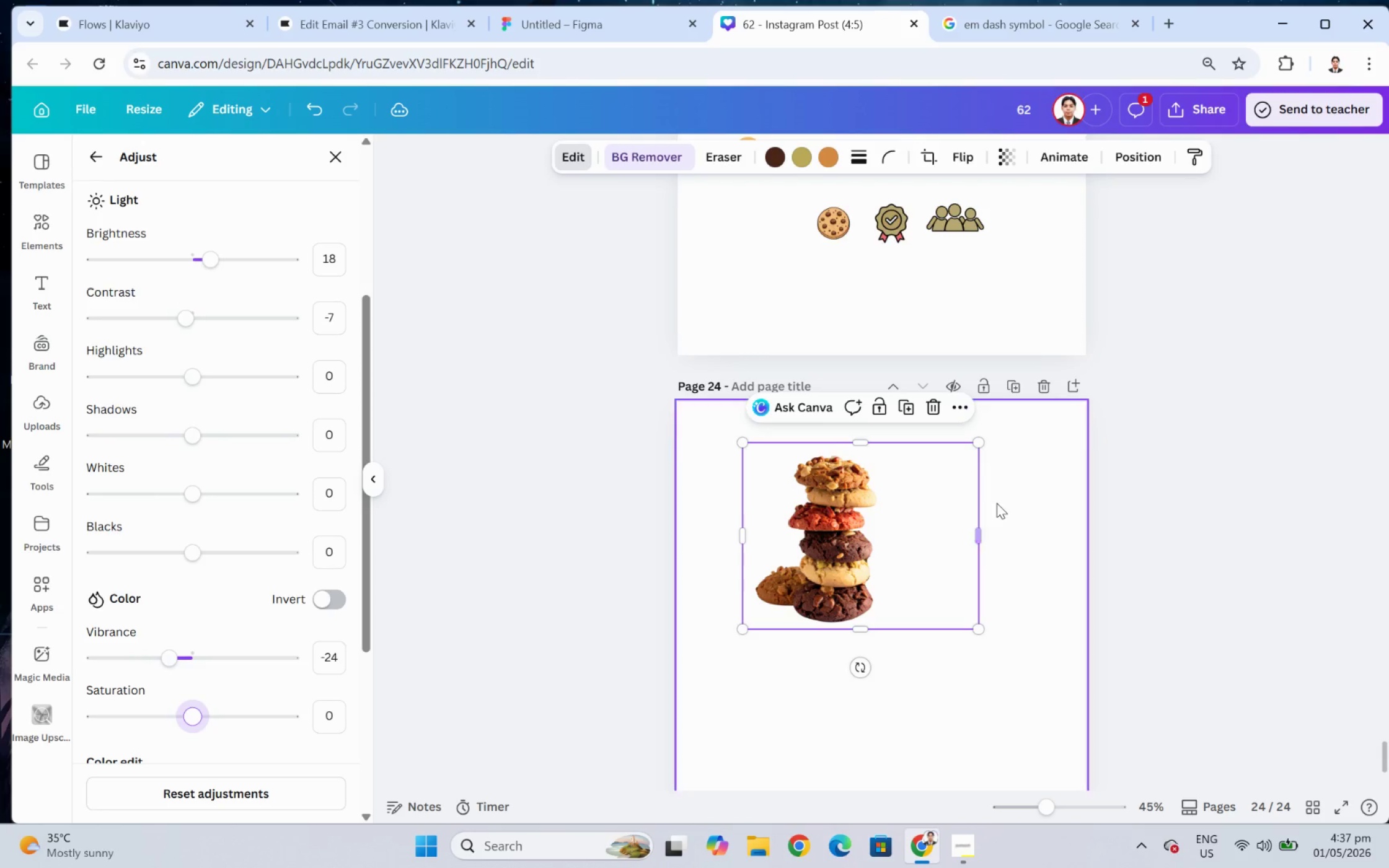 
left_click([996, 502])
 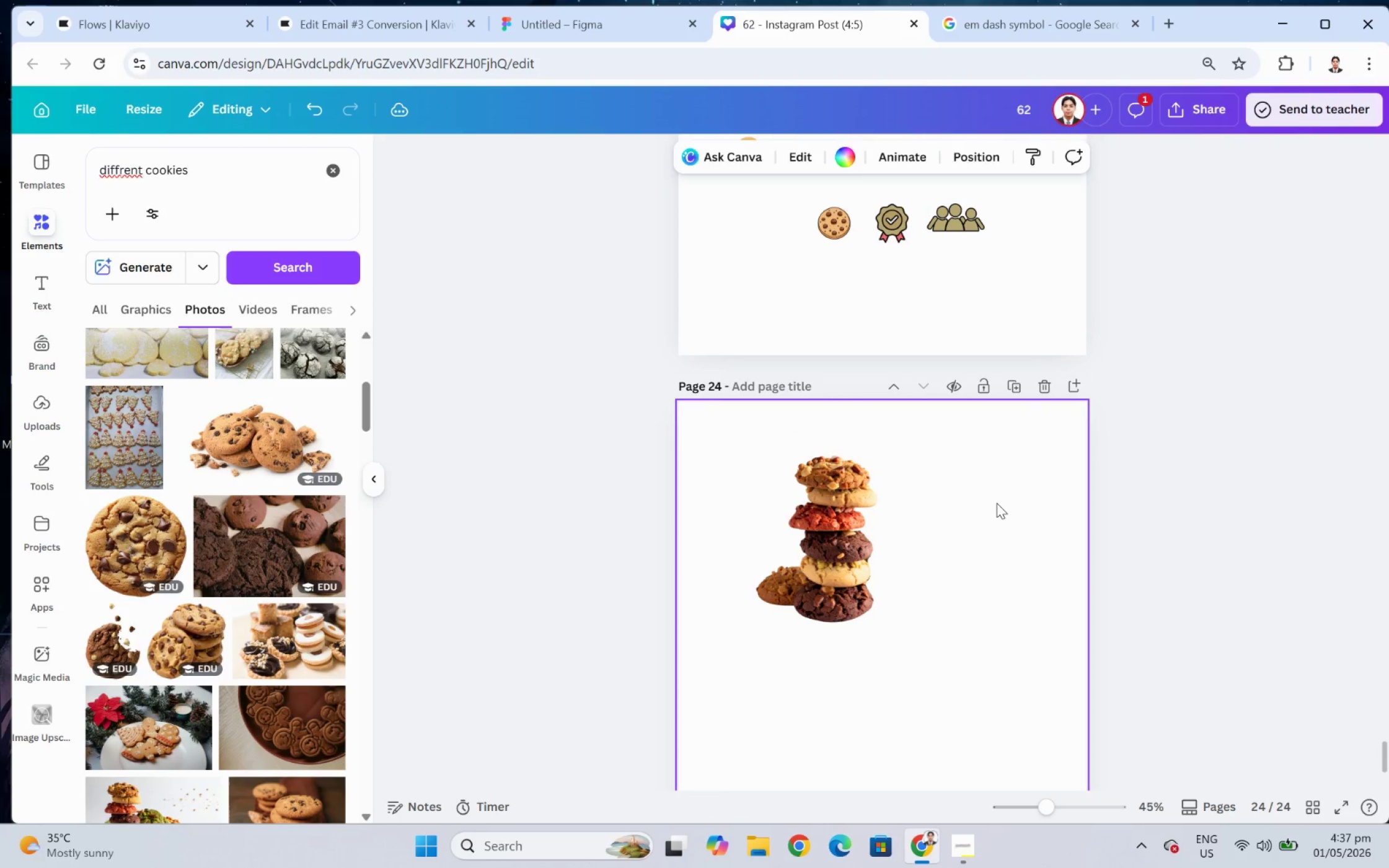 
left_click([996, 500])
 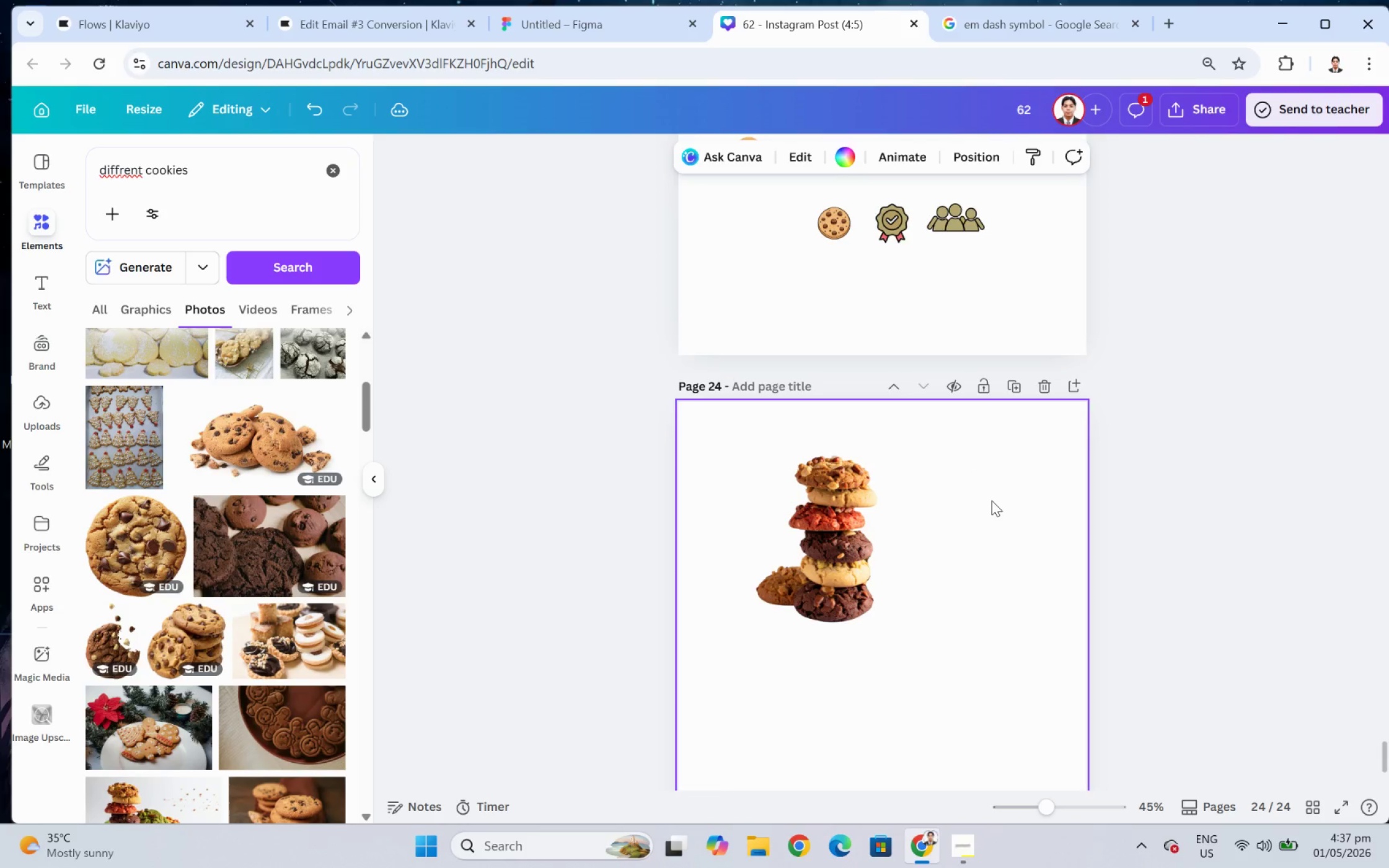 
scroll: coordinate [991, 500], scroll_direction: down, amount: 2.0
 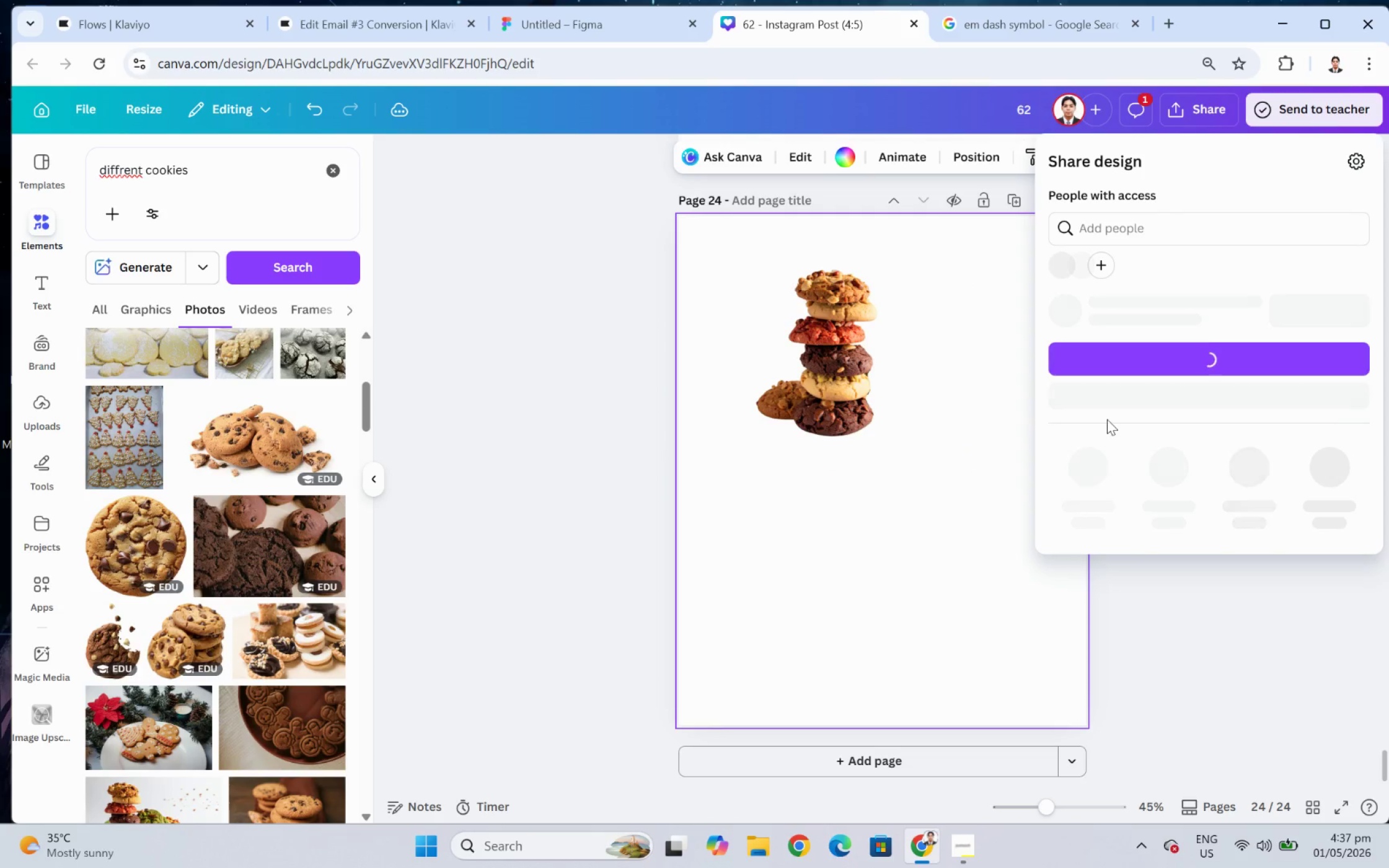 
left_click([1105, 487])
 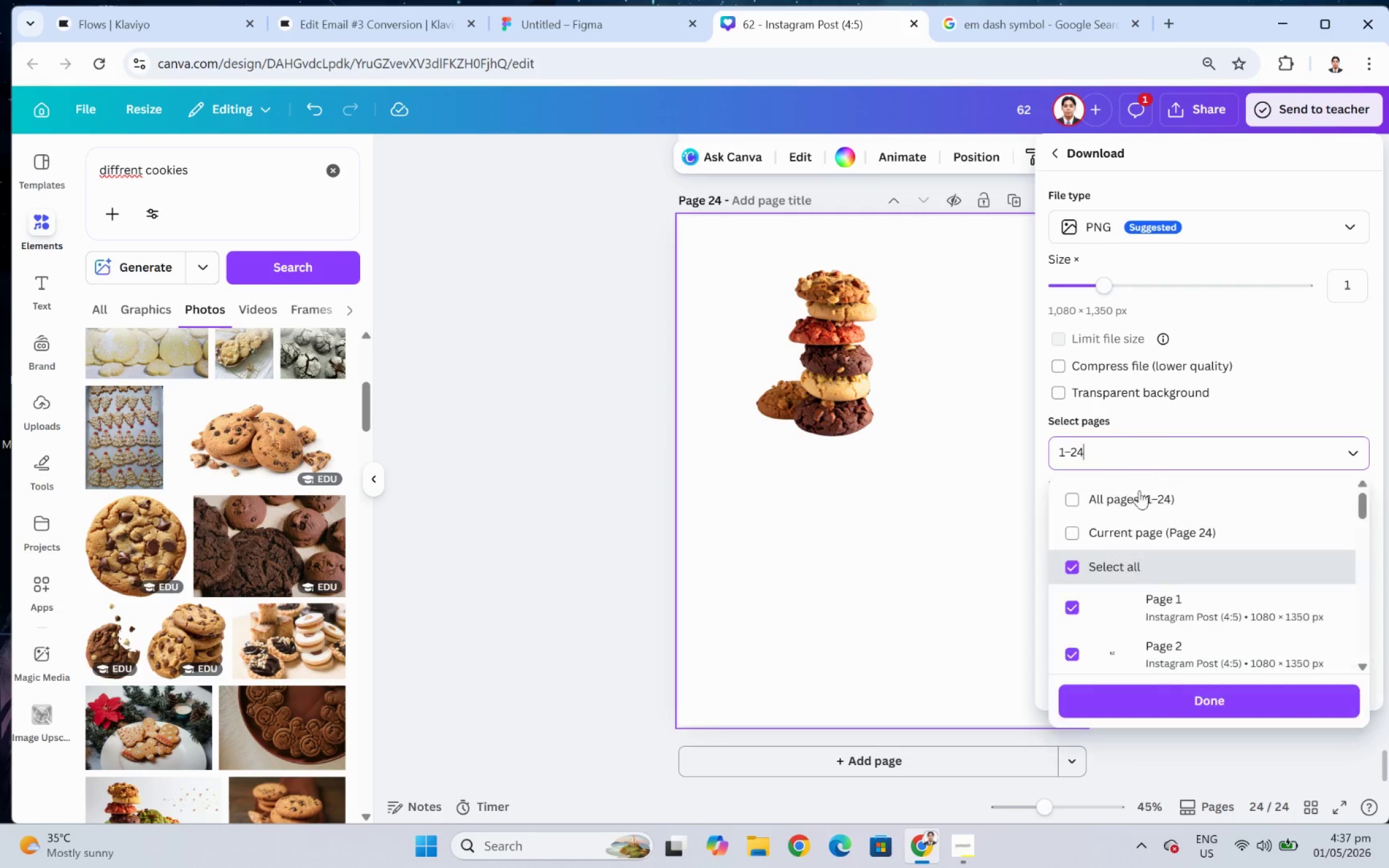 
wait(6.29)
 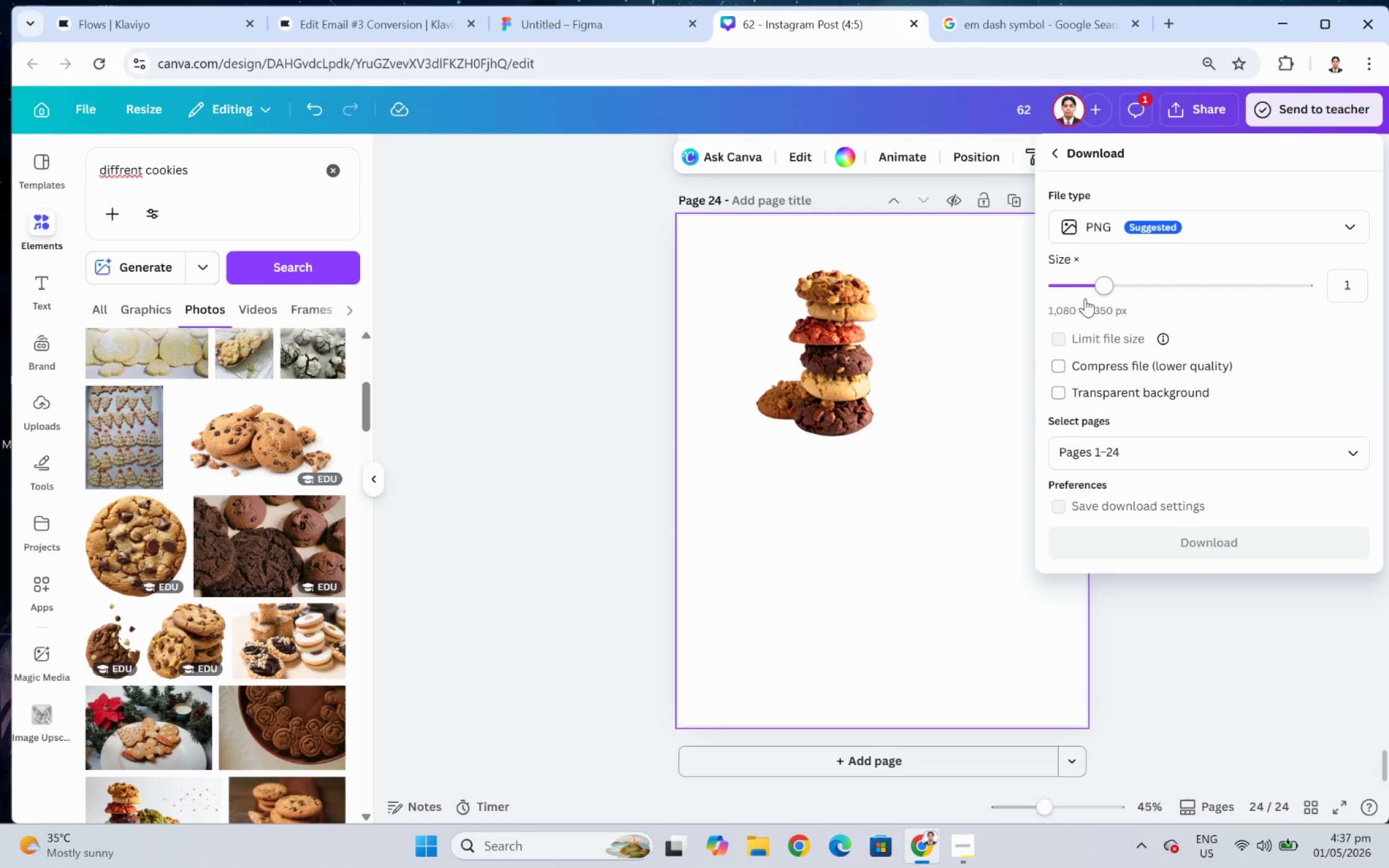 
left_click([1227, 711])
 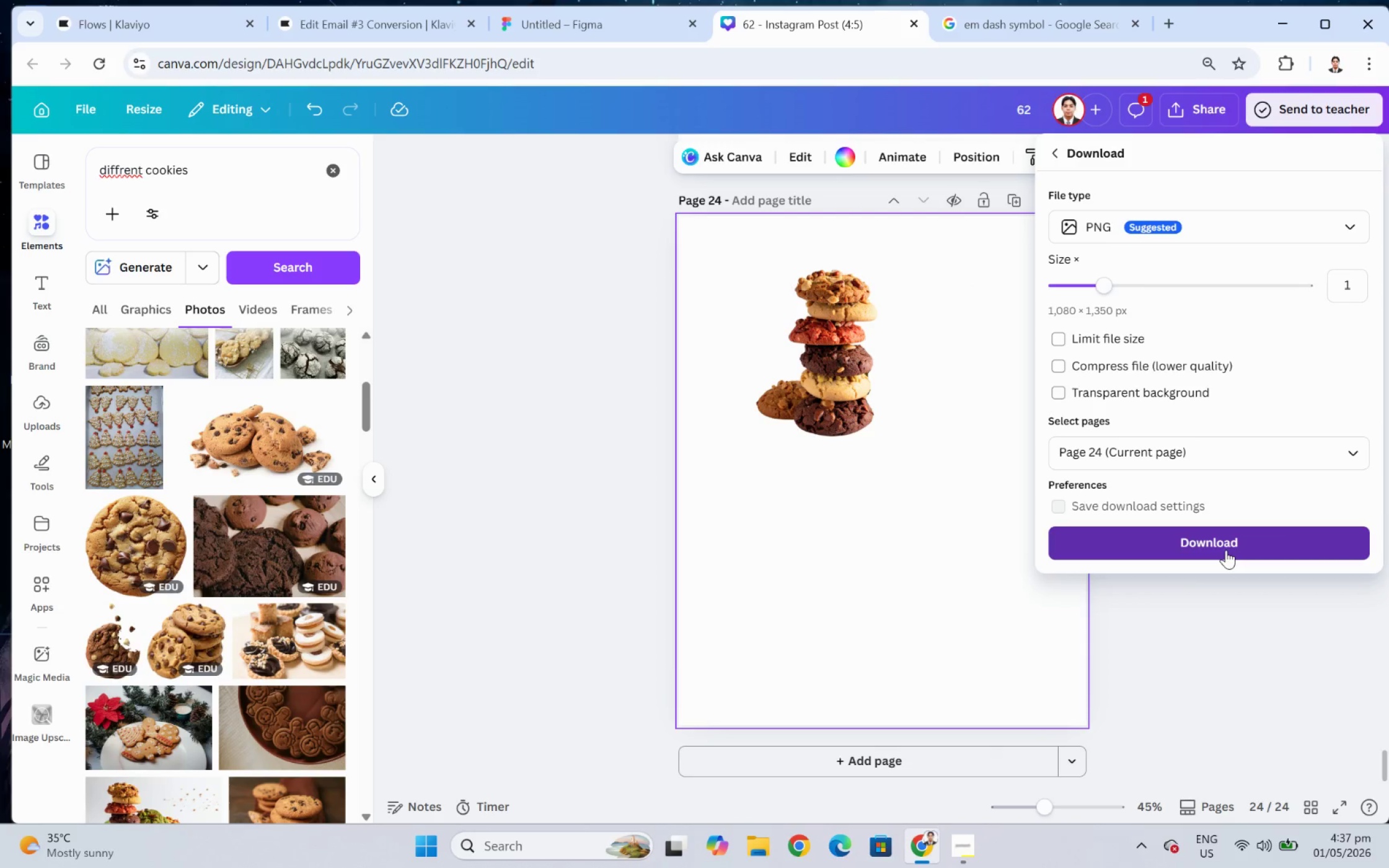 
left_click([1225, 550])
 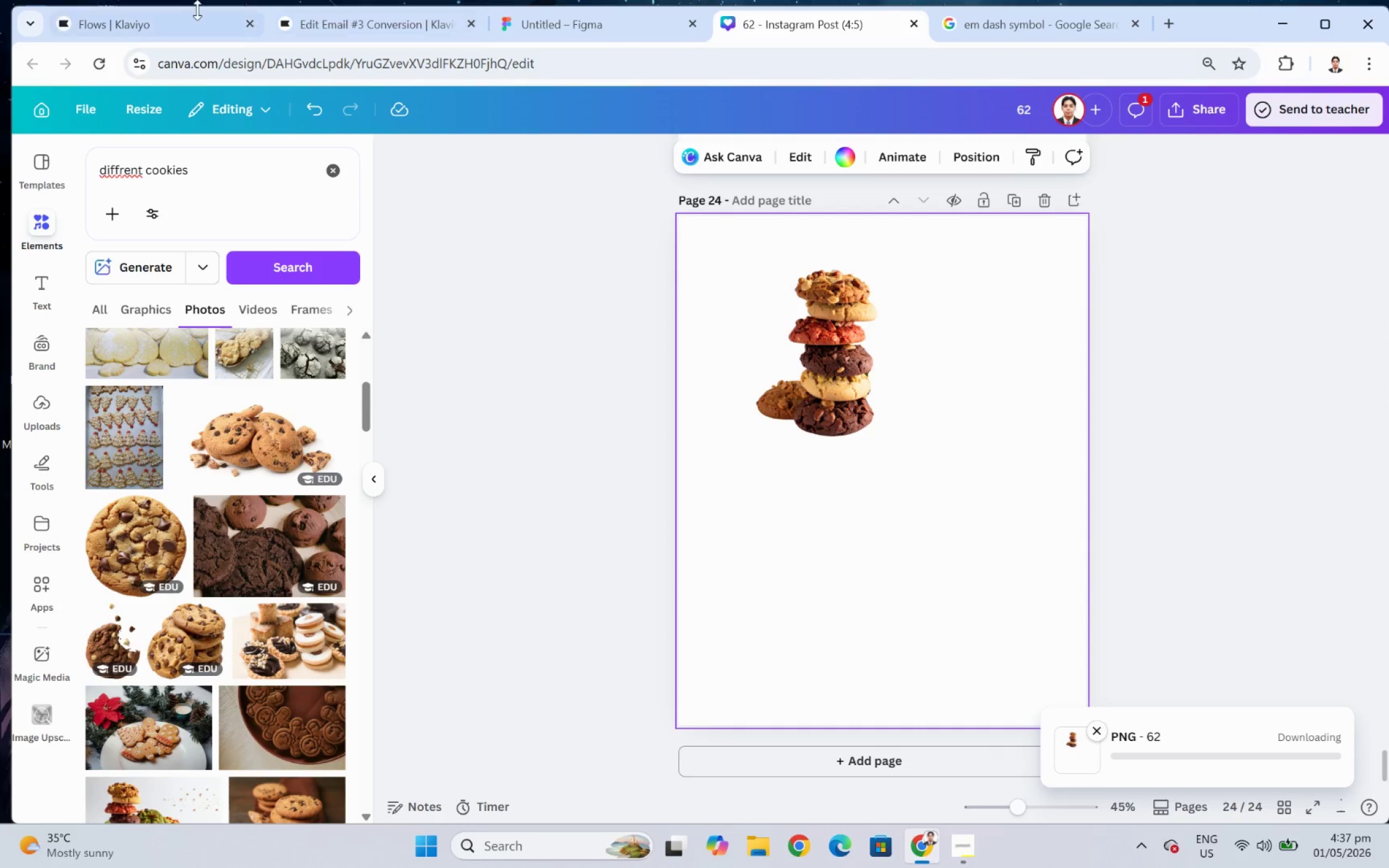 
left_click([194, 24])
 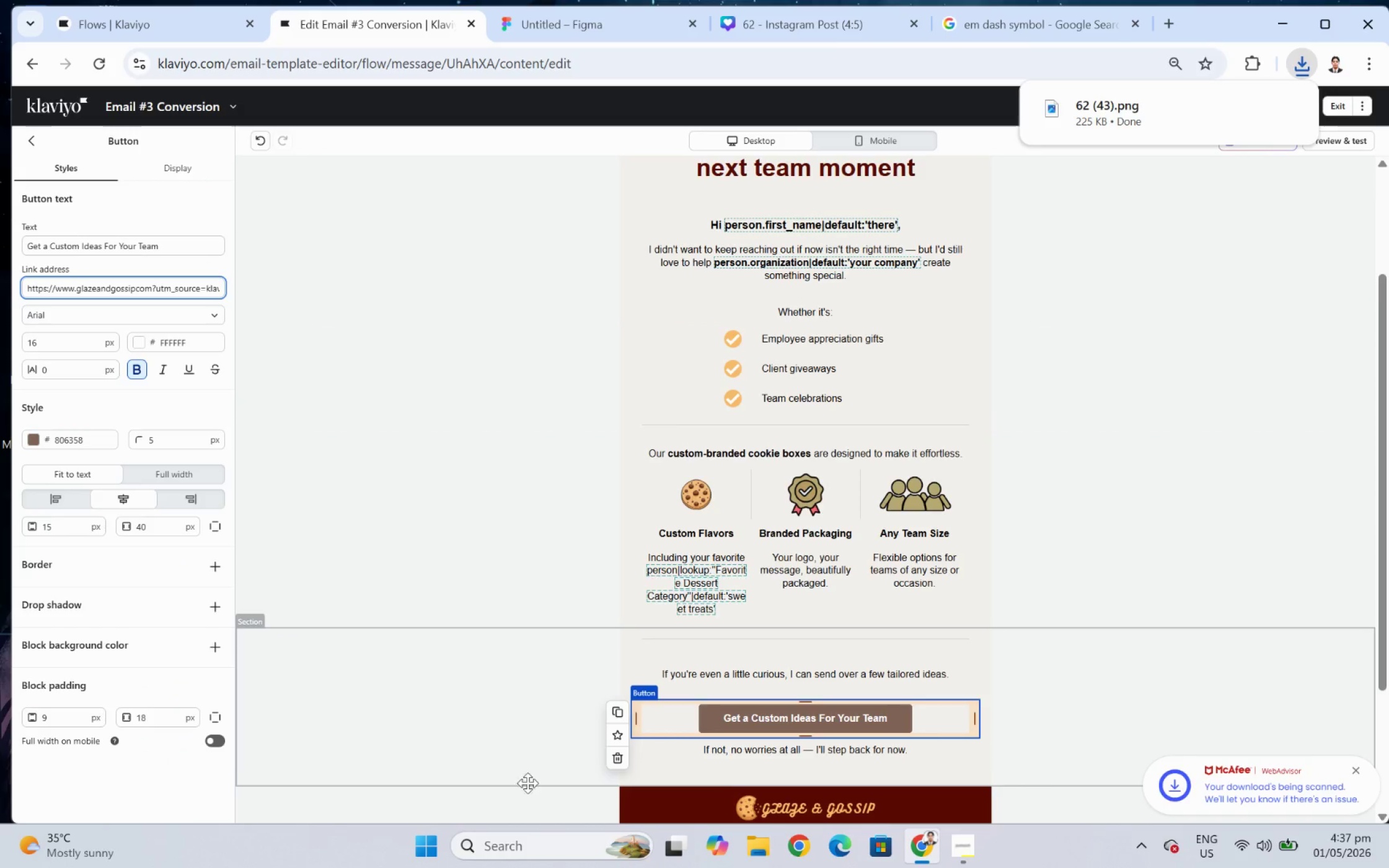 
wait(6.62)
 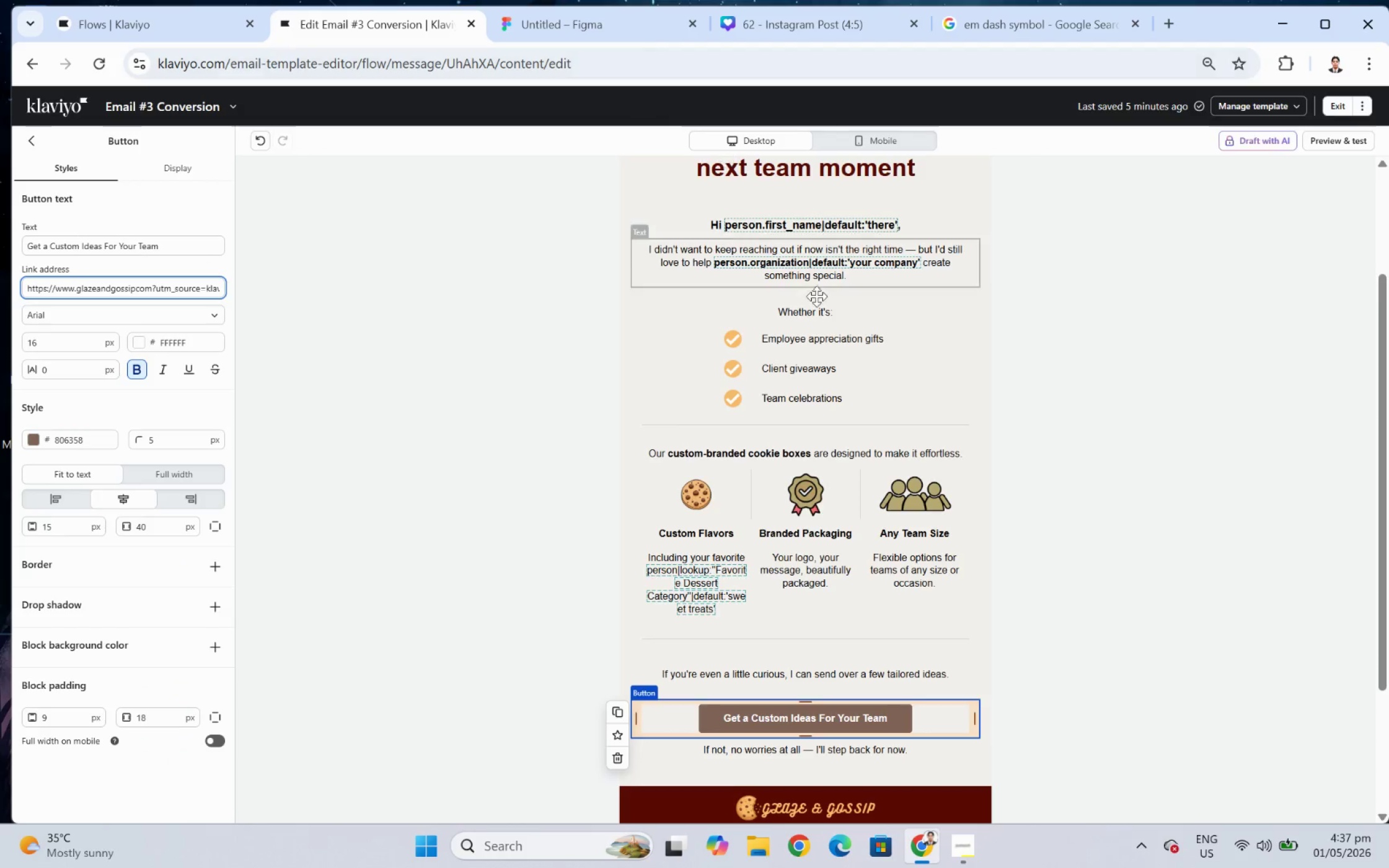 
left_click([754, 846])
 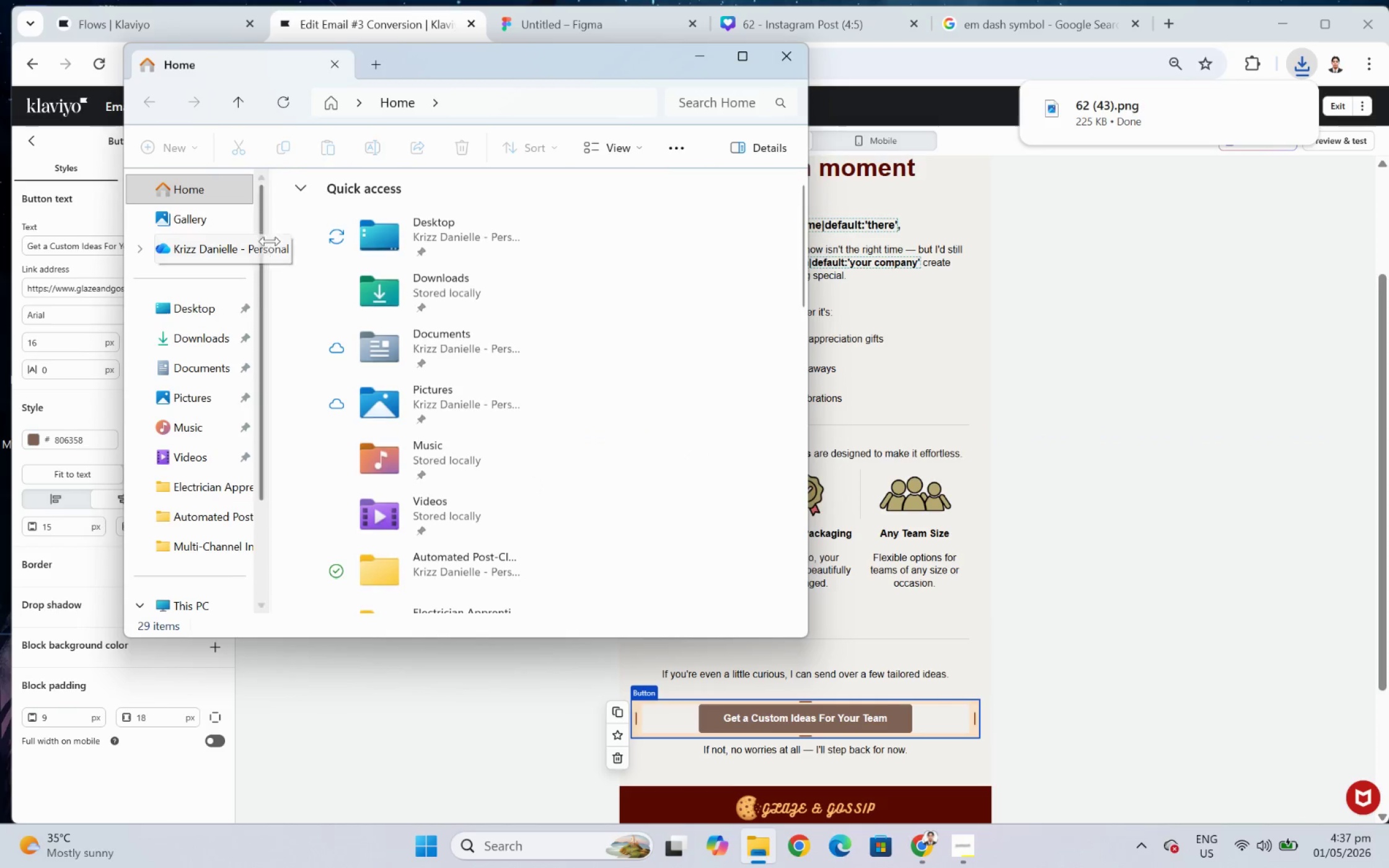 
left_click([212, 331])
 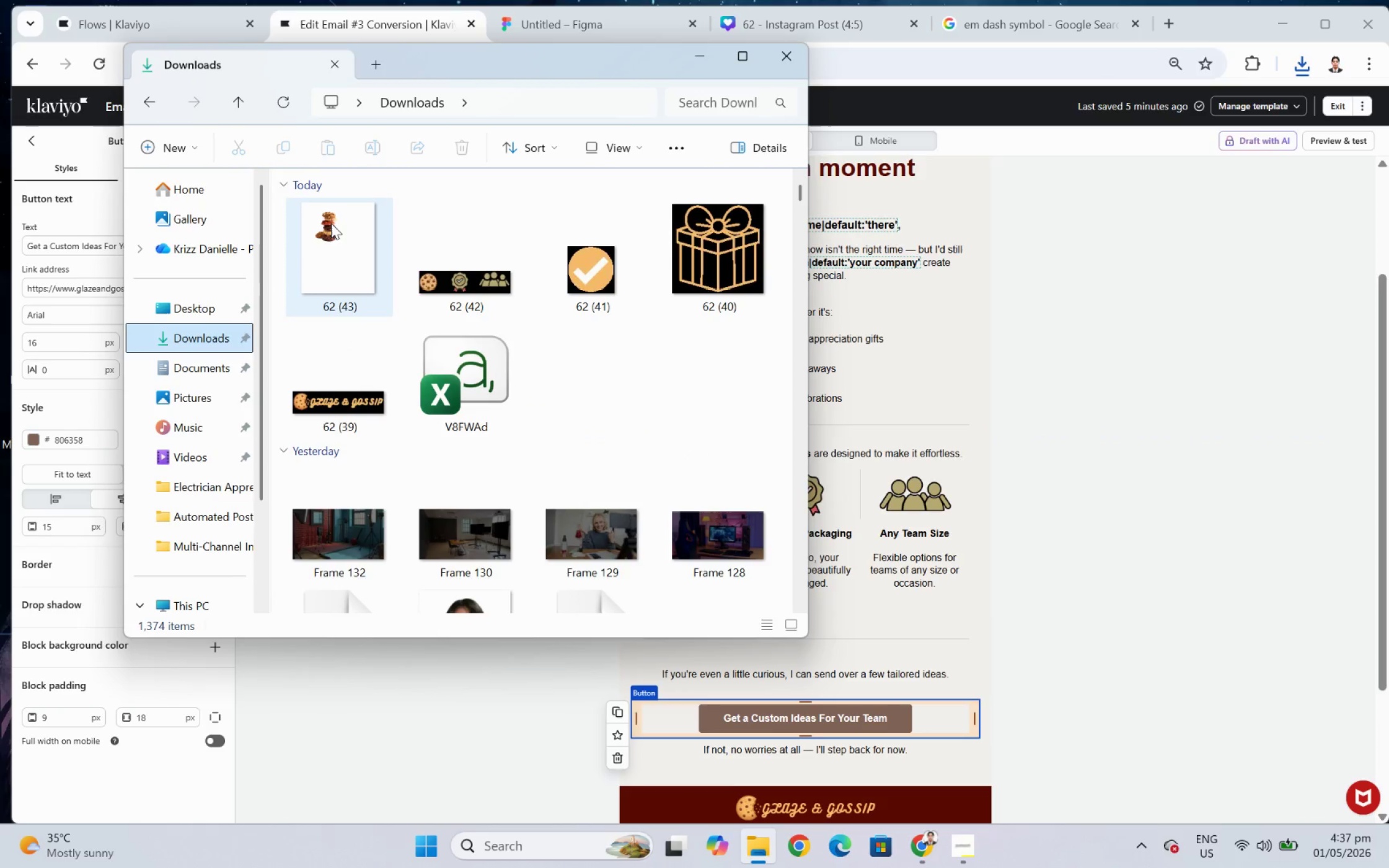 
double_click([345, 229])
 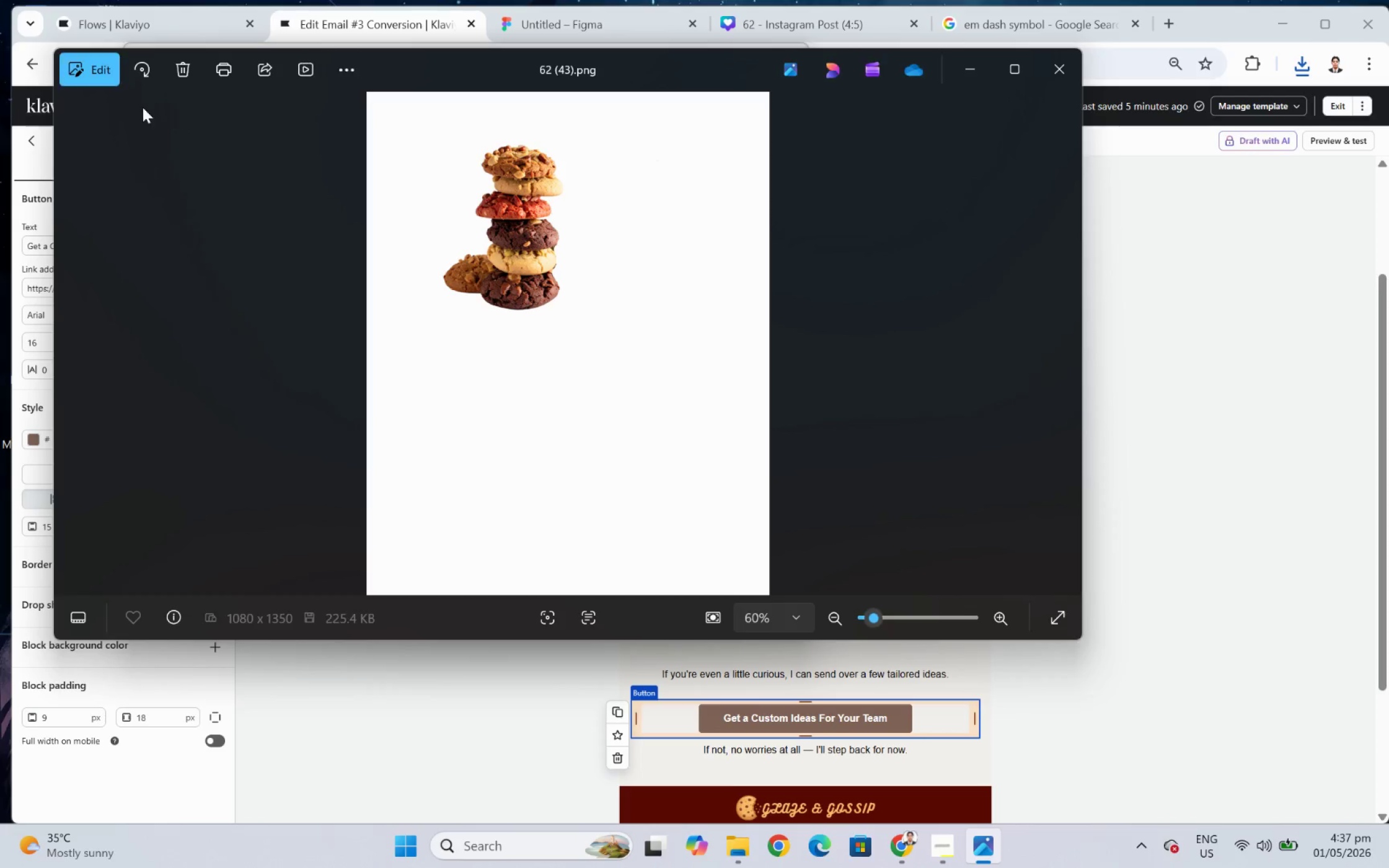 
left_click([101, 68])
 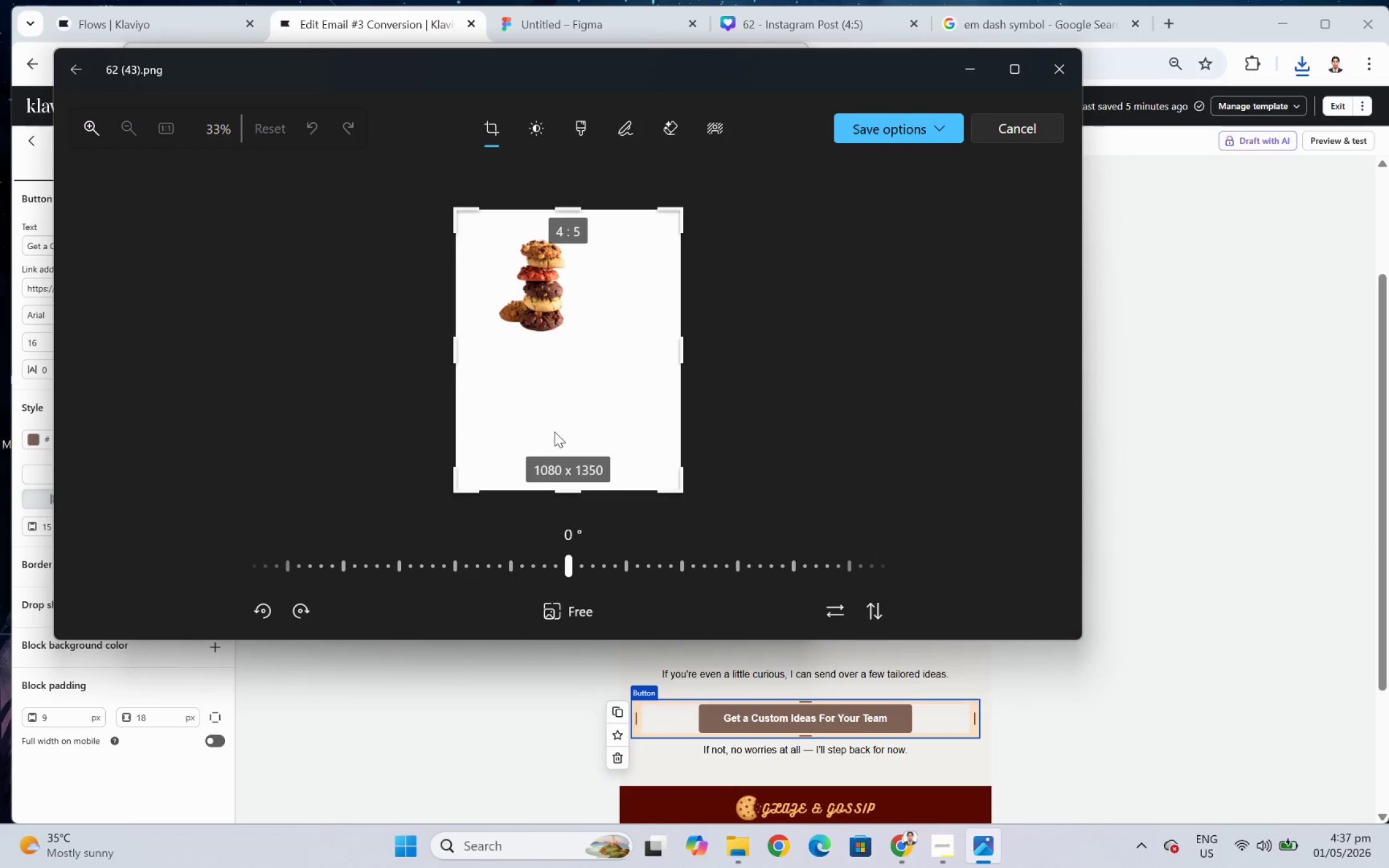 
left_click_drag(start_coordinate=[580, 488], to_coordinate=[612, 331])
 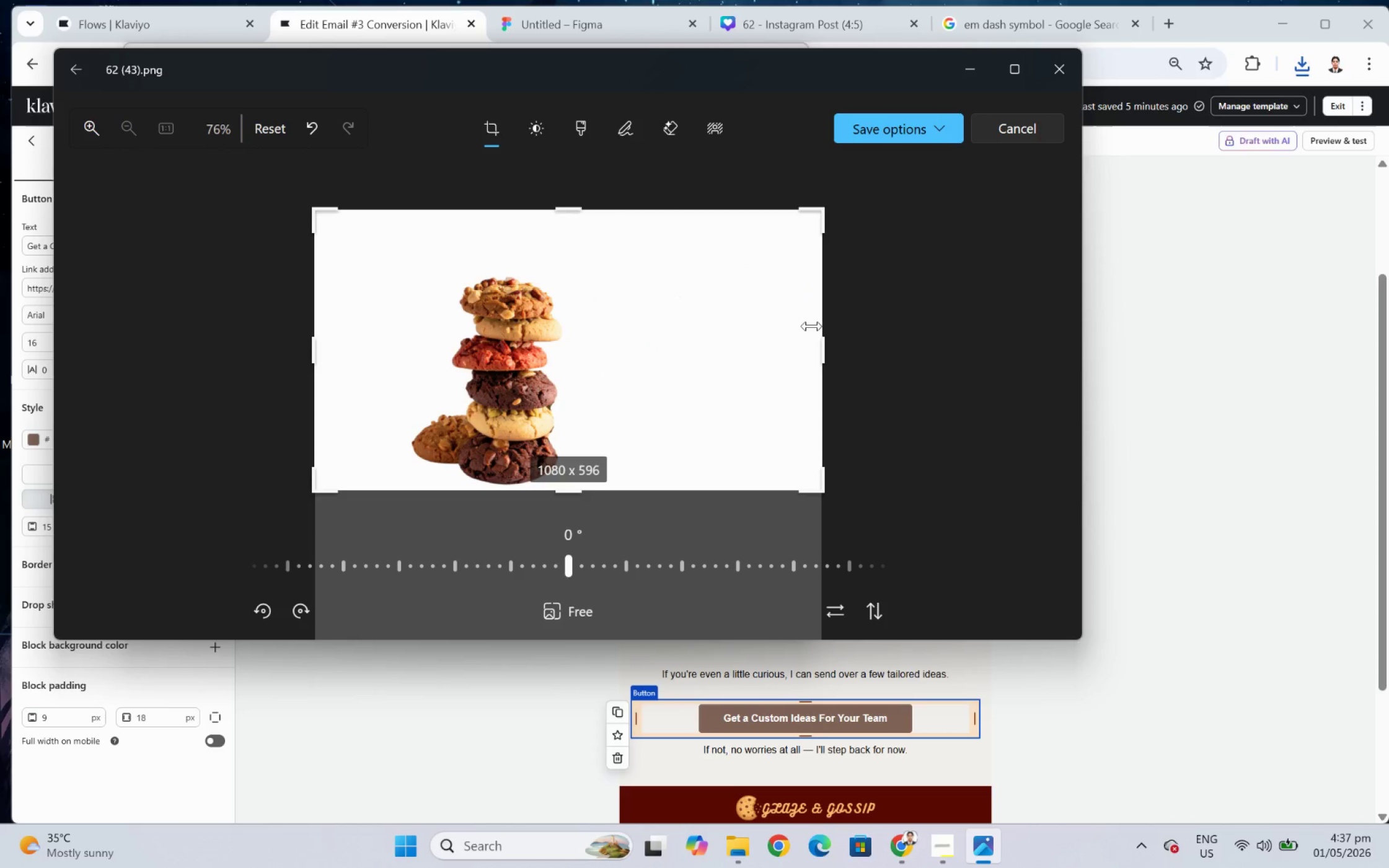 
left_click_drag(start_coordinate=[816, 326], to_coordinate=[573, 325])
 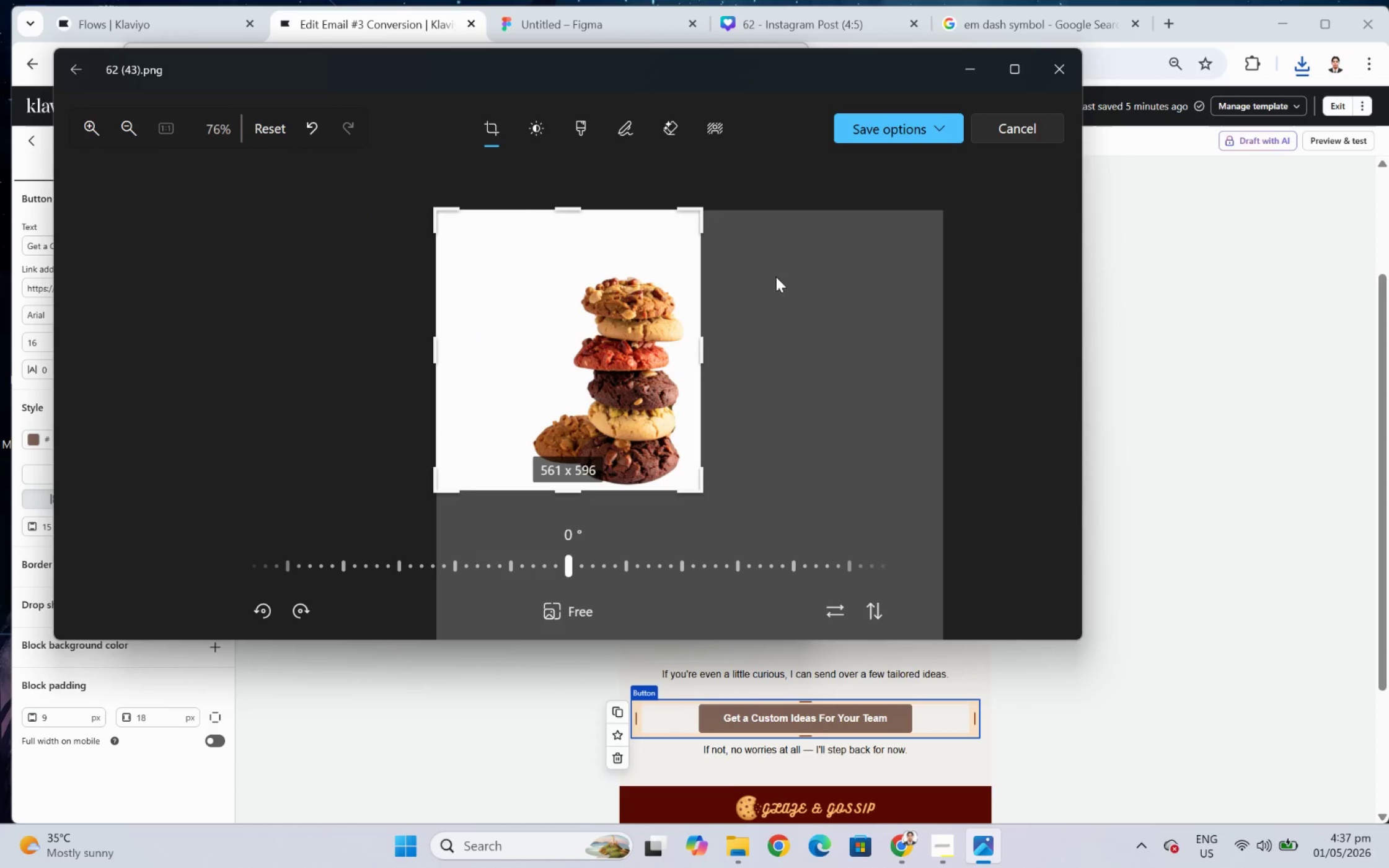 
left_click([1010, 133])
 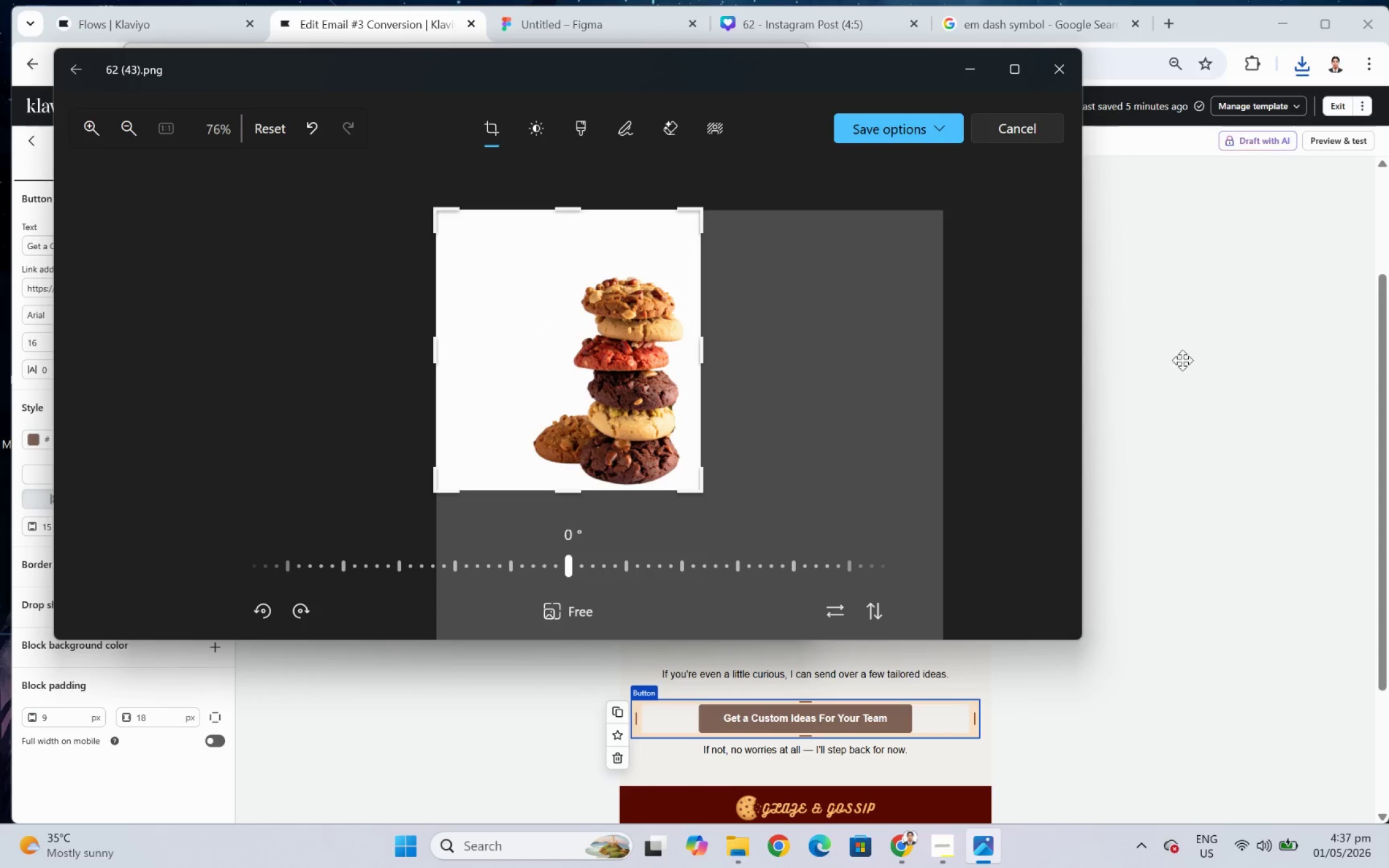 
left_click([1026, 128])
 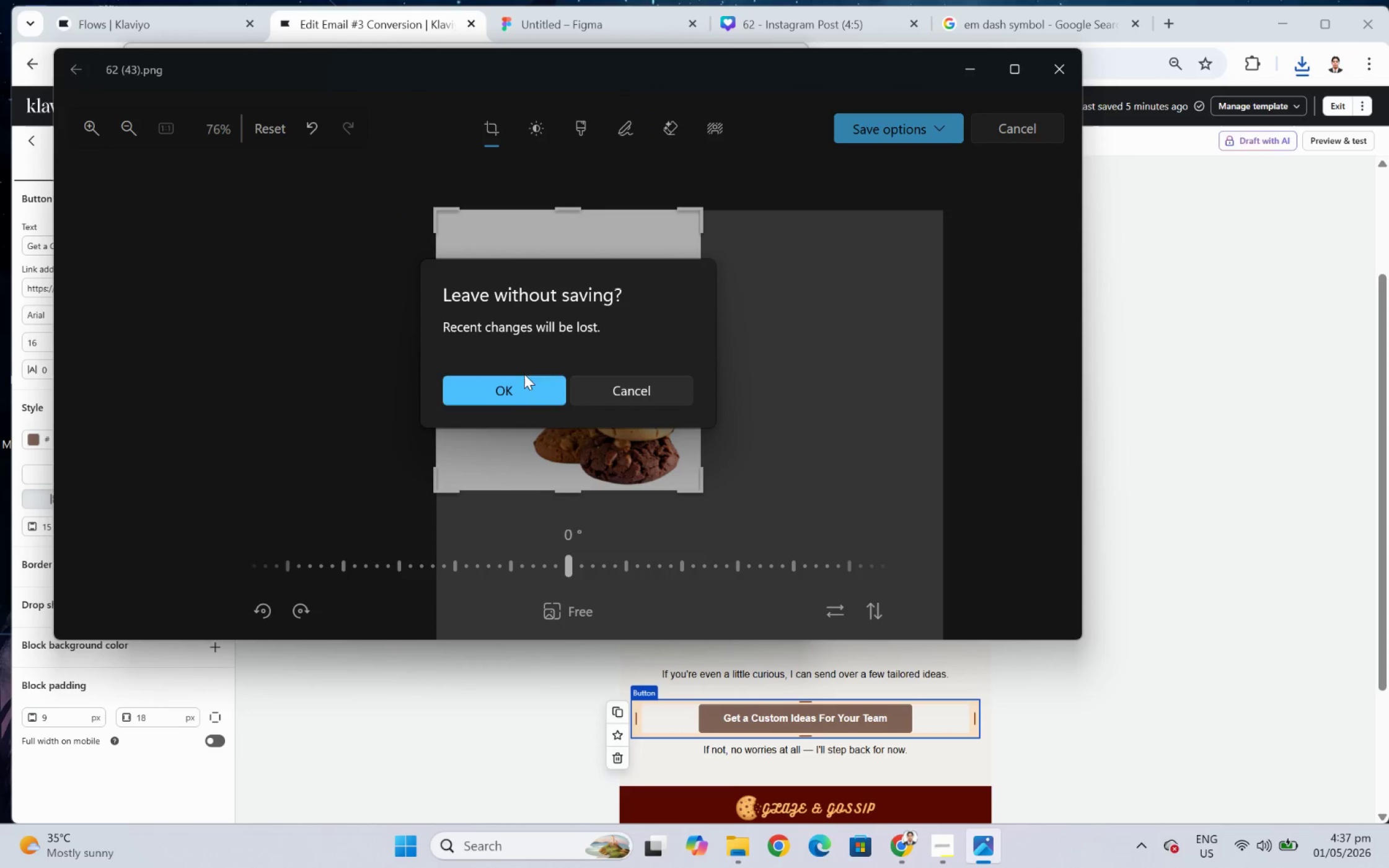 
left_click([512, 397])
 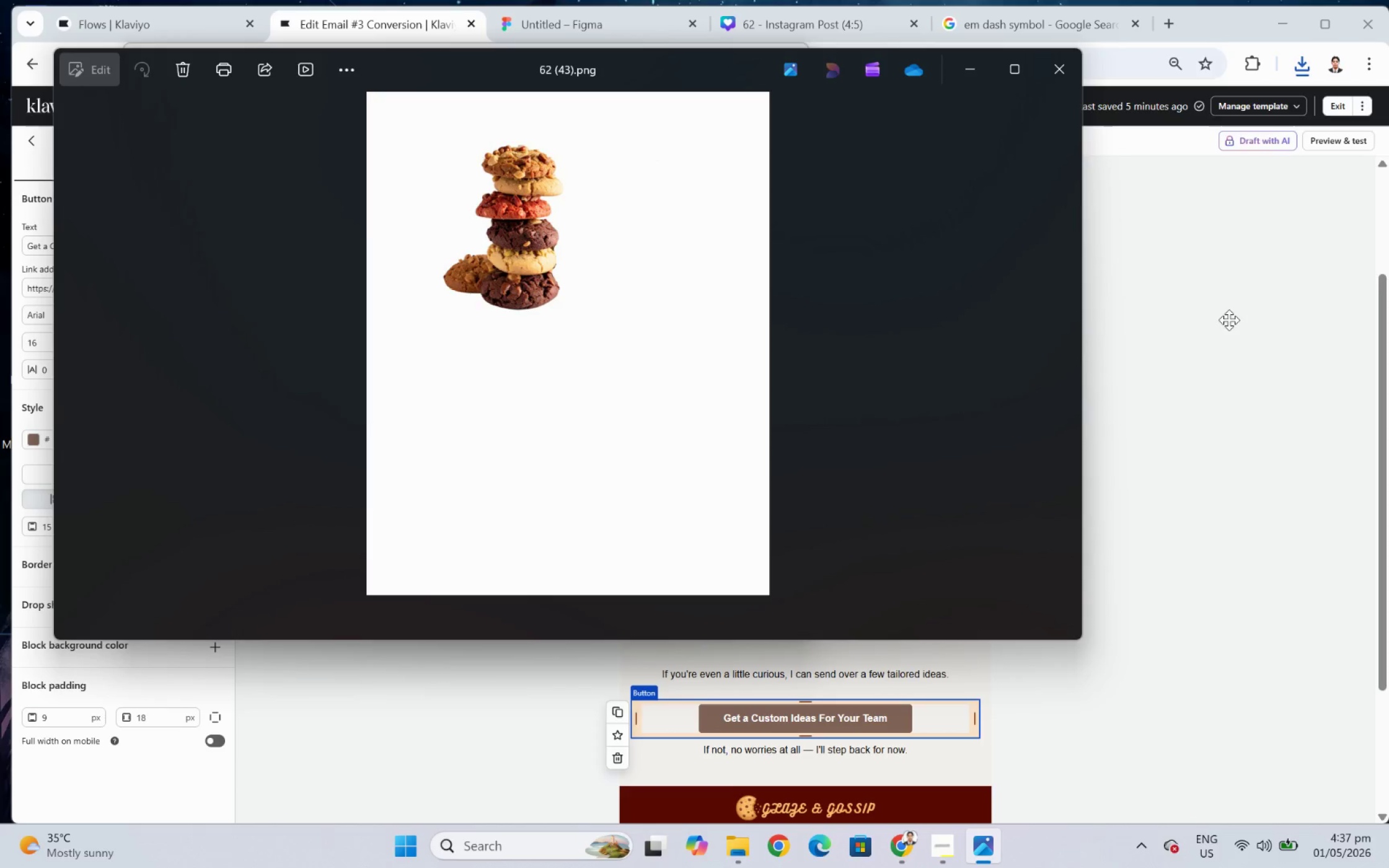 
left_click([1208, 326])
 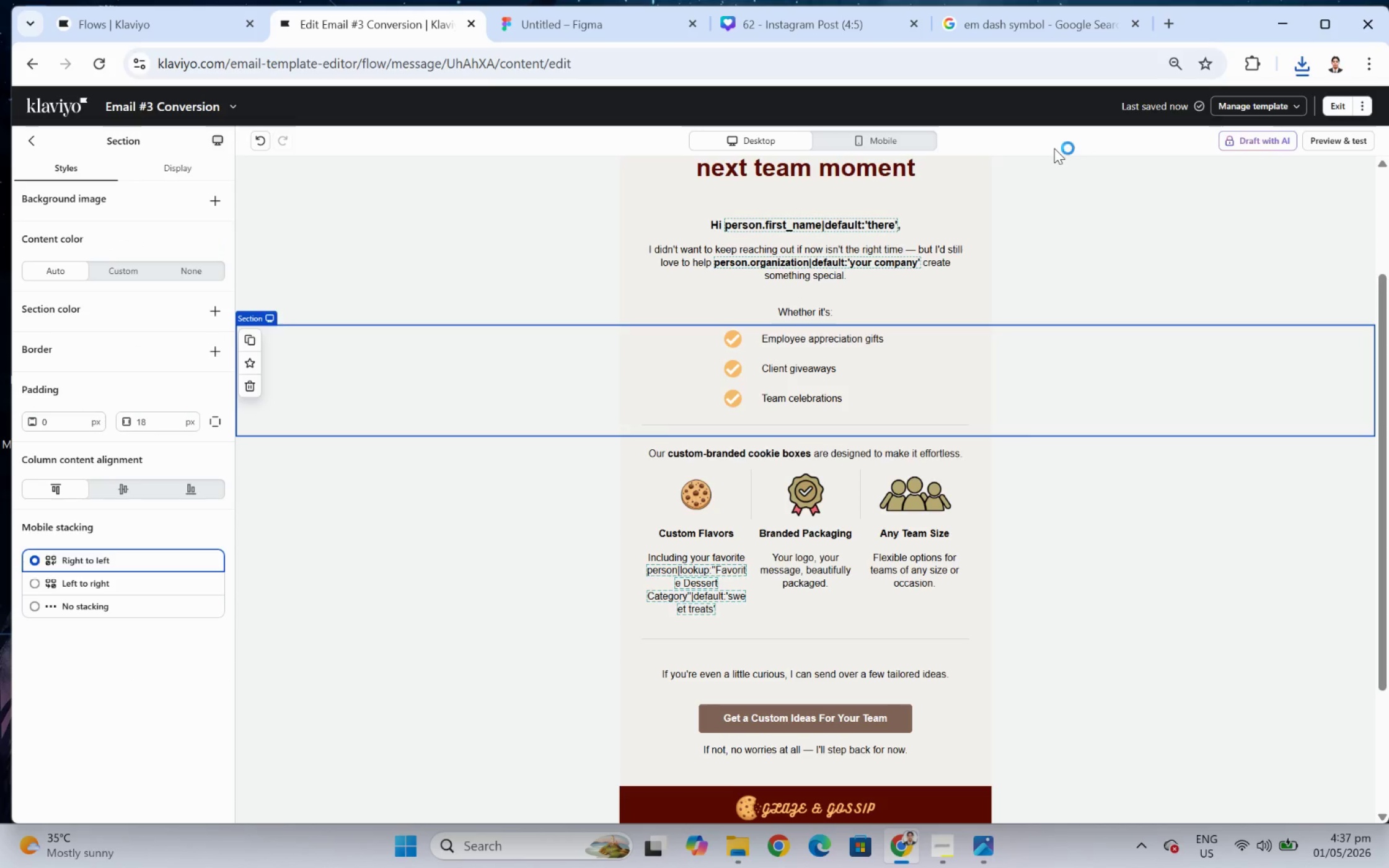 
key(Alt+AltLeft)
 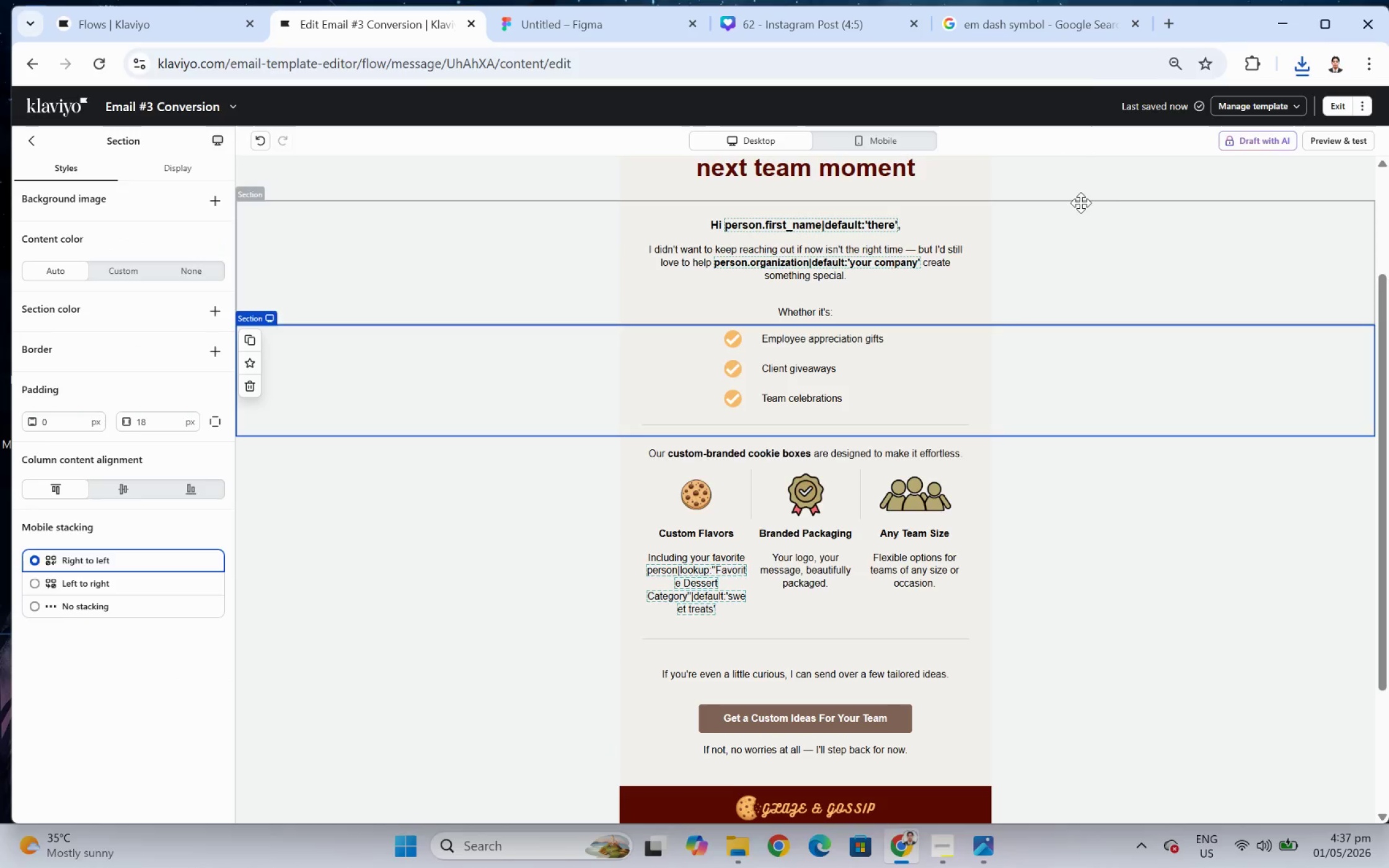 
key(Alt+Tab)
 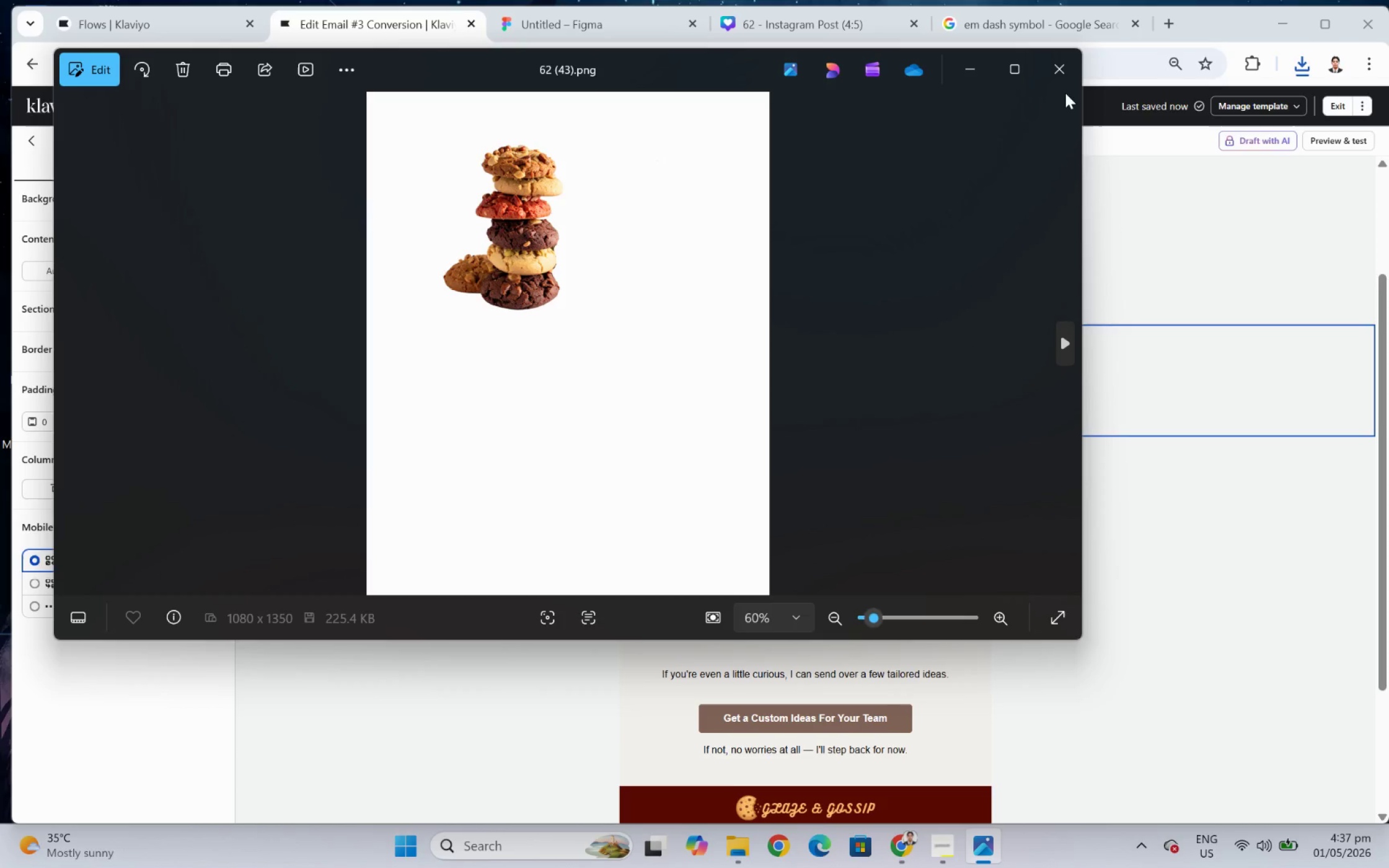 
left_click([1065, 84])
 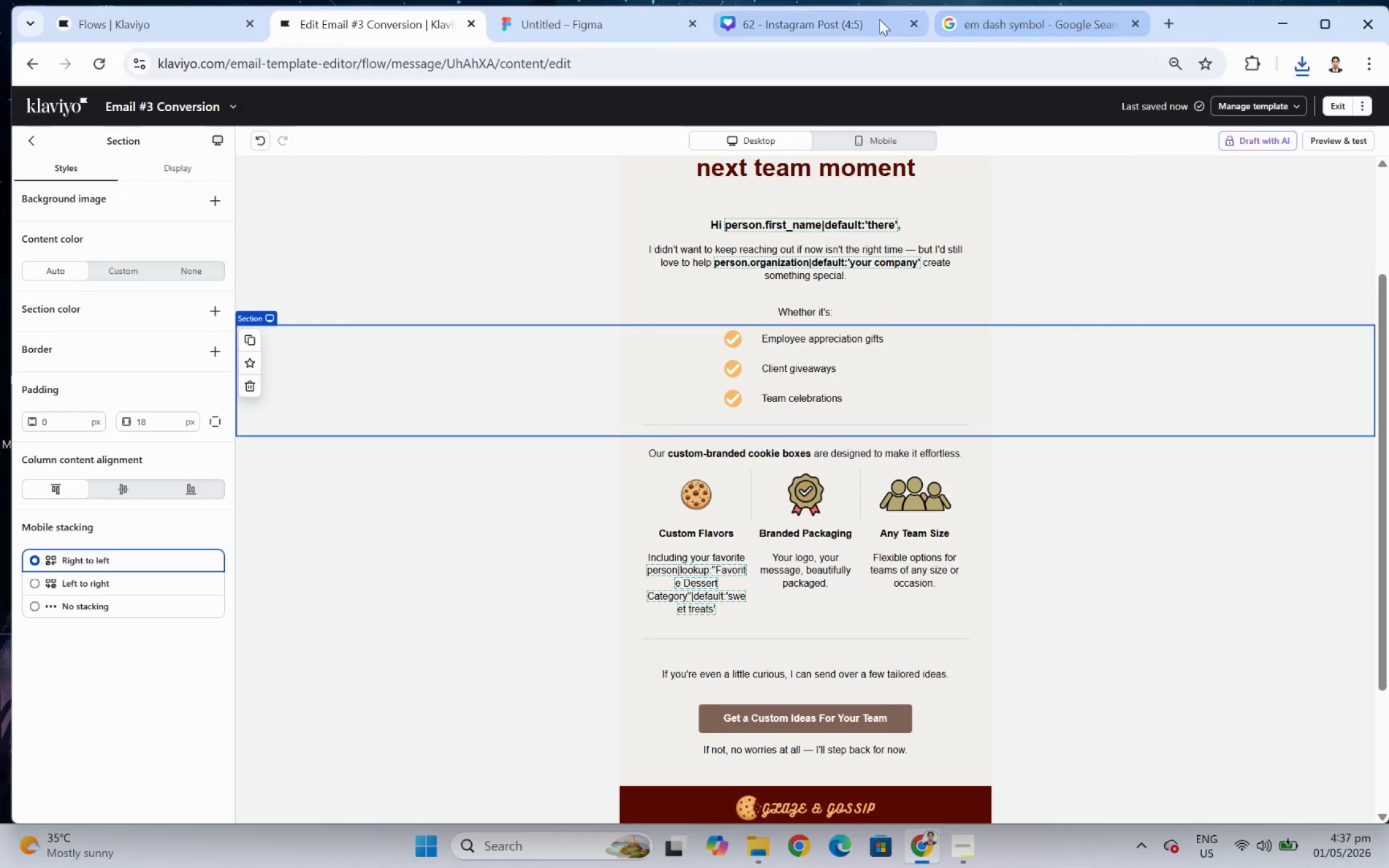 
left_click([842, 22])
 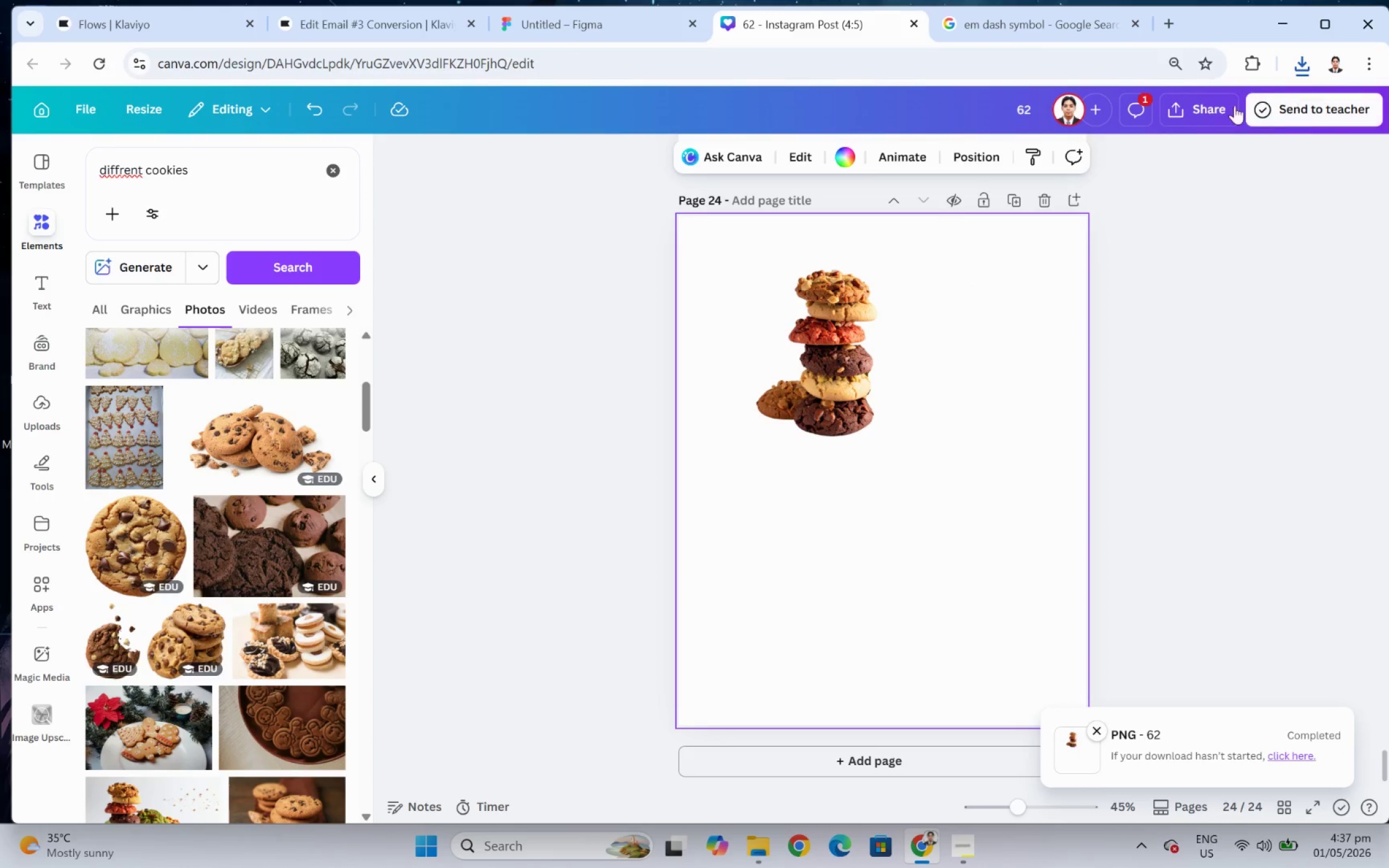 
left_click([1207, 105])
 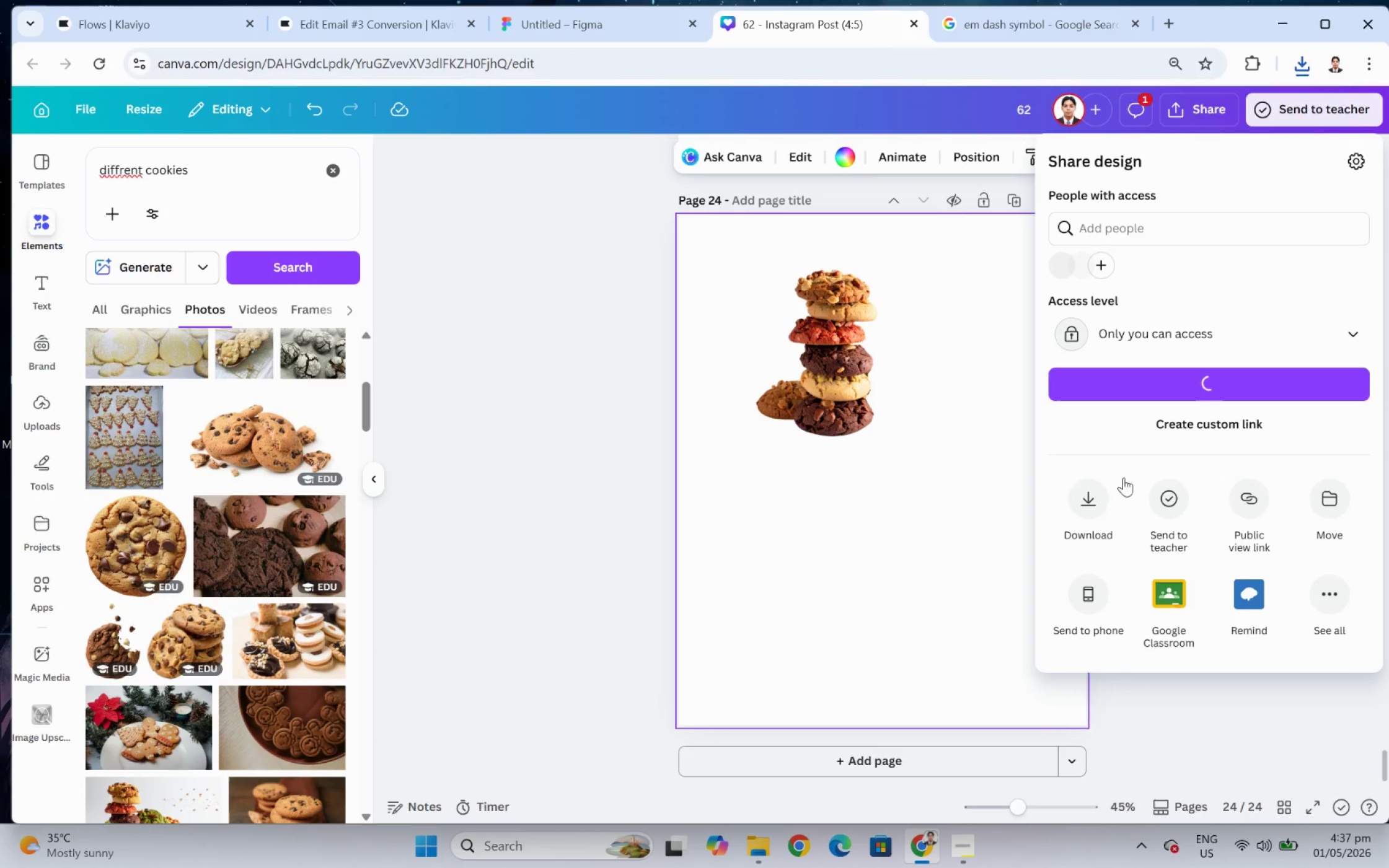 
left_click([1089, 497])
 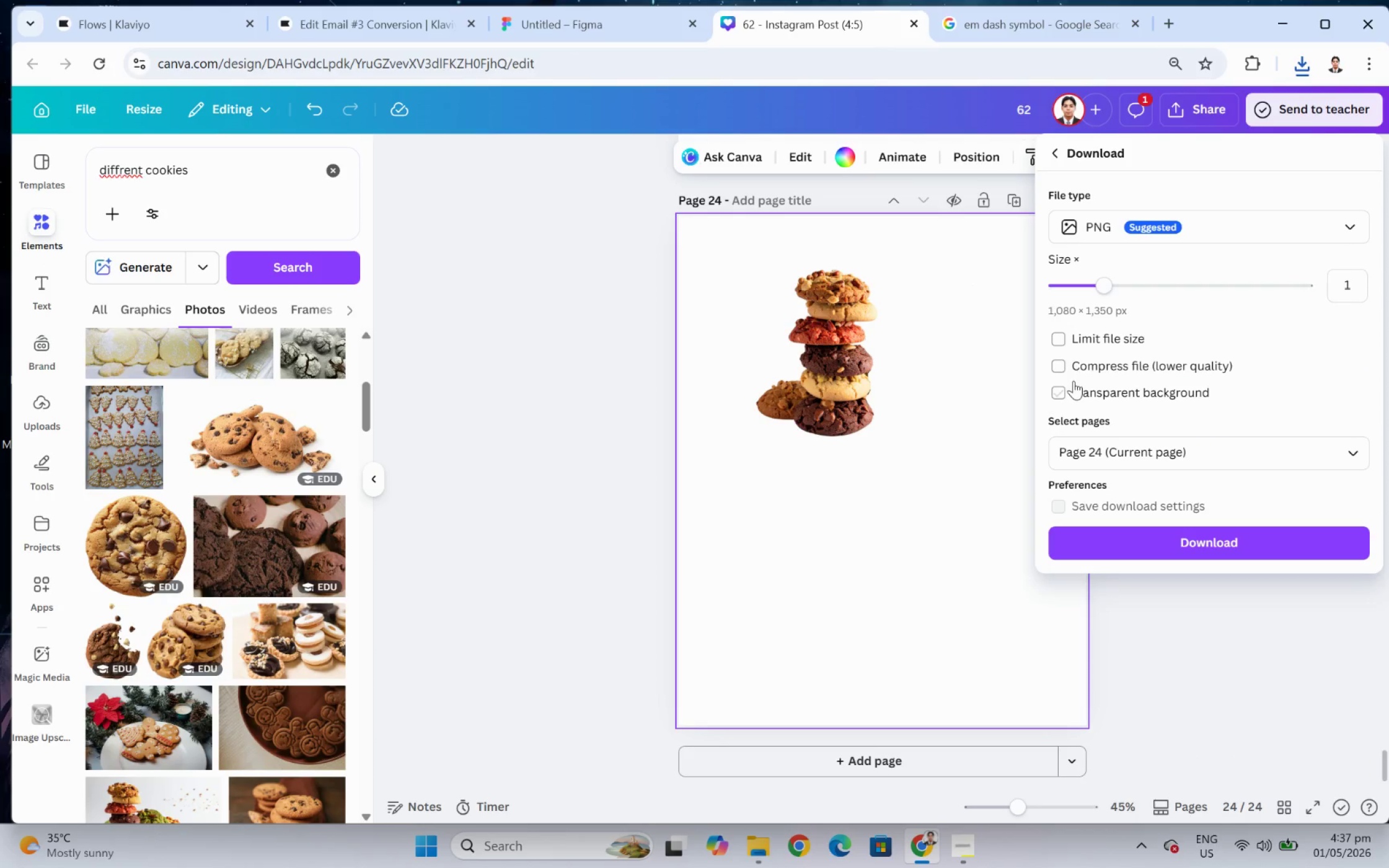 
left_click([1057, 397])
 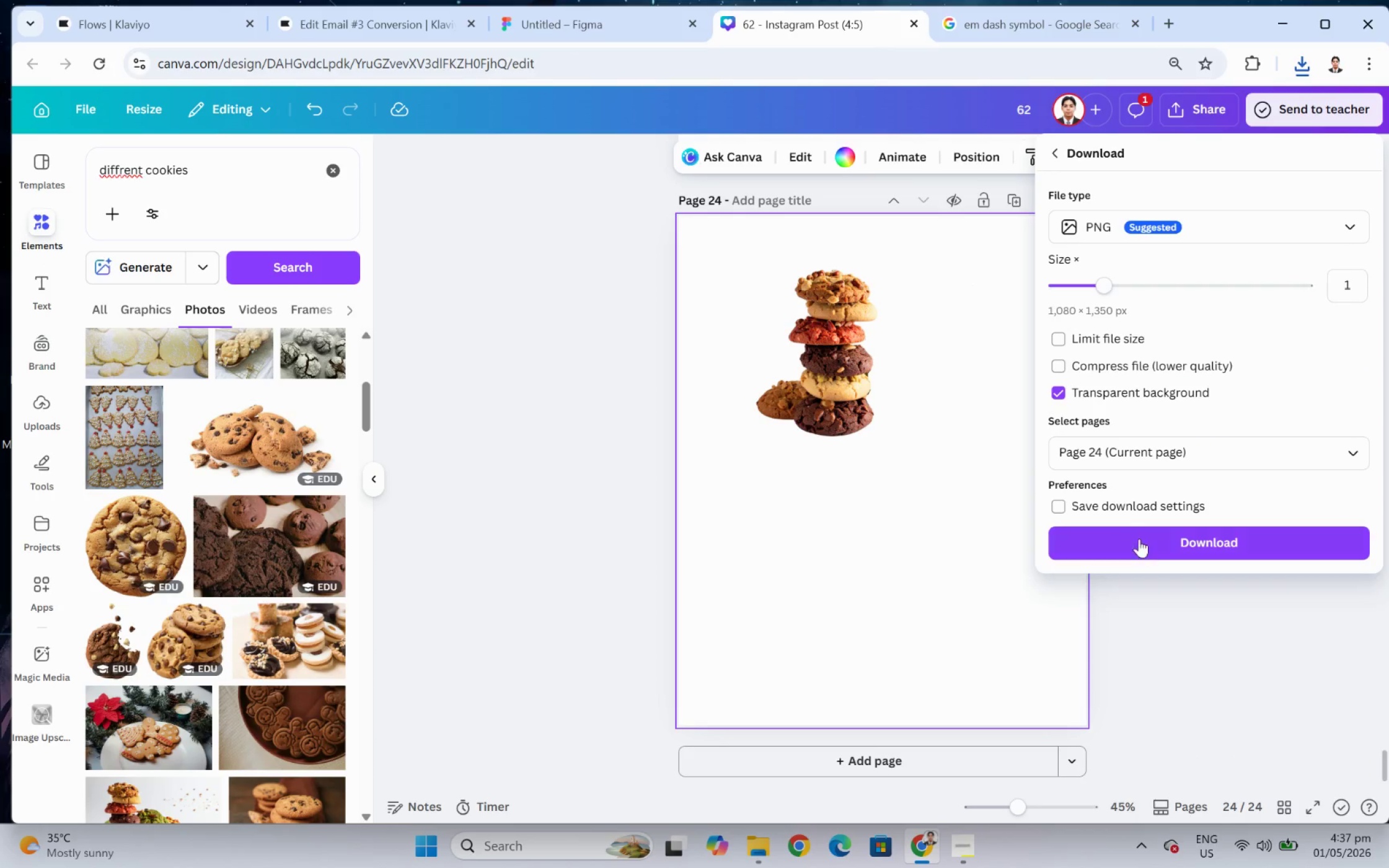 
left_click([1140, 541])
 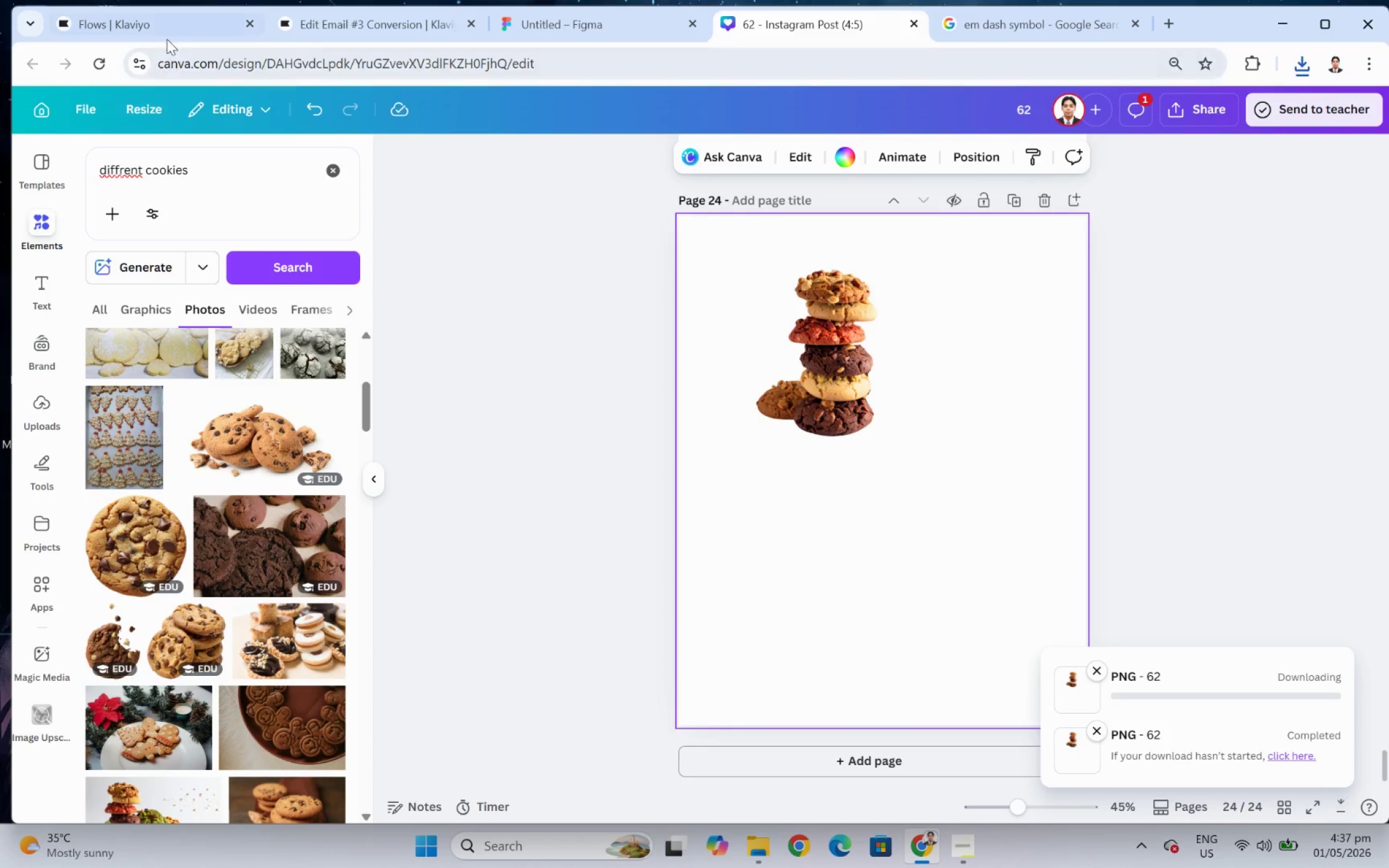 
left_click([337, 22])
 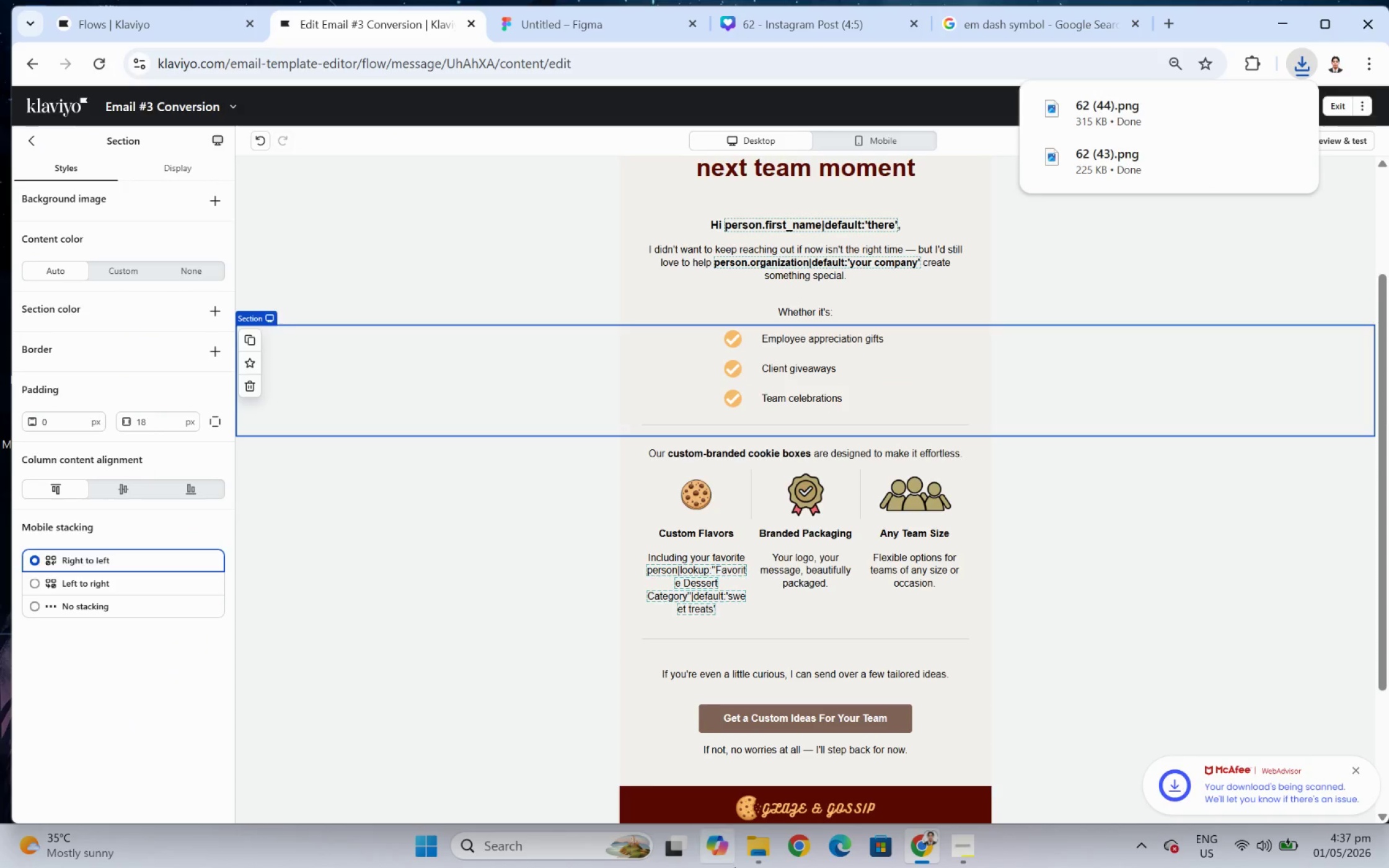 
left_click([761, 843])
 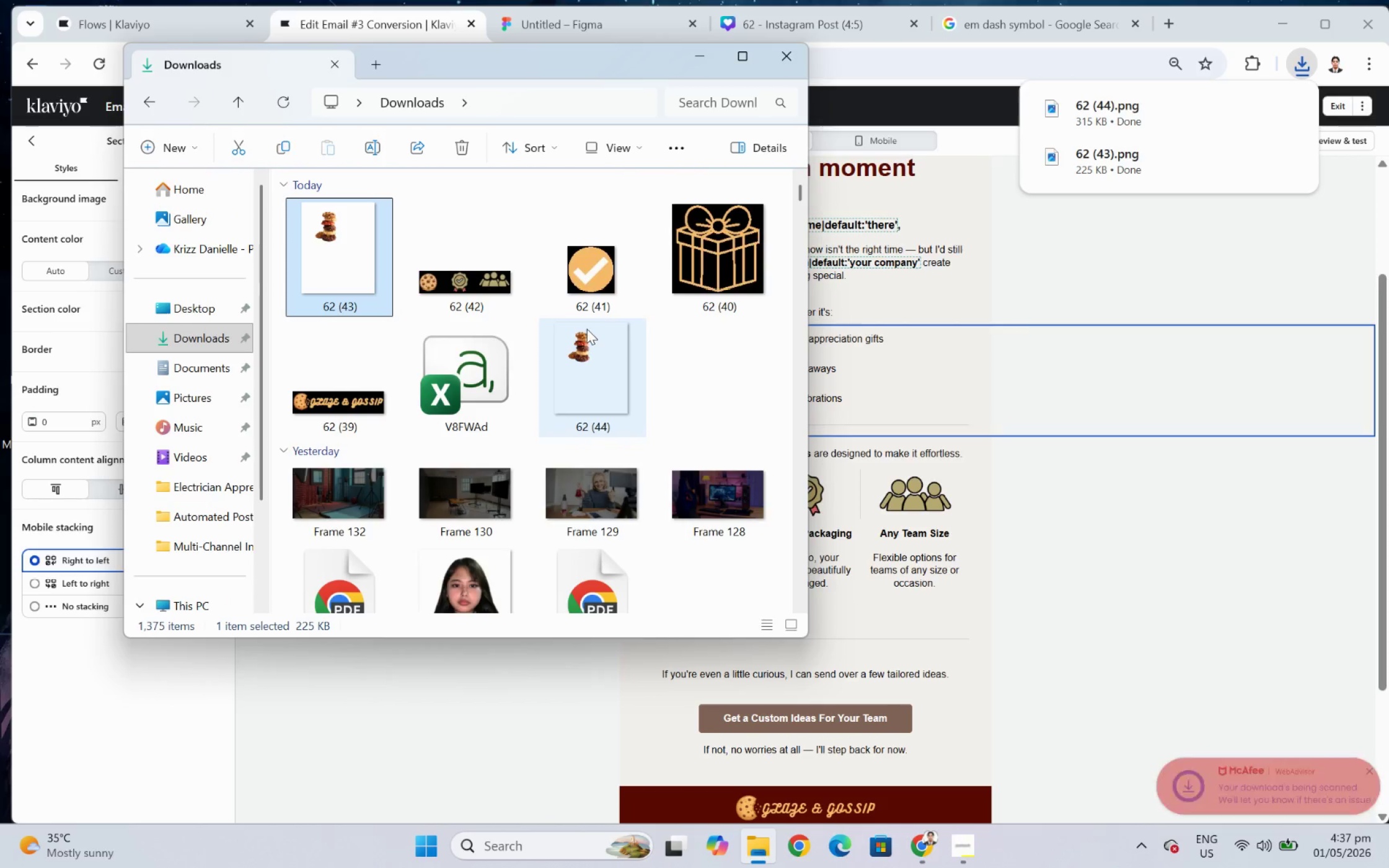 
double_click([578, 351])
 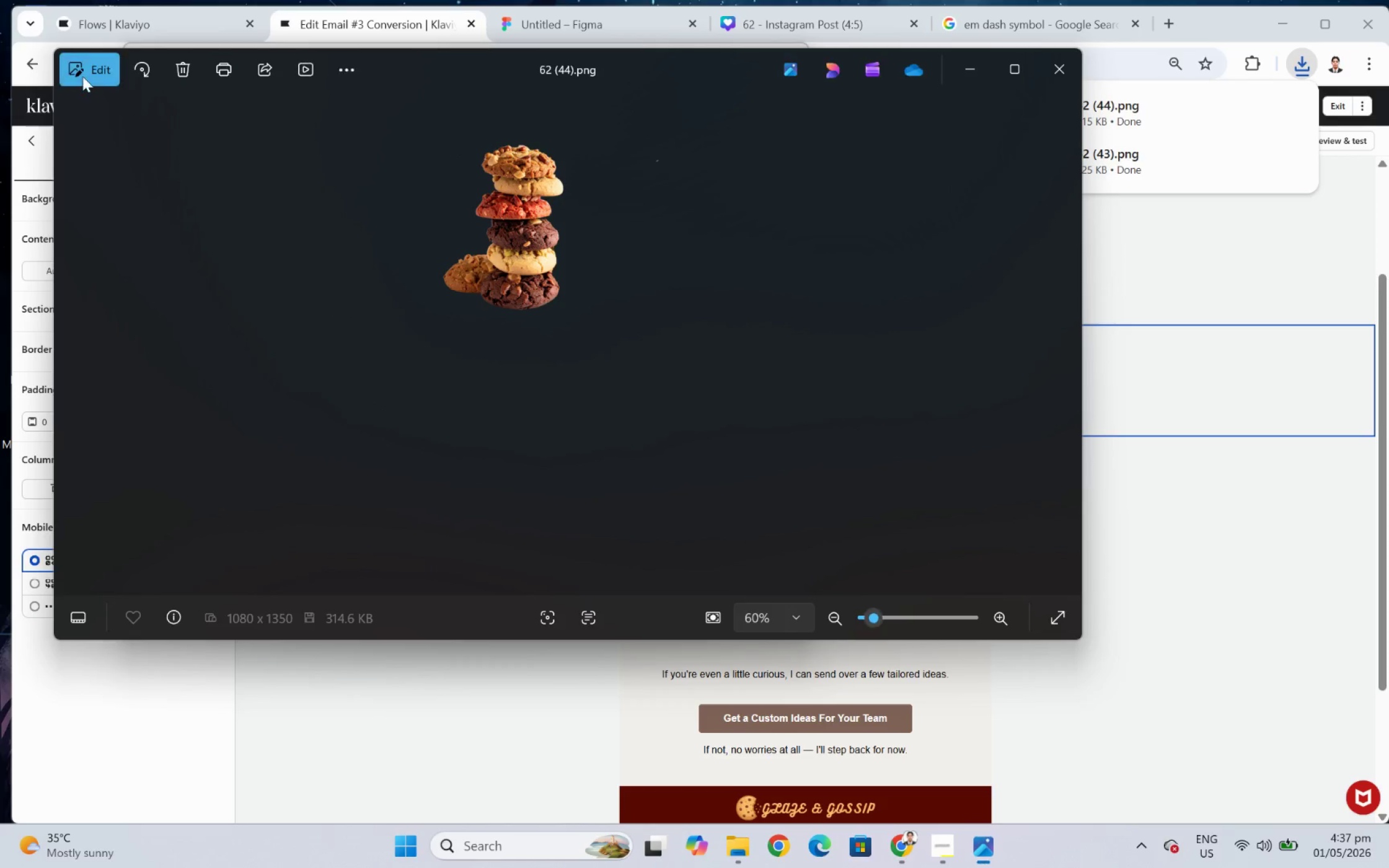 
left_click([94, 73])
 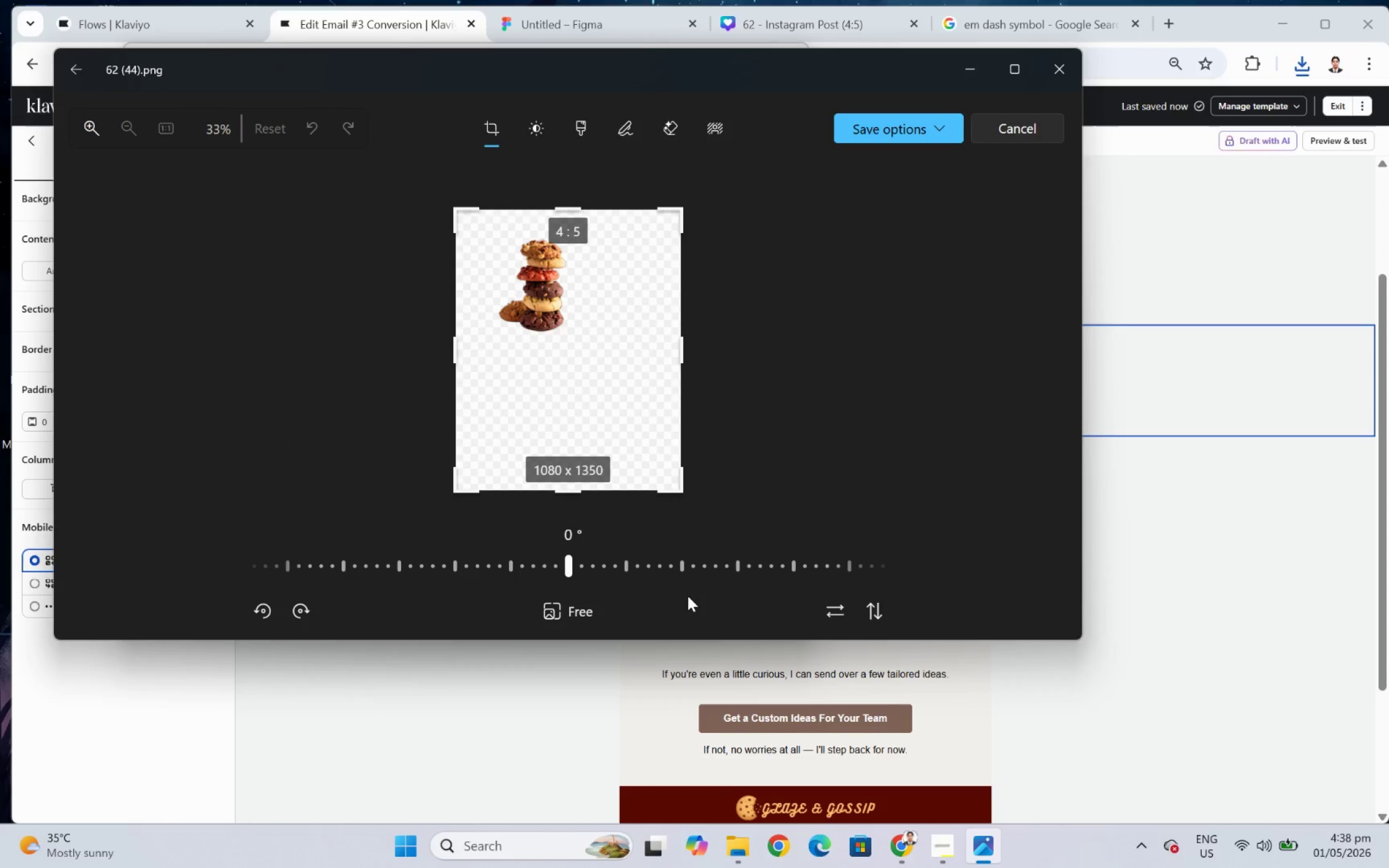 
left_click_drag(start_coordinate=[614, 493], to_coordinate=[653, 338])
 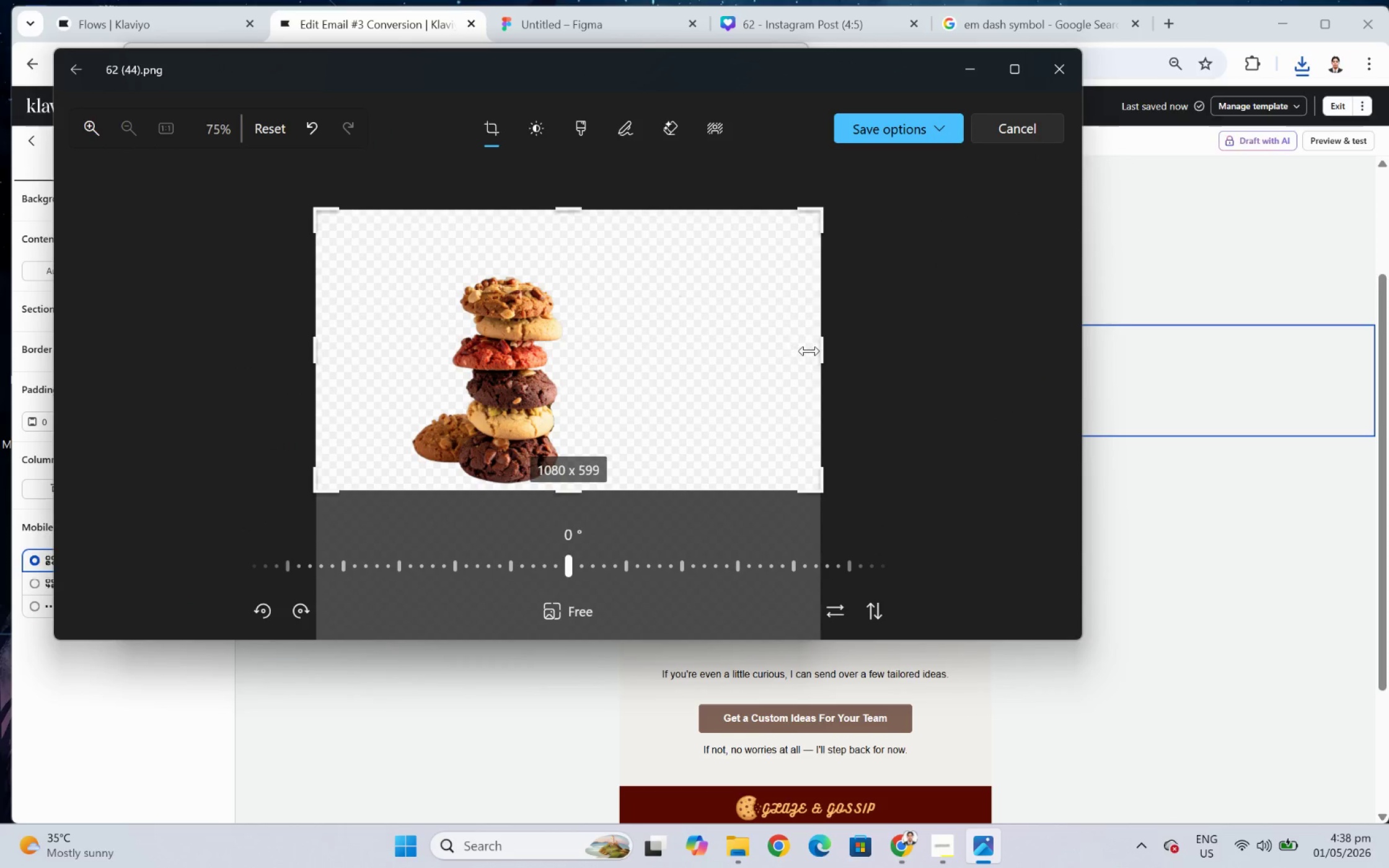 
left_click_drag(start_coordinate=[817, 351], to_coordinate=[571, 343])
 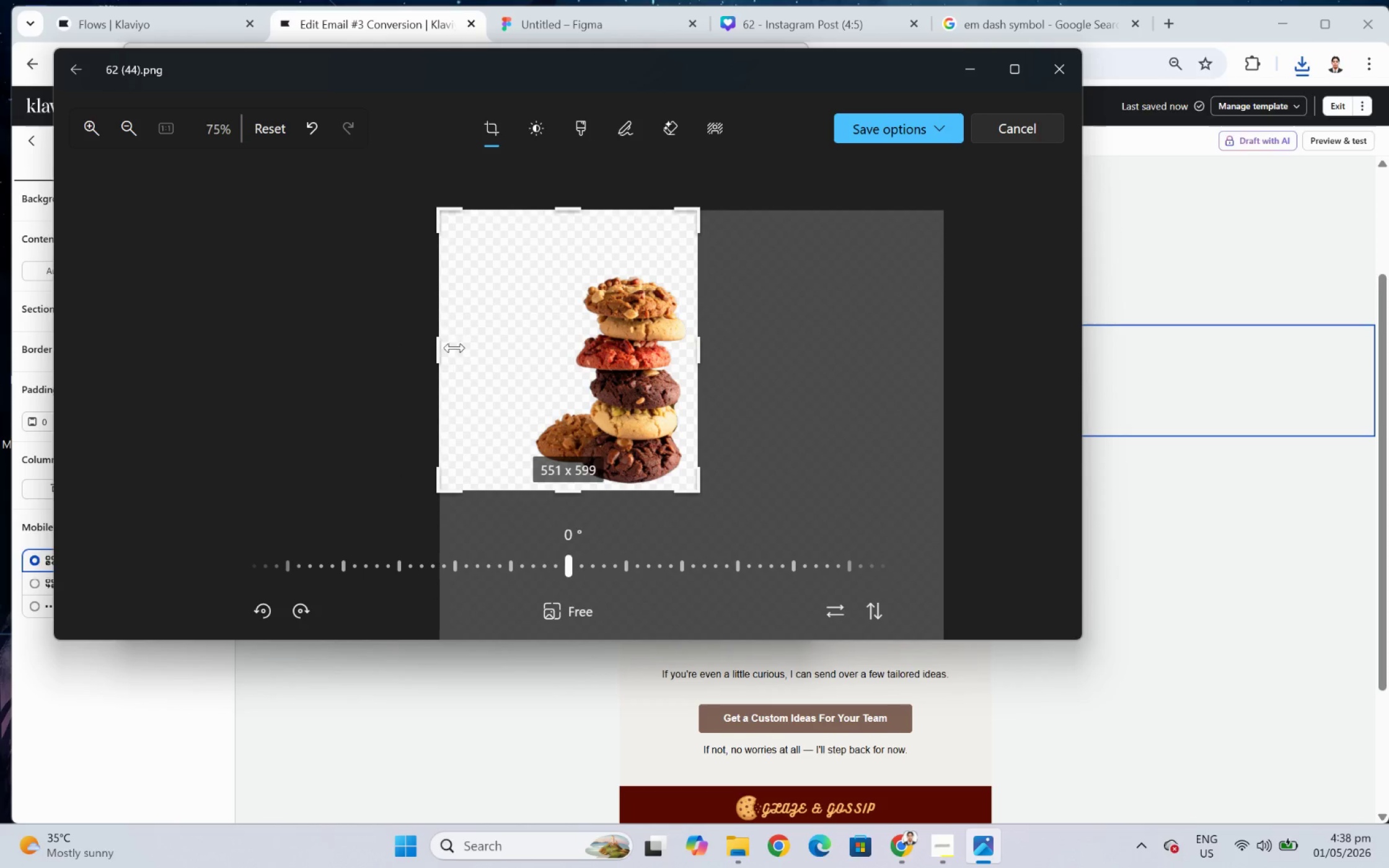 
left_click_drag(start_coordinate=[446, 345], to_coordinate=[539, 357])
 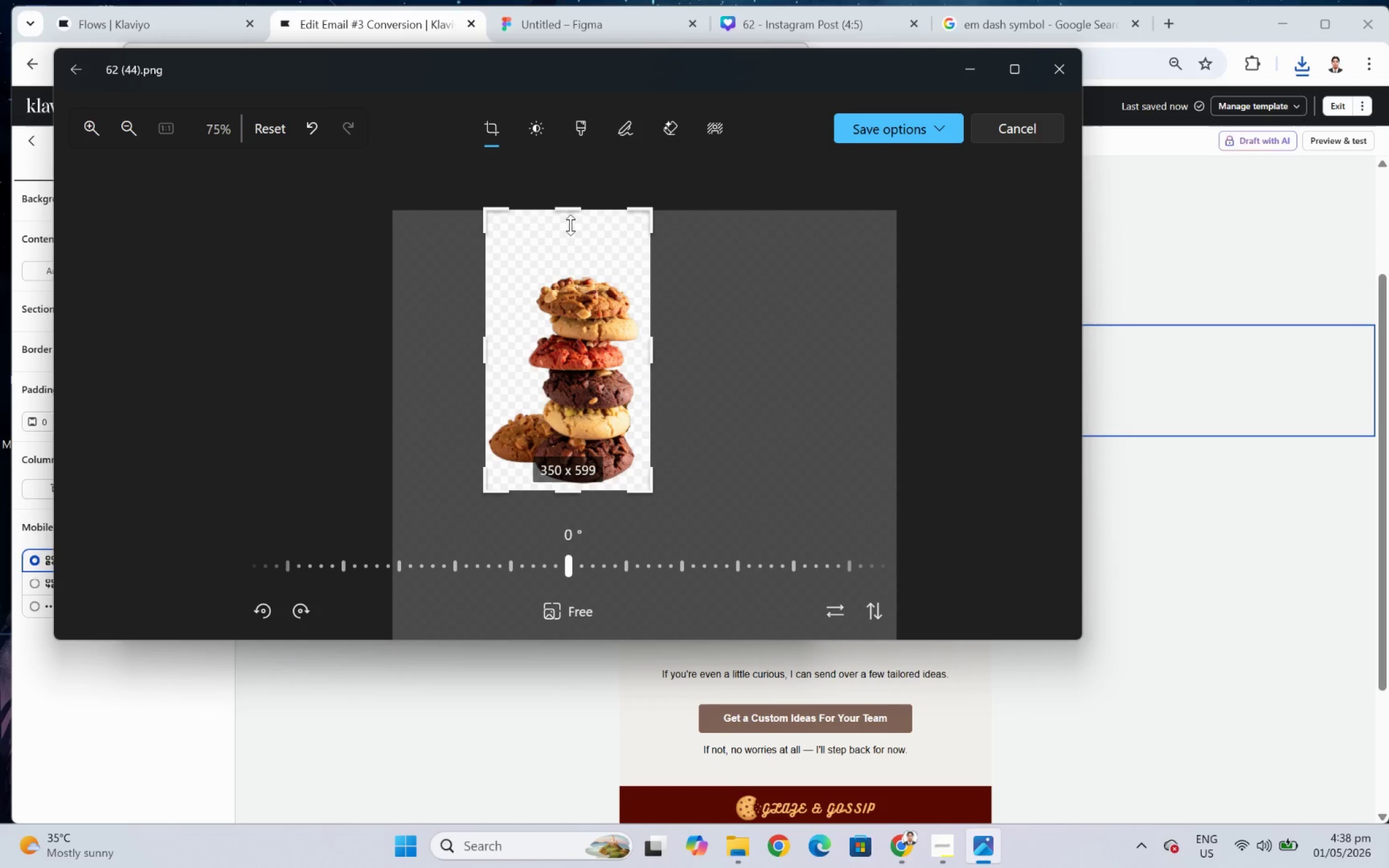 
left_click_drag(start_coordinate=[577, 213], to_coordinate=[594, 271])
 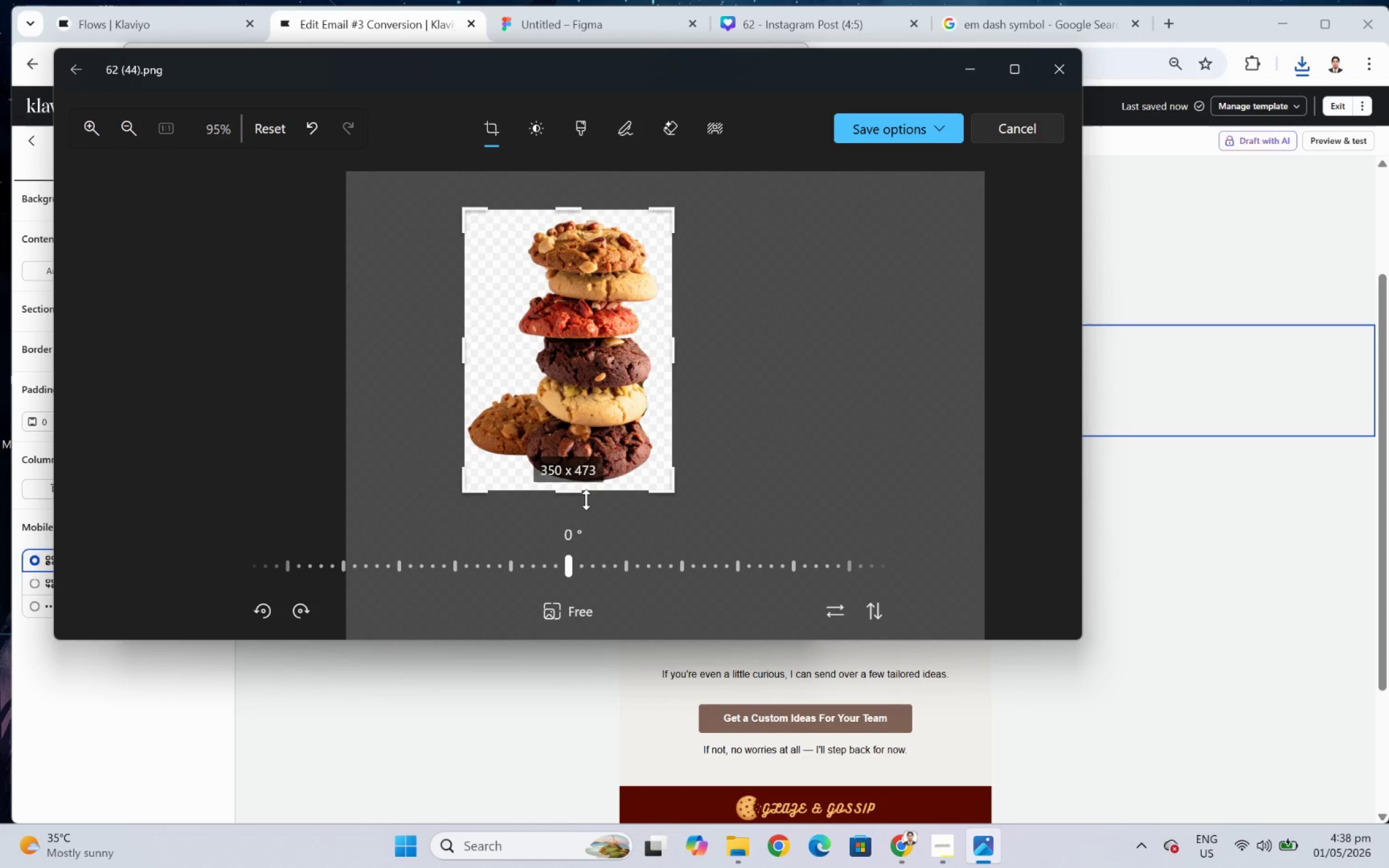 
left_click_drag(start_coordinate=[581, 497], to_coordinate=[588, 491])
 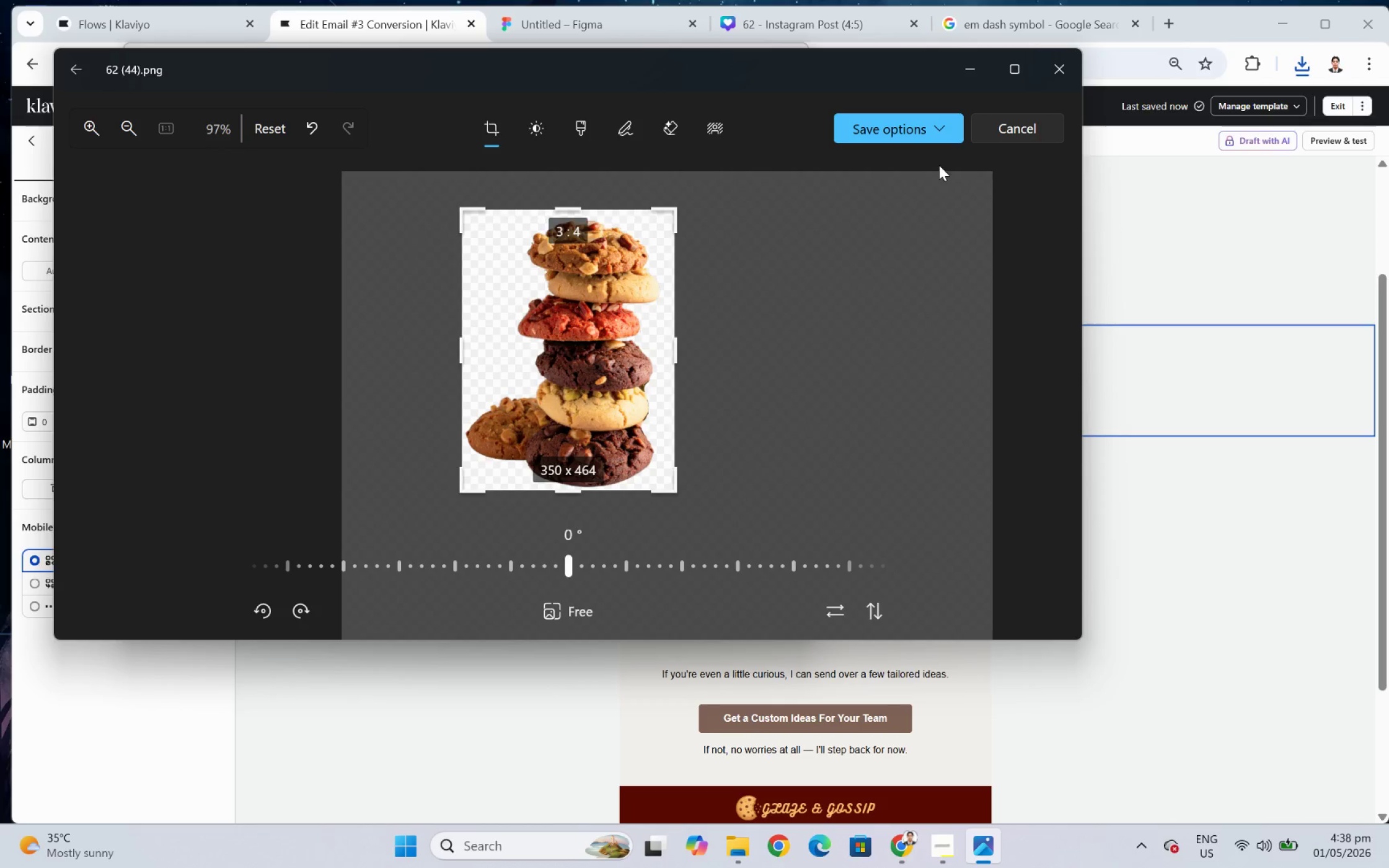 
left_click([931, 131])
 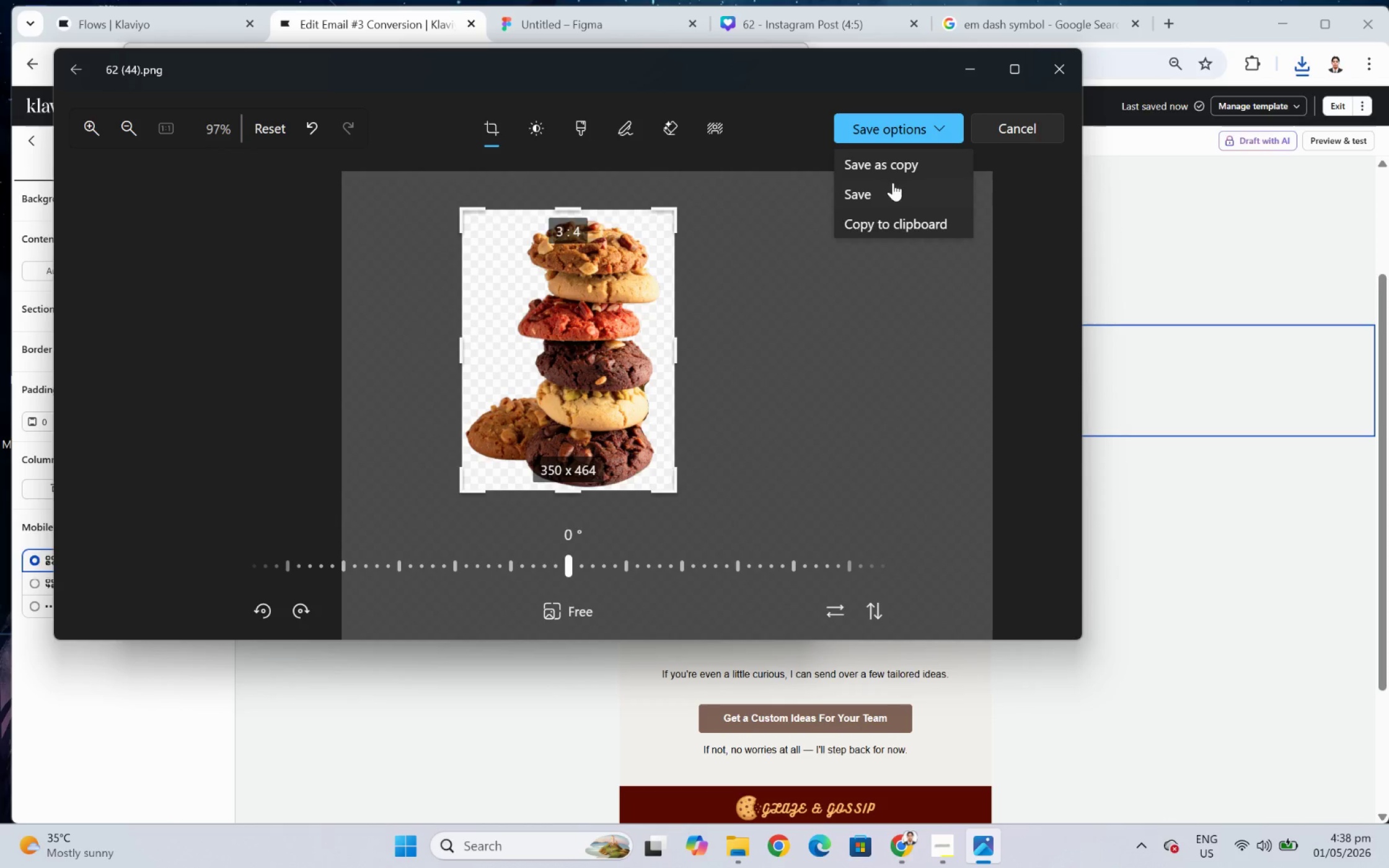 
left_click([888, 189])
 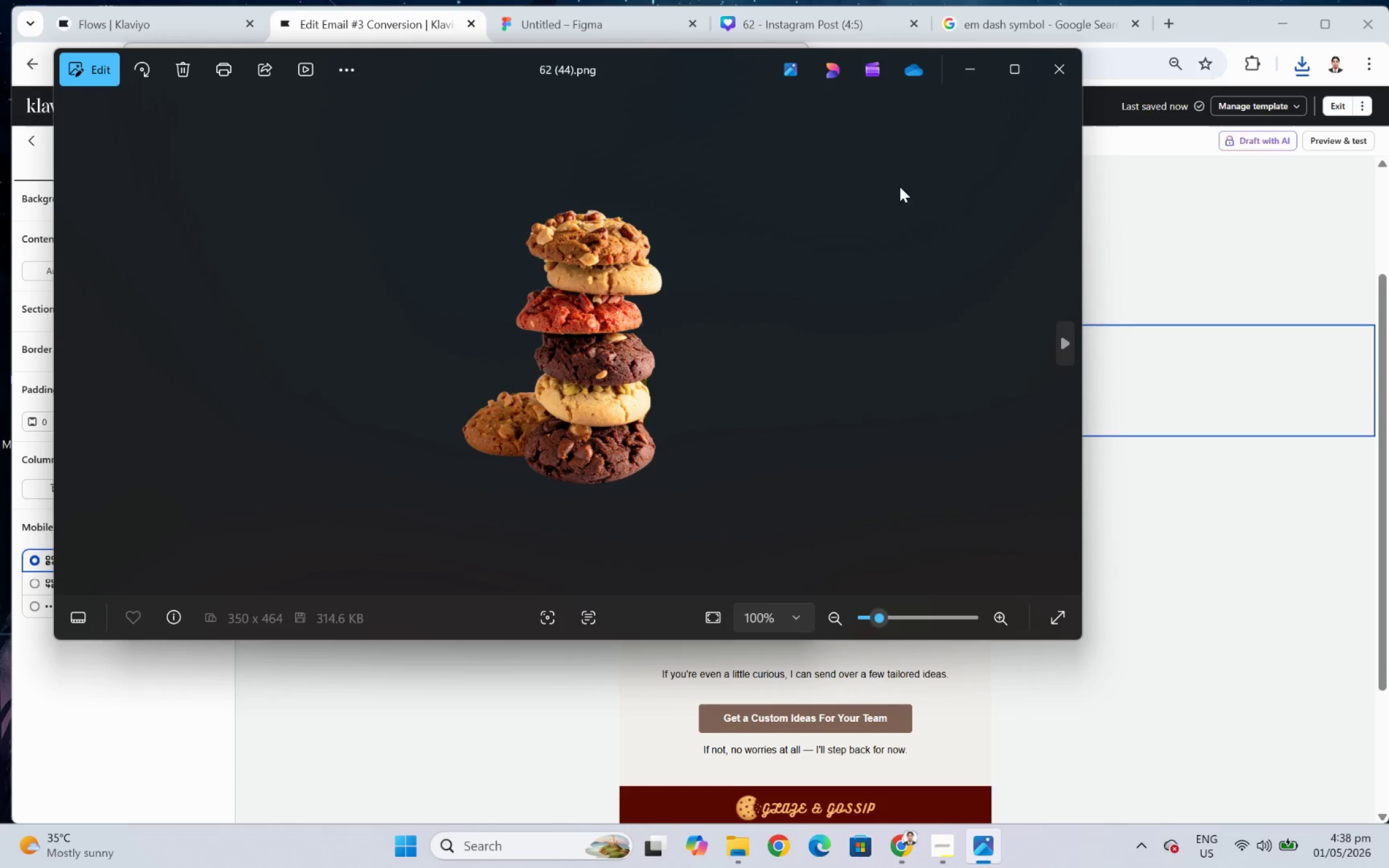 
left_click([1051, 76])
 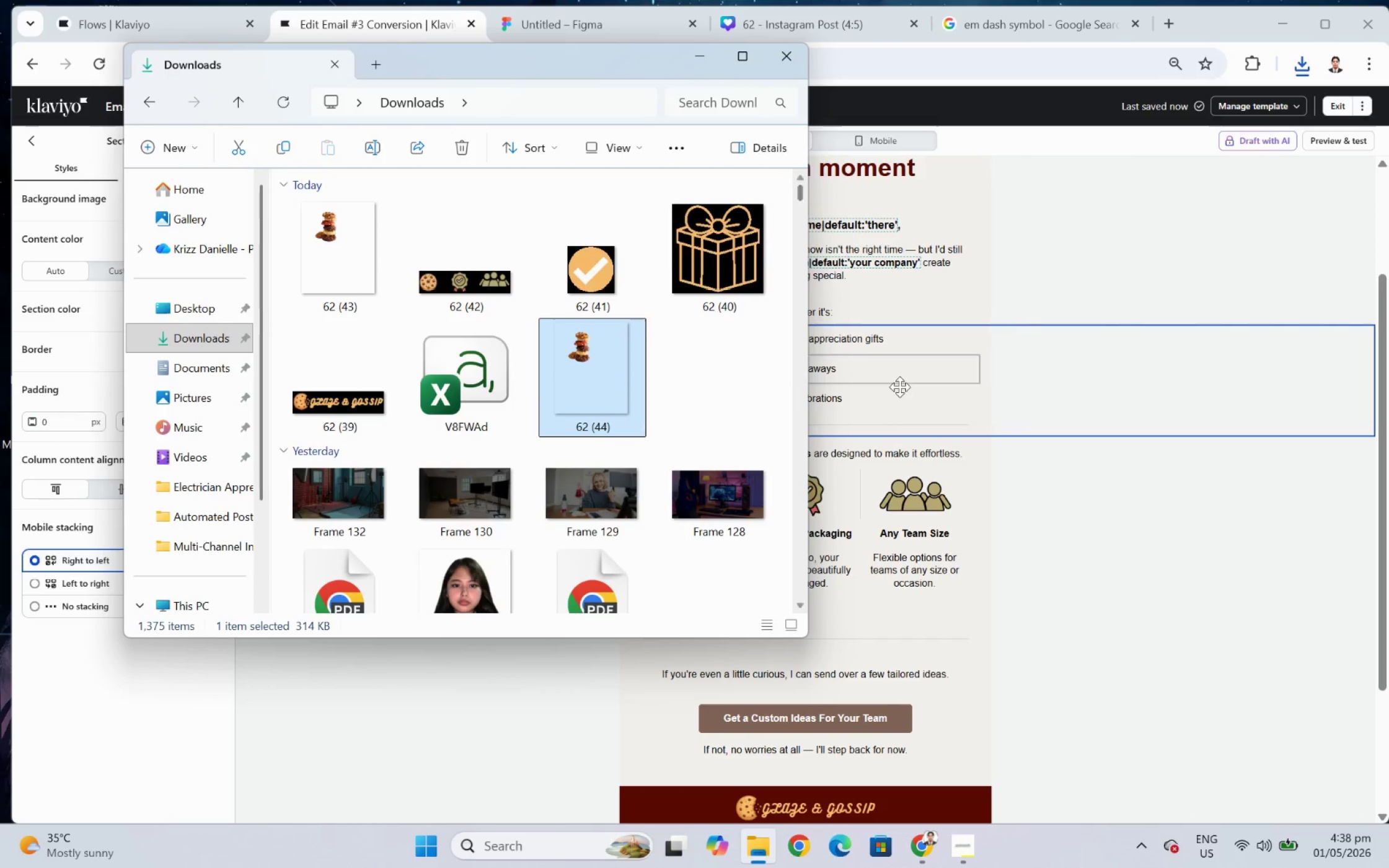 
left_click([1039, 400])
 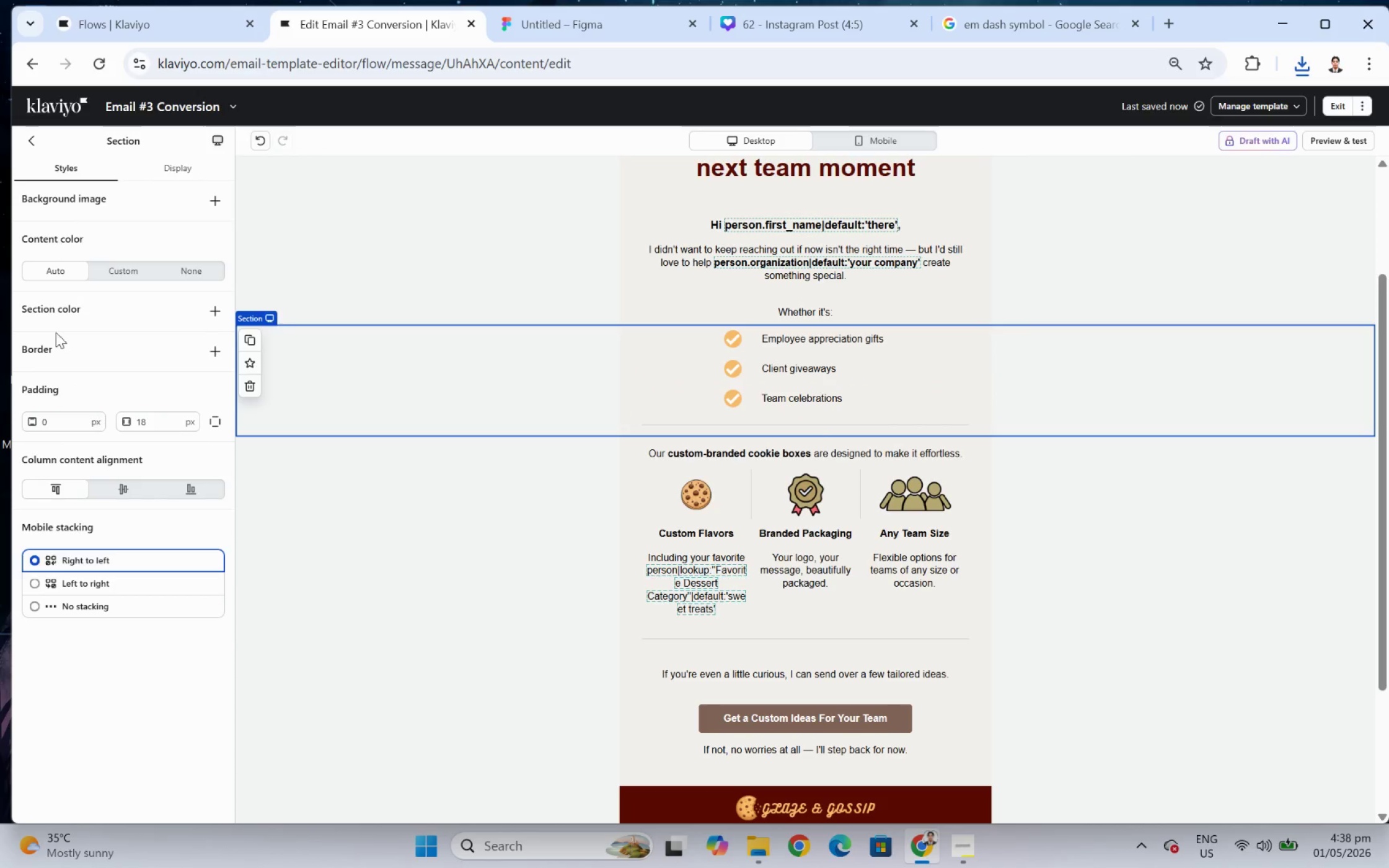 
left_click([37, 147])
 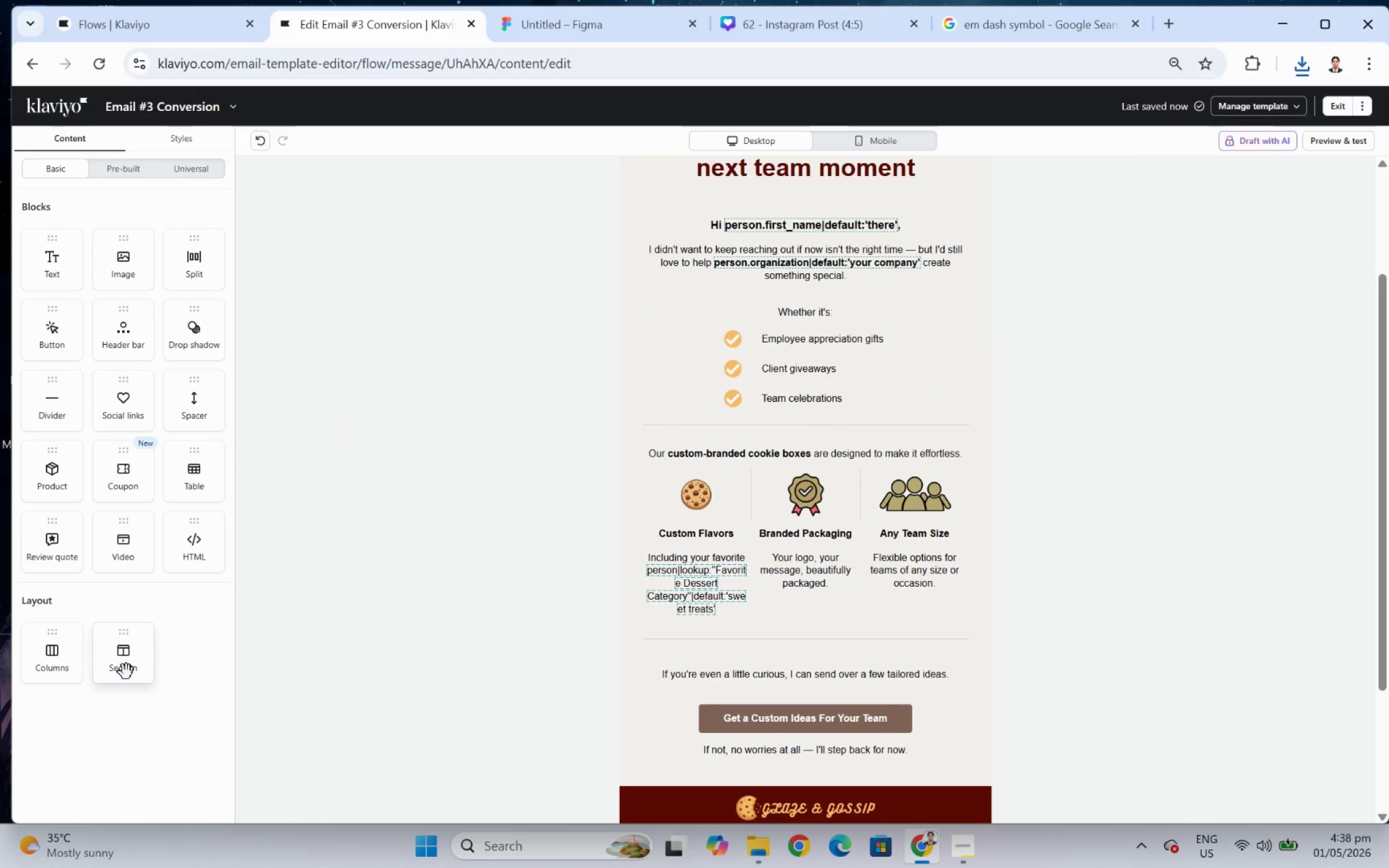 
left_click_drag(start_coordinate=[126, 672], to_coordinate=[532, 456])
 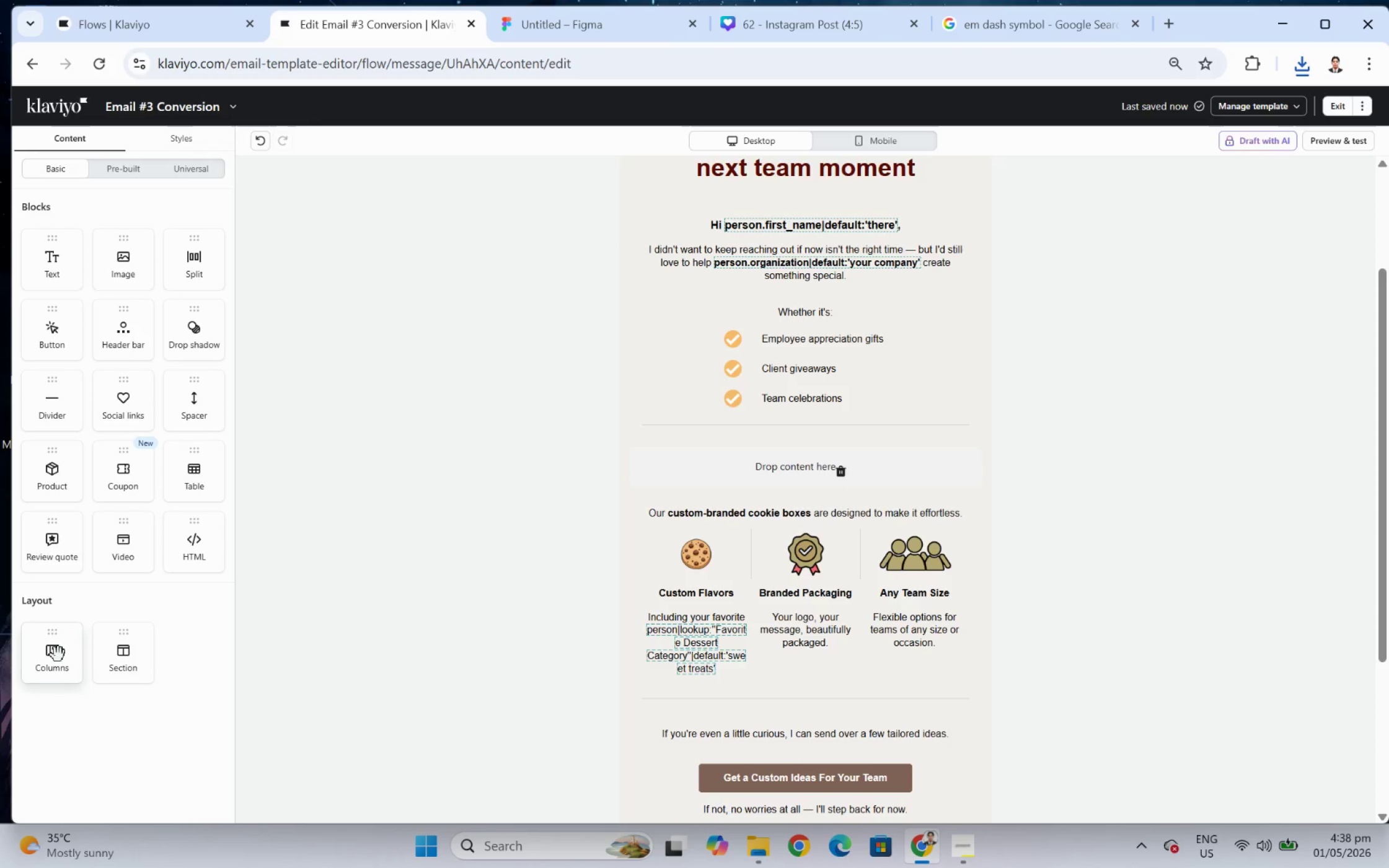 
wait(6.15)
 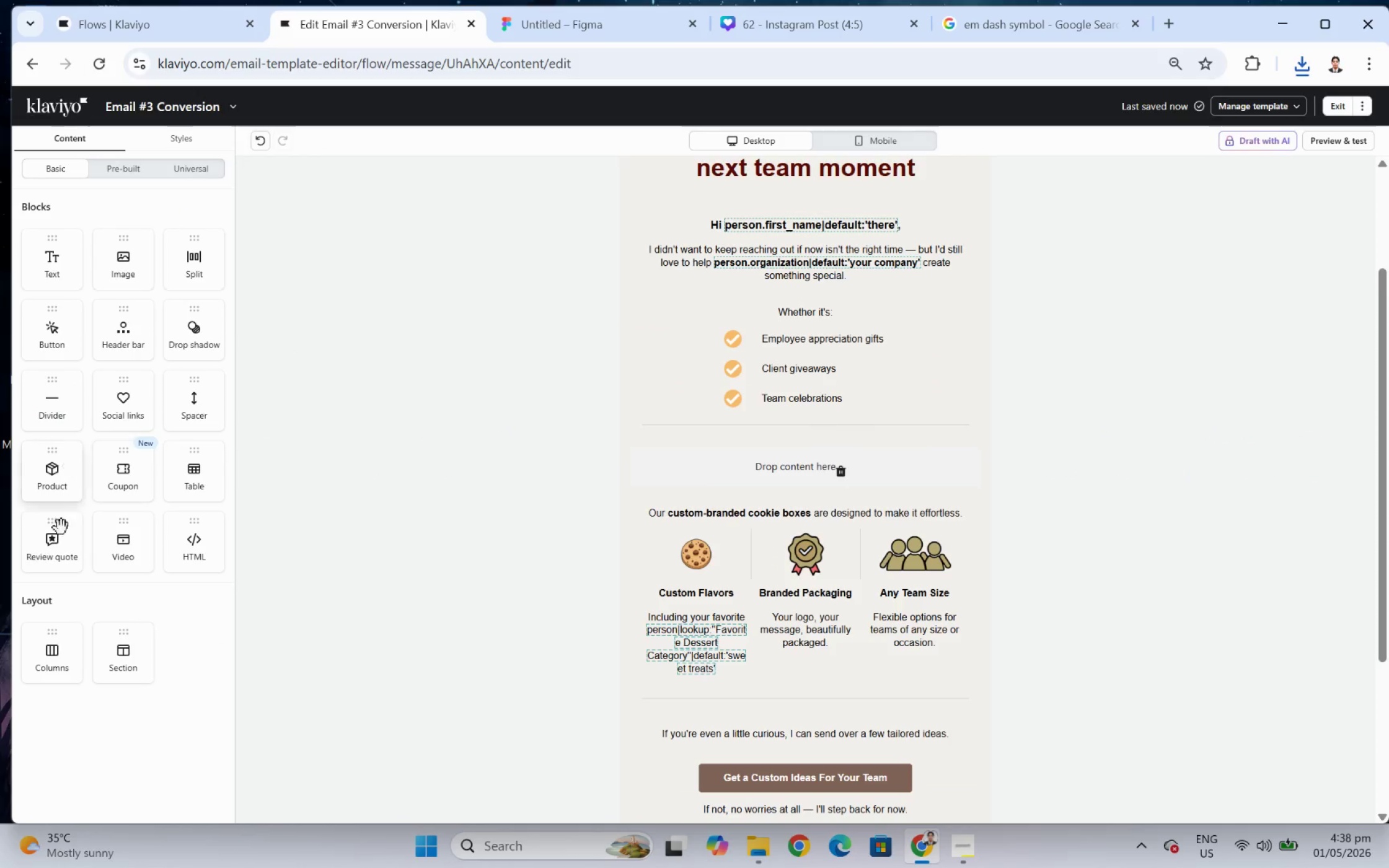 
left_click_drag(start_coordinate=[56, 654], to_coordinate=[734, 463])
 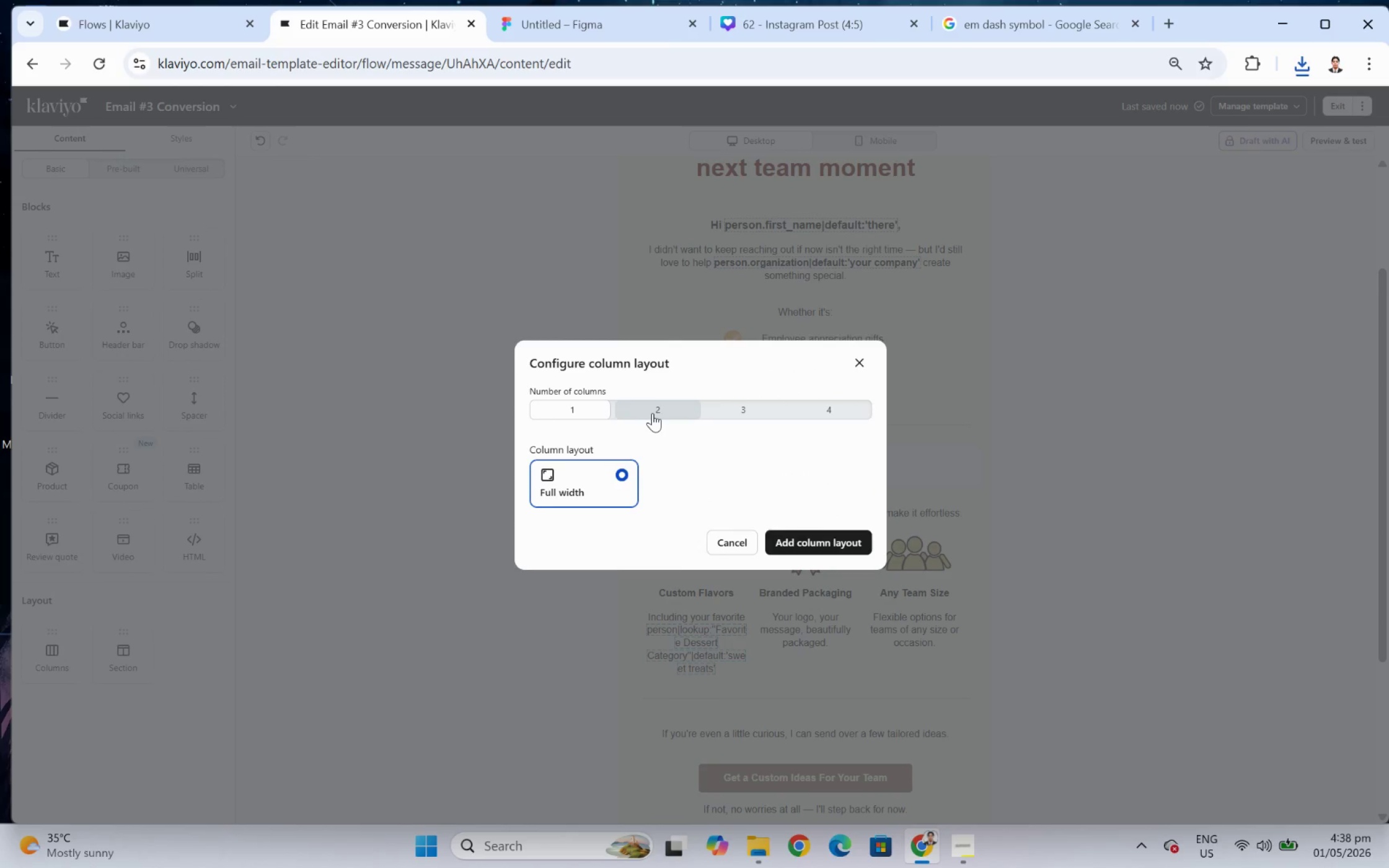 
left_click([652, 413])
 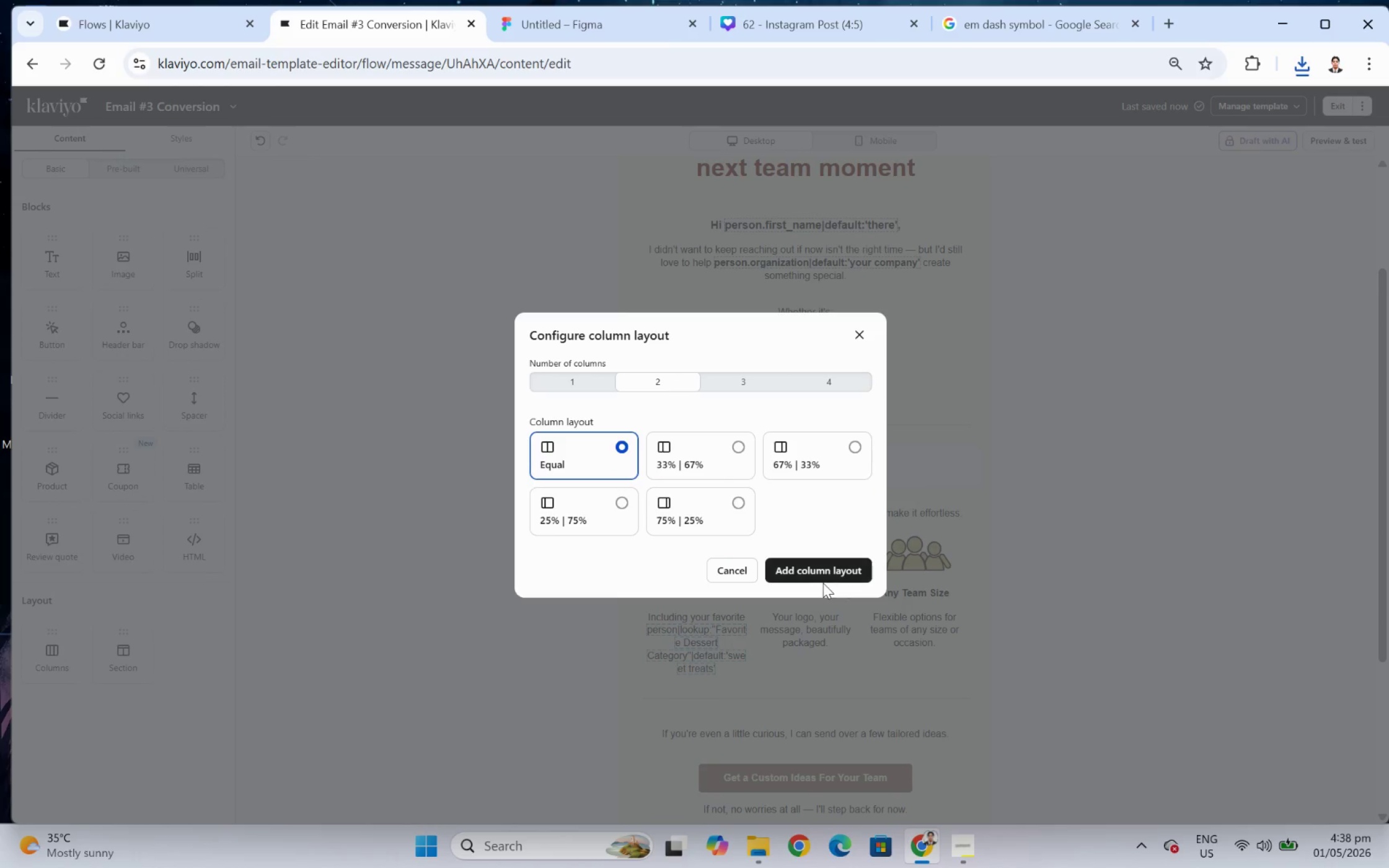 
left_click([822, 573])
 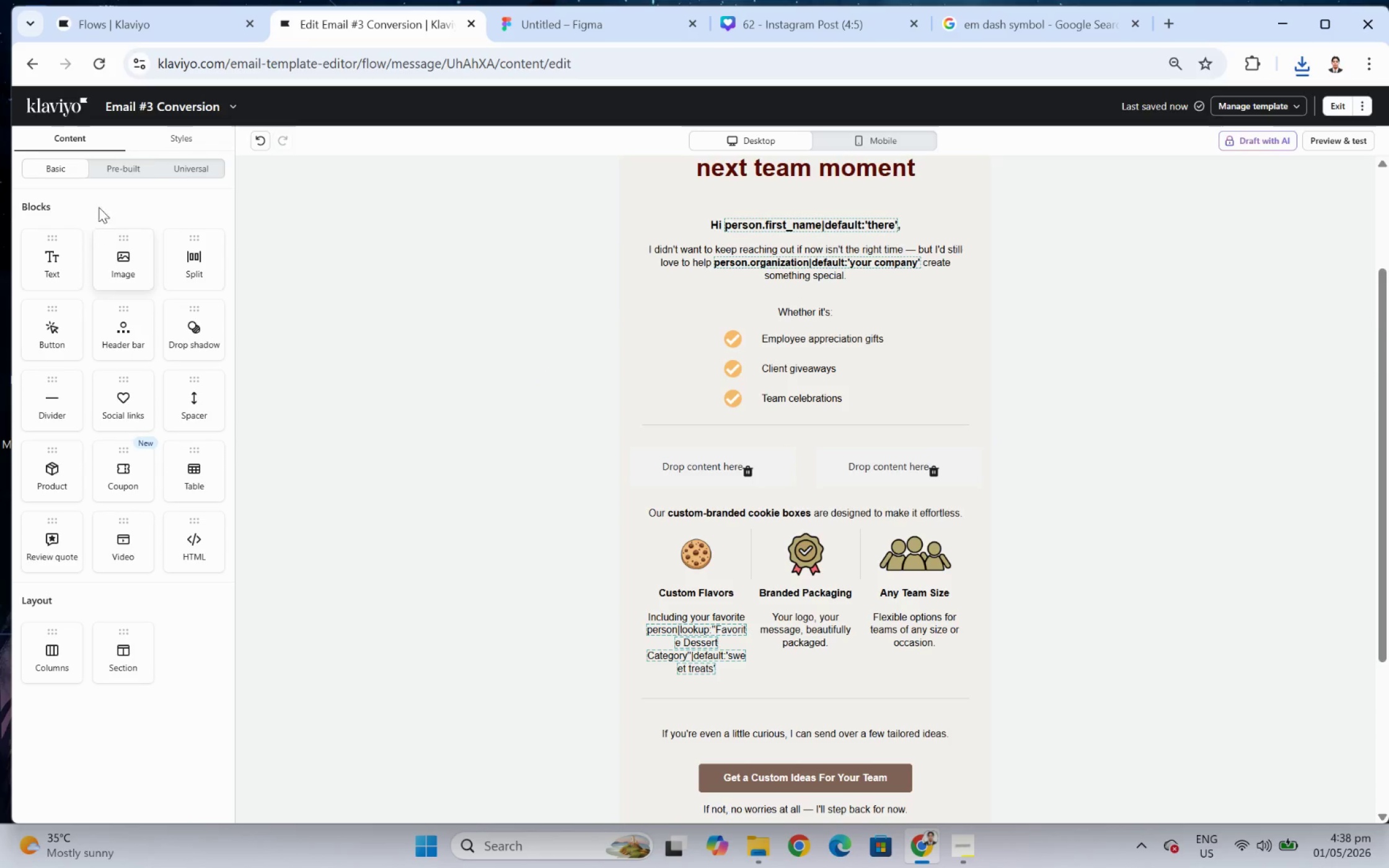 
left_click_drag(start_coordinate=[133, 270], to_coordinate=[924, 479])
 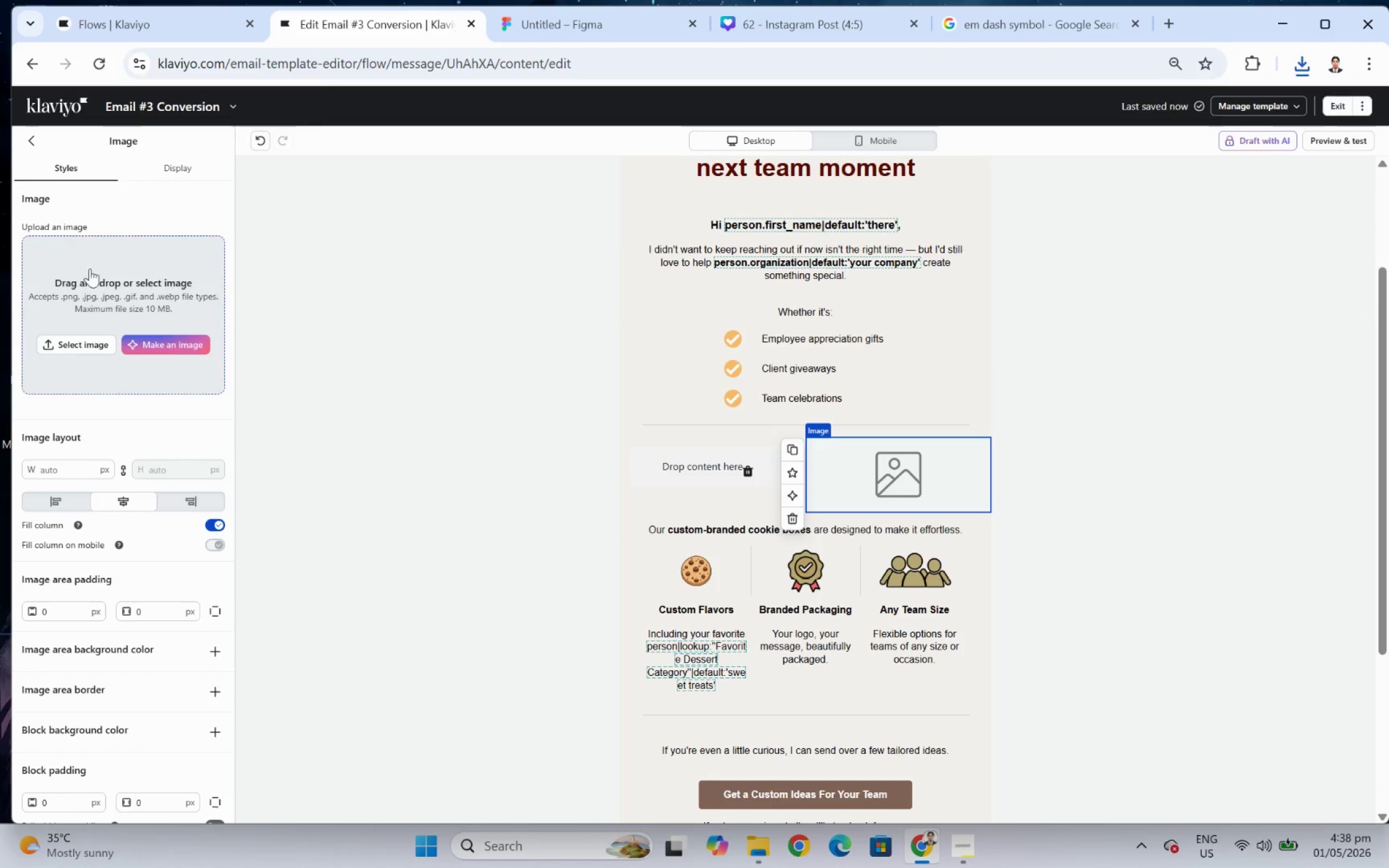 
left_click([55, 344])
 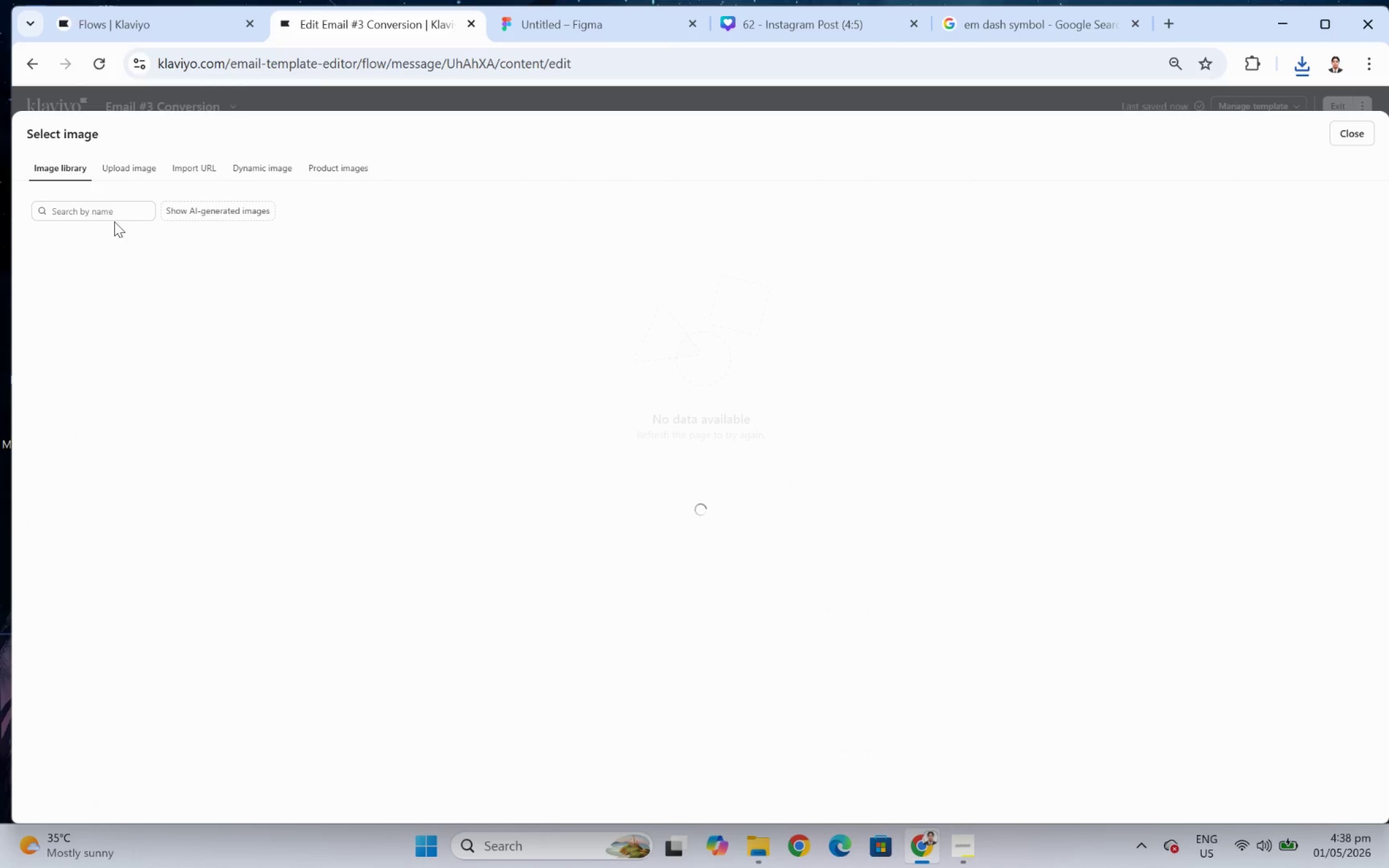 
left_click([114, 170])
 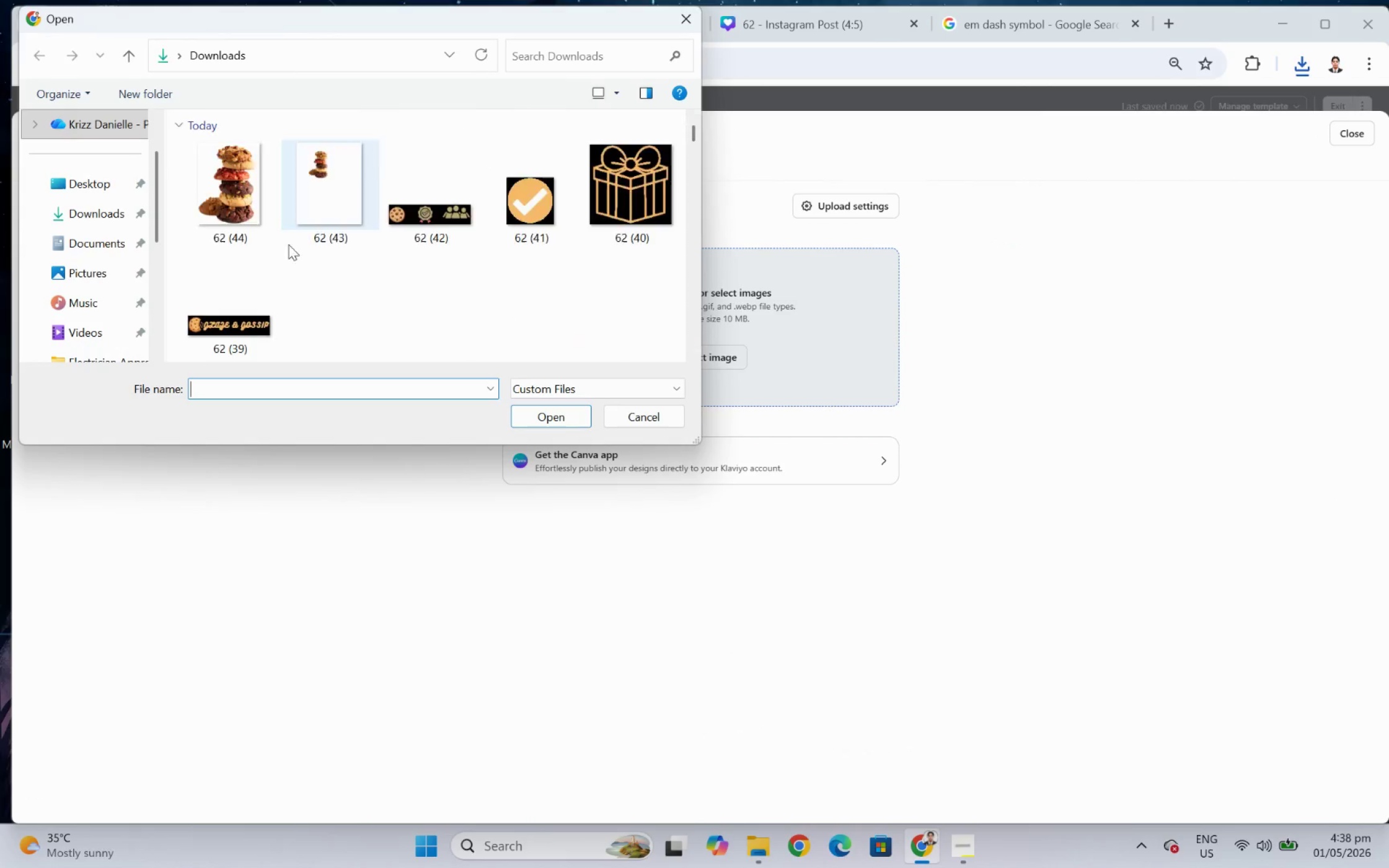 
double_click([218, 179])
 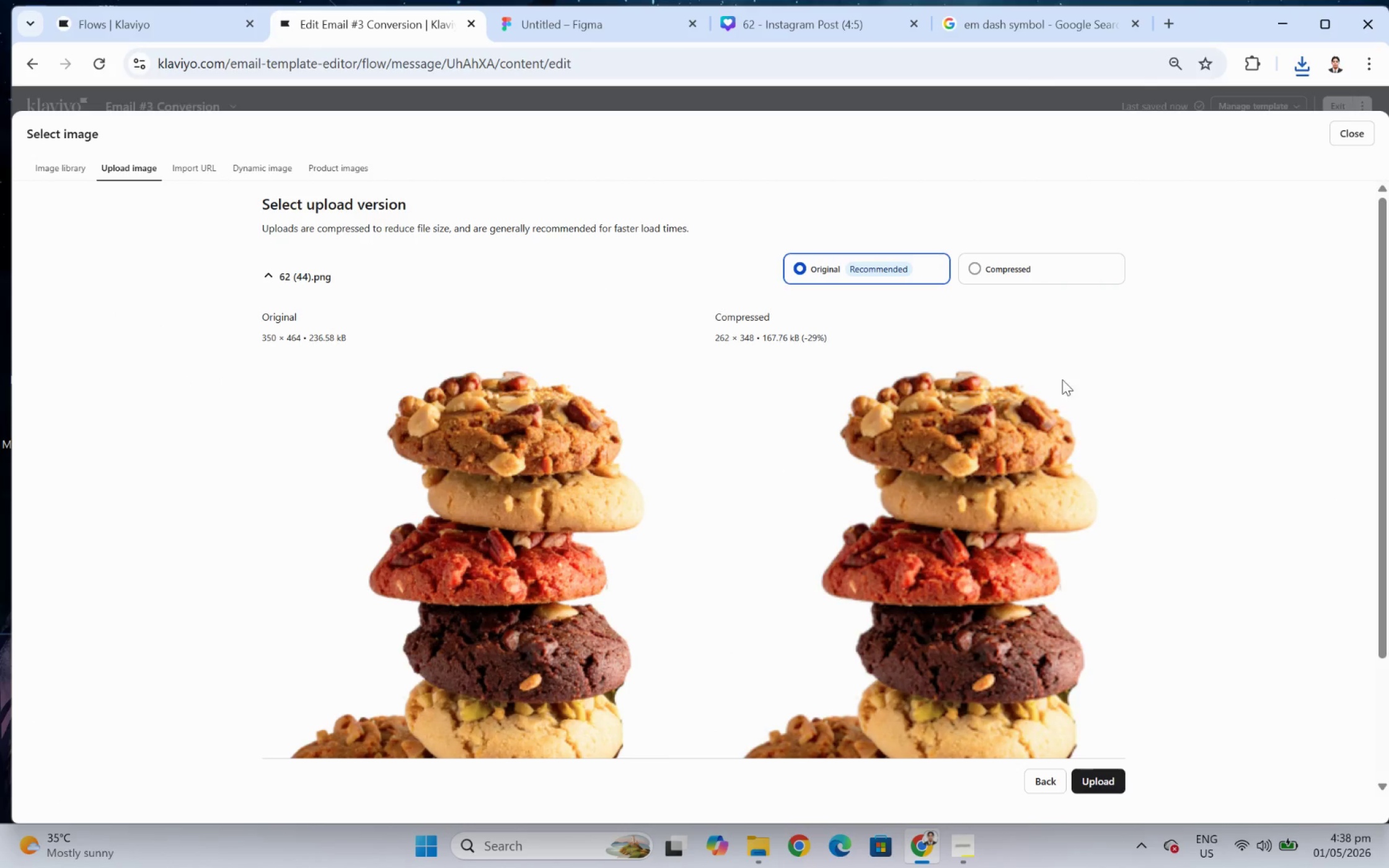 
left_click([1039, 268])
 